 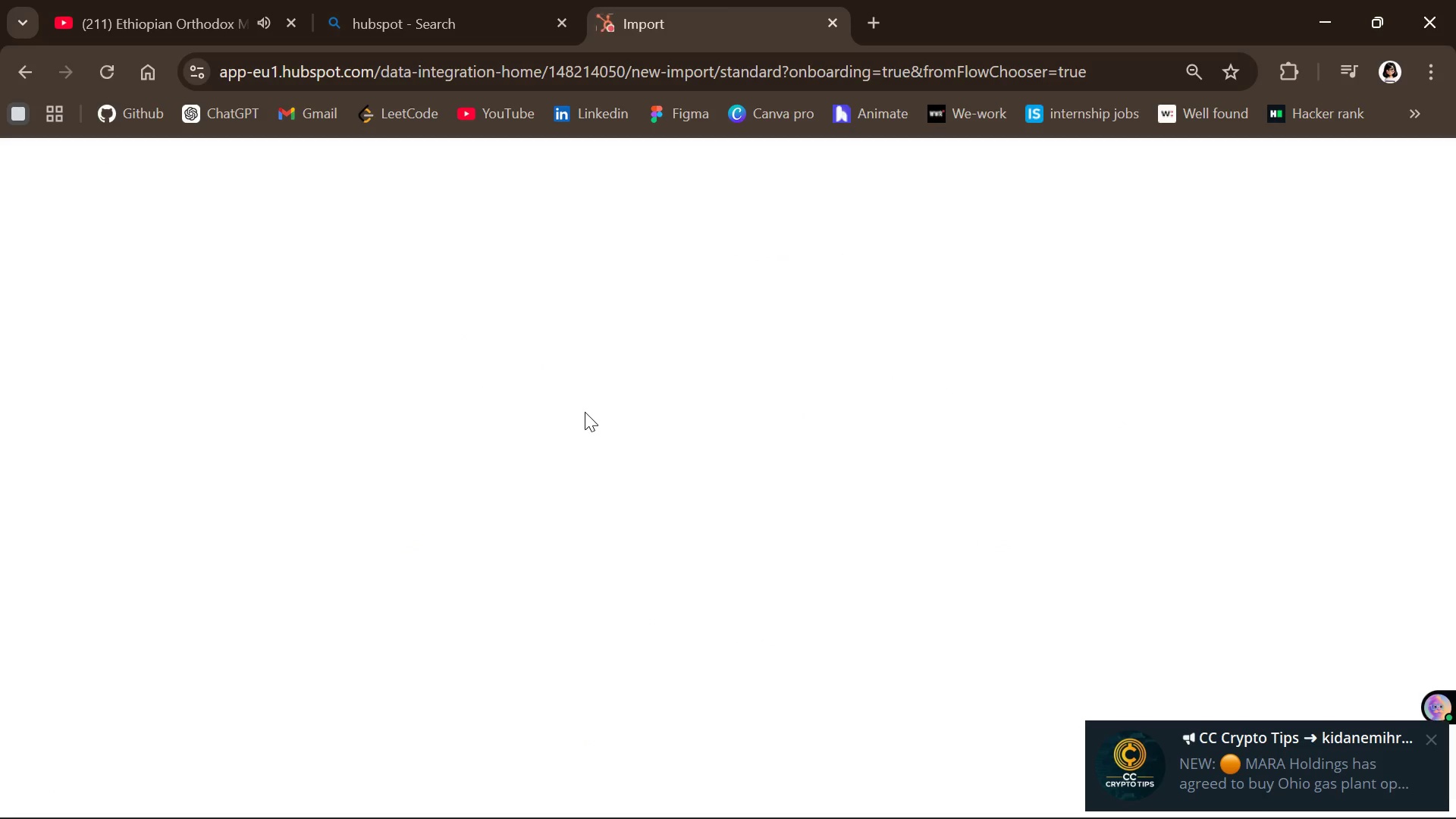 
left_click([505, 467])
 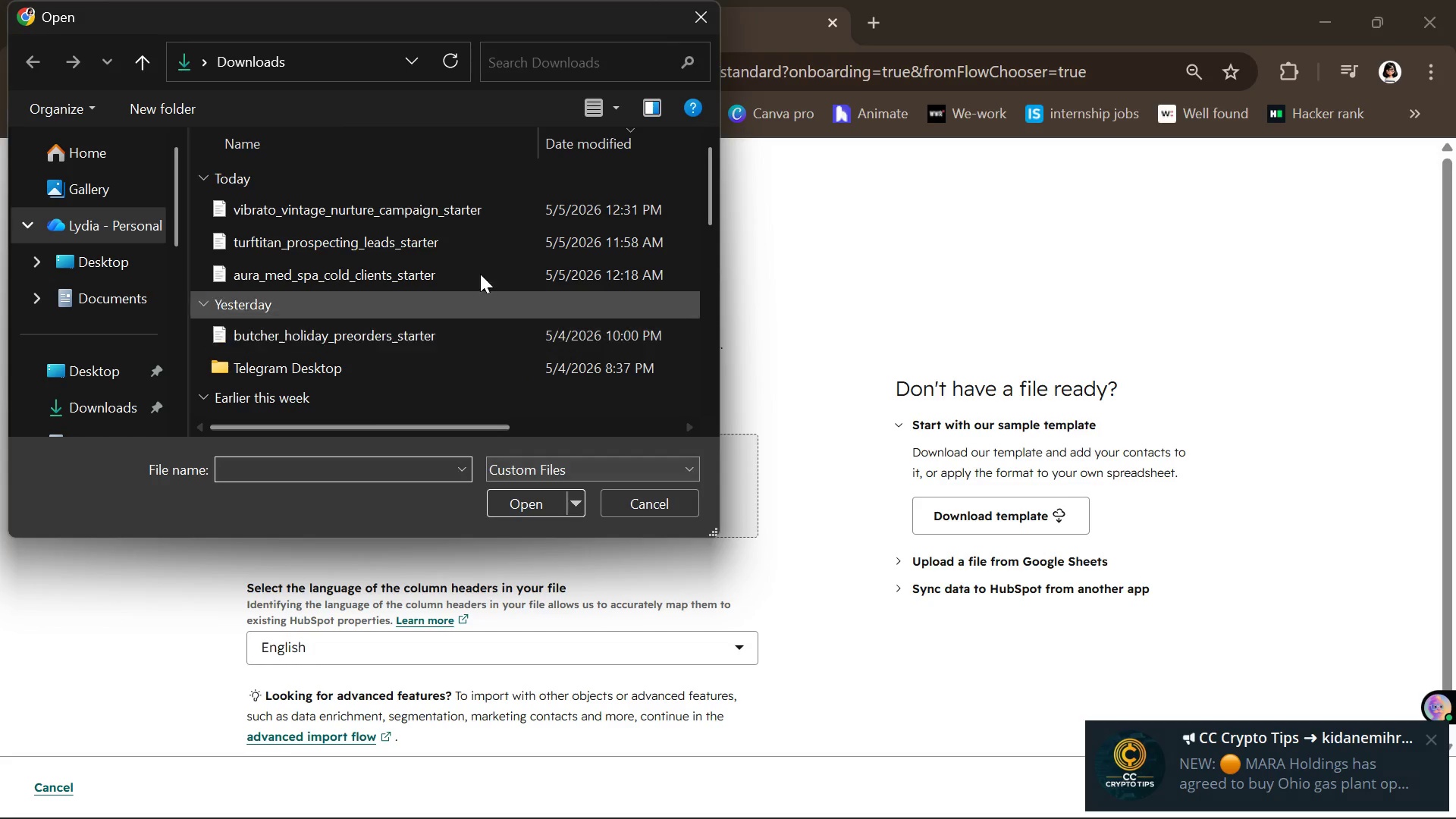 
left_click([435, 218])
 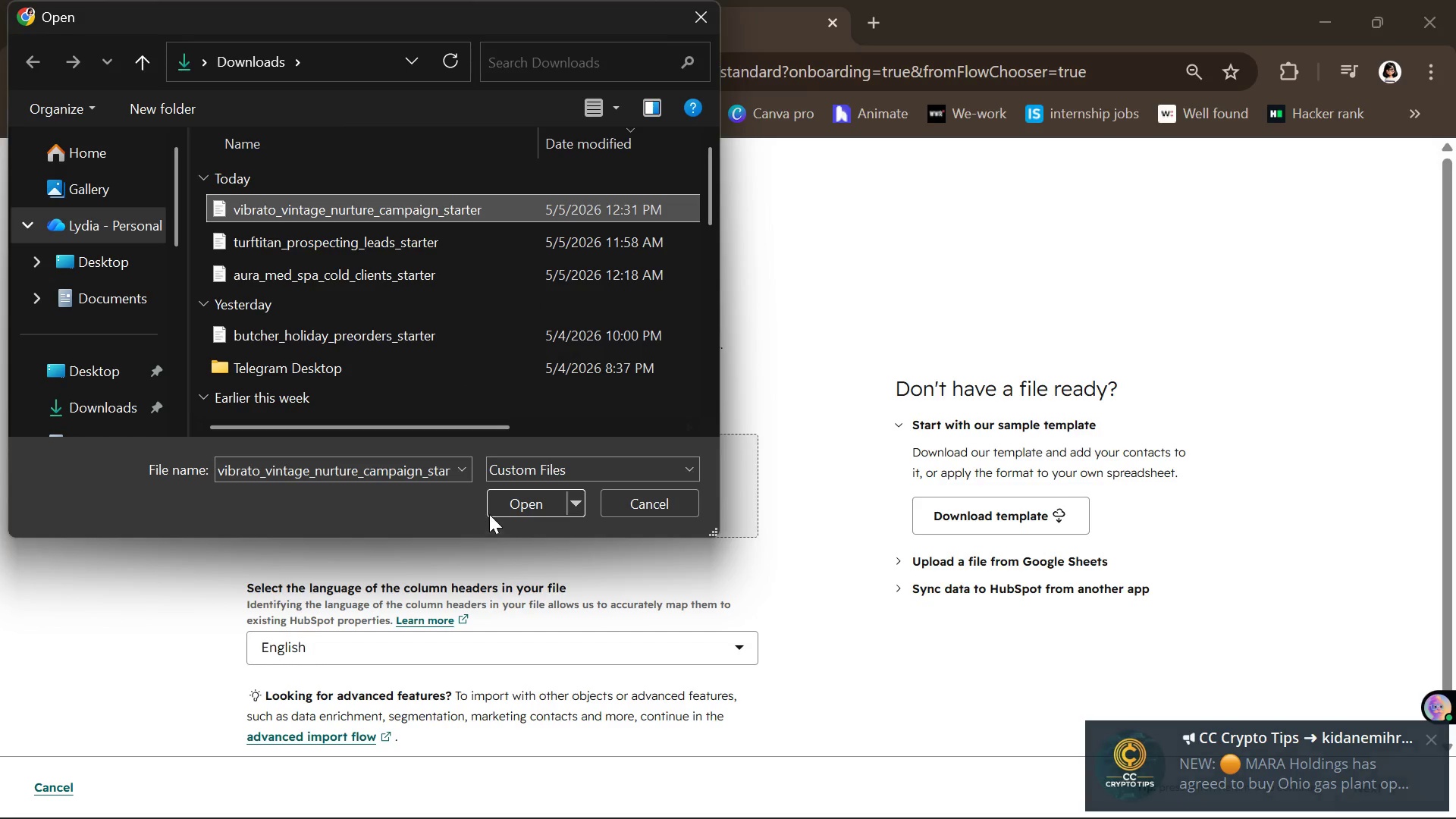 
left_click([505, 503])
 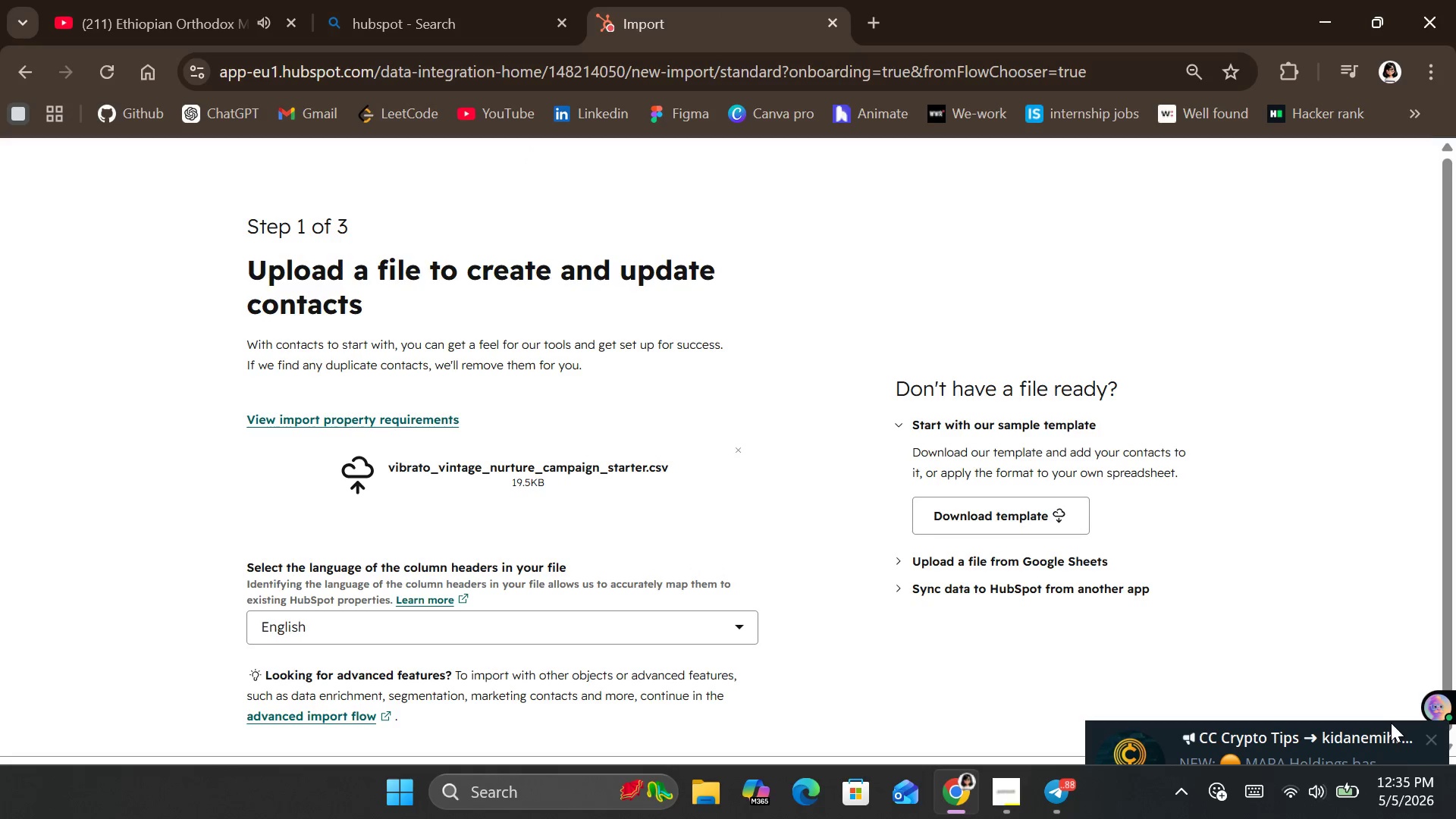 
left_click([1438, 742])
 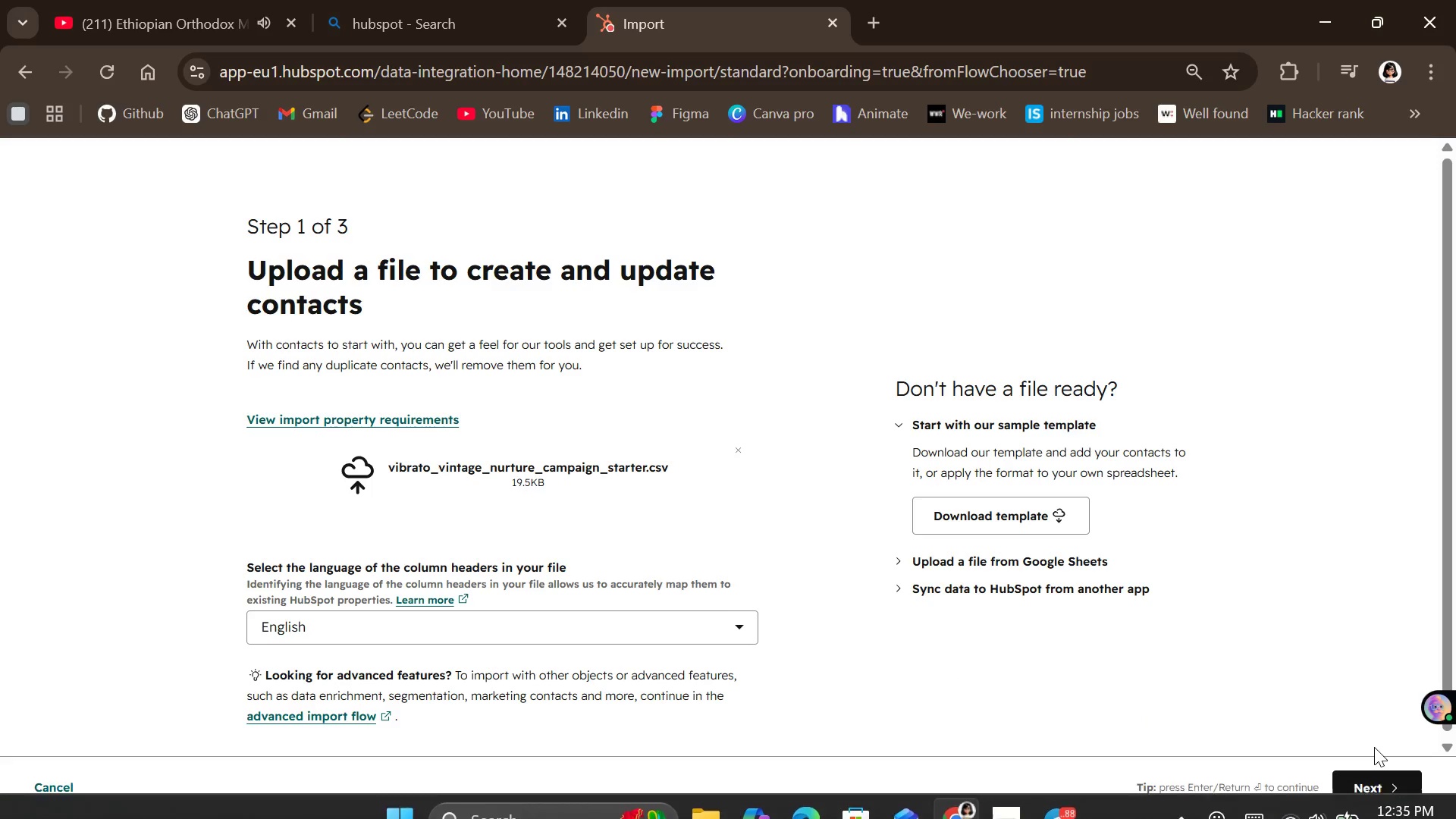 
left_click([1344, 779])
 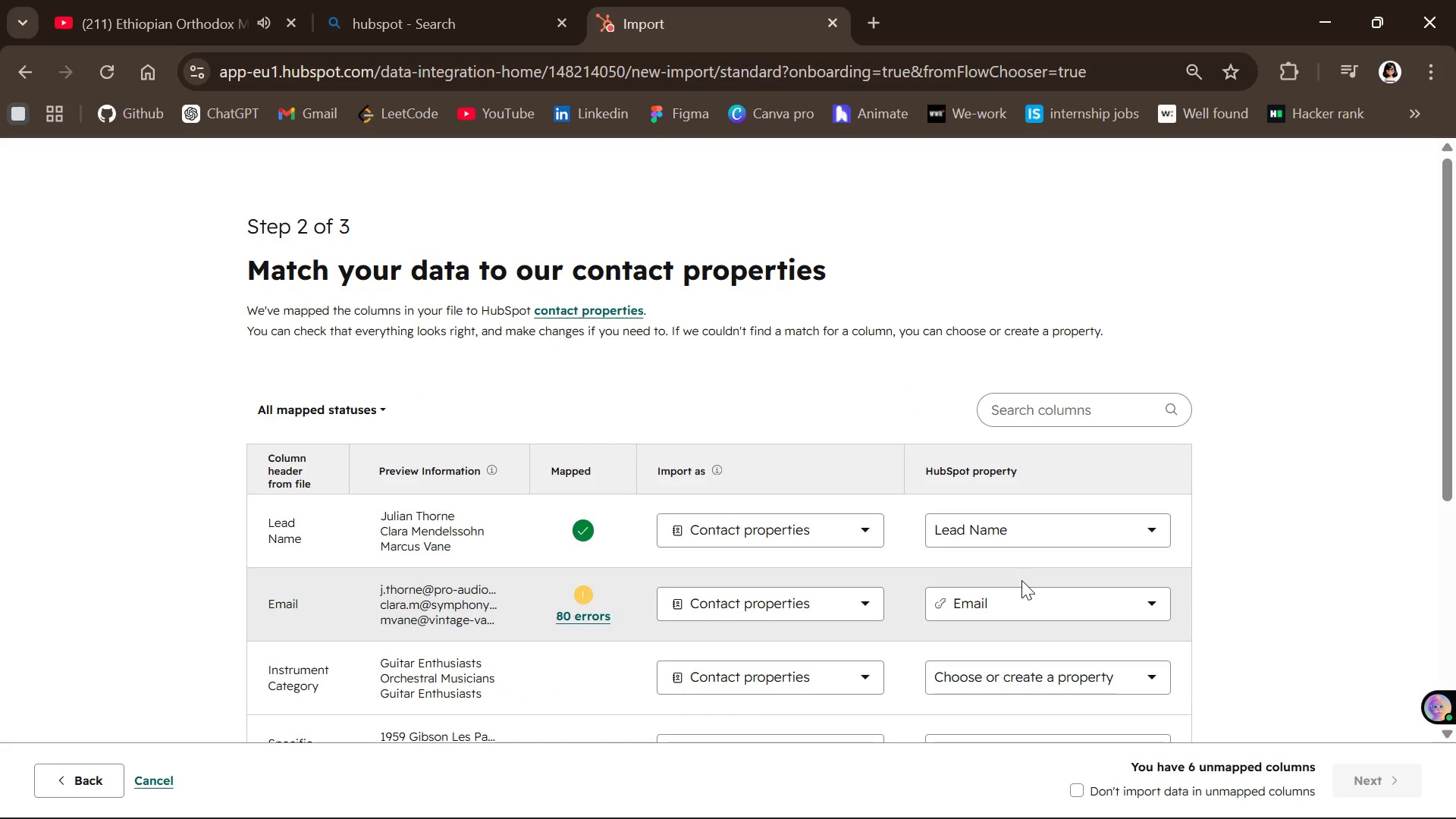 
scroll: coordinate [909, 396], scroll_direction: down, amount: 5.0
 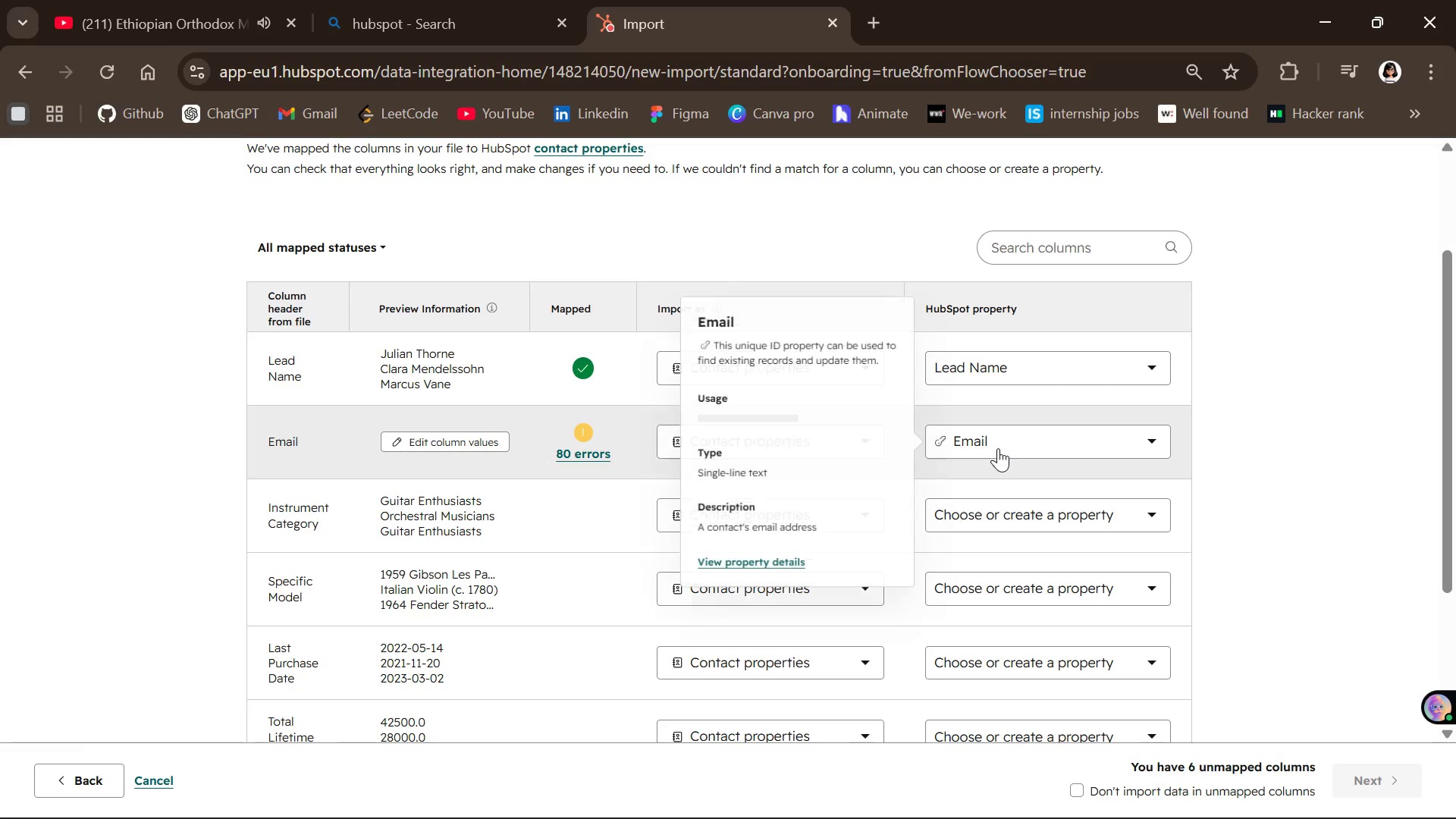 
left_click([998, 448])
 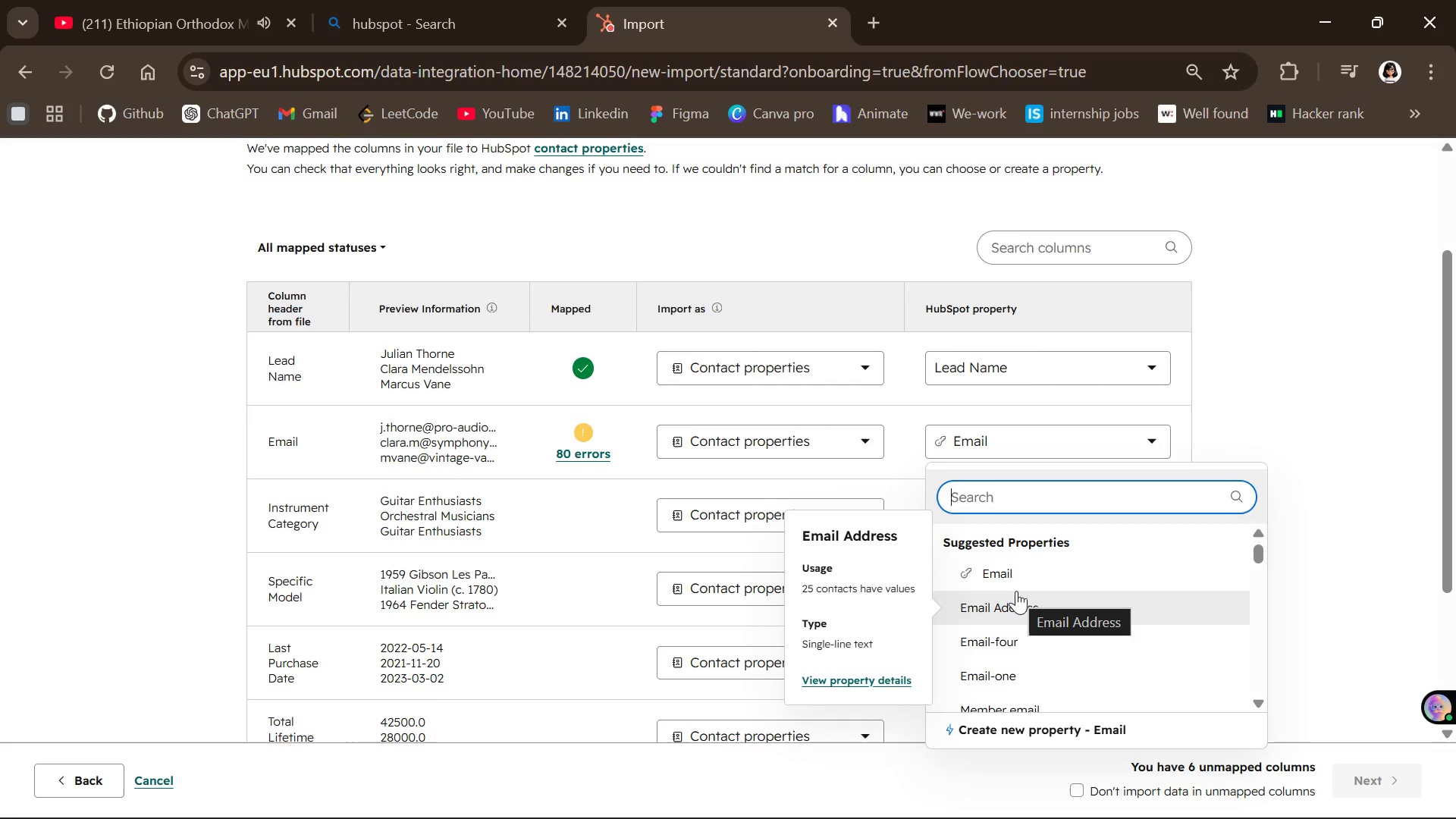 
wait(5.72)
 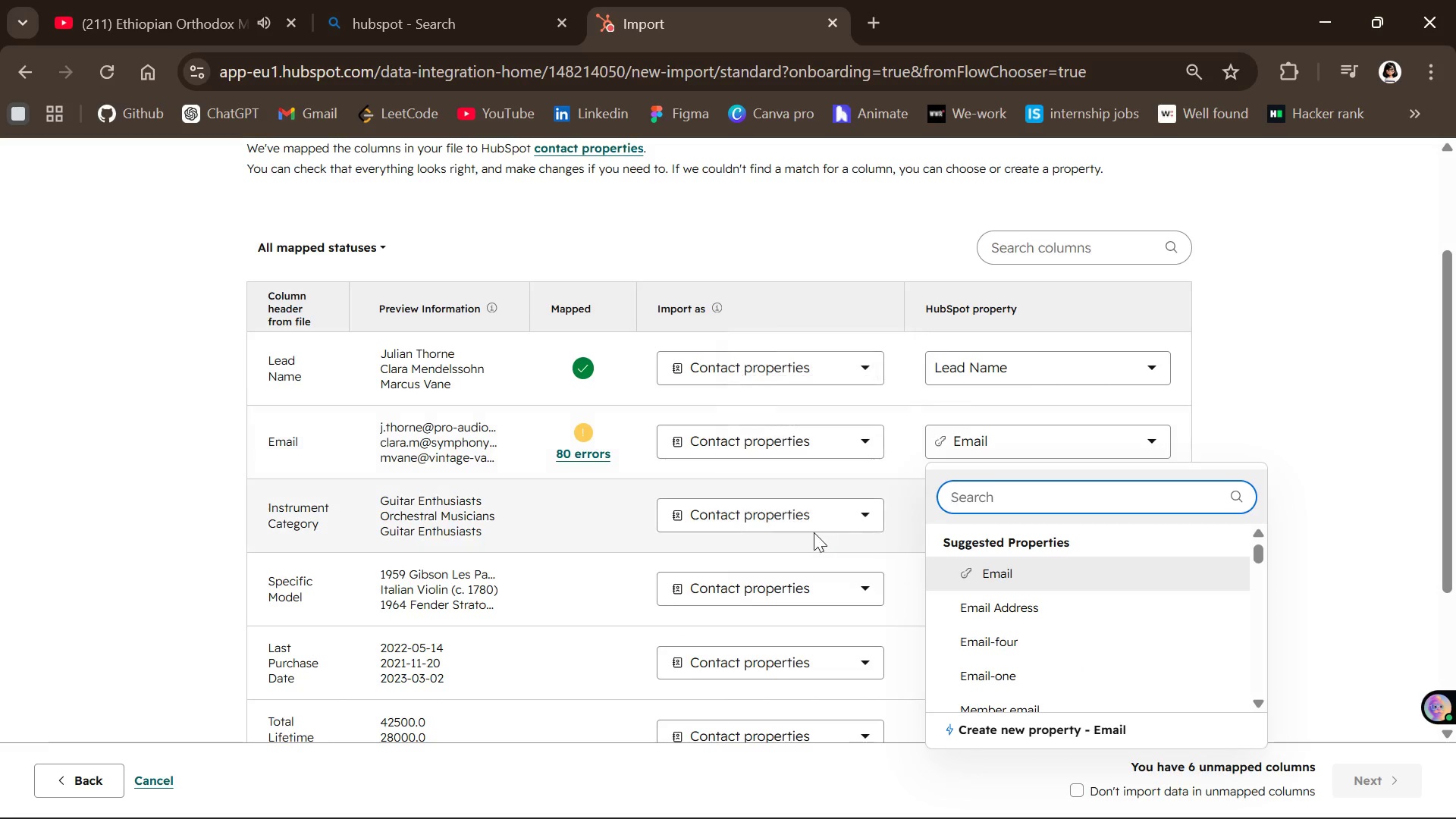 
left_click([1016, 504])
 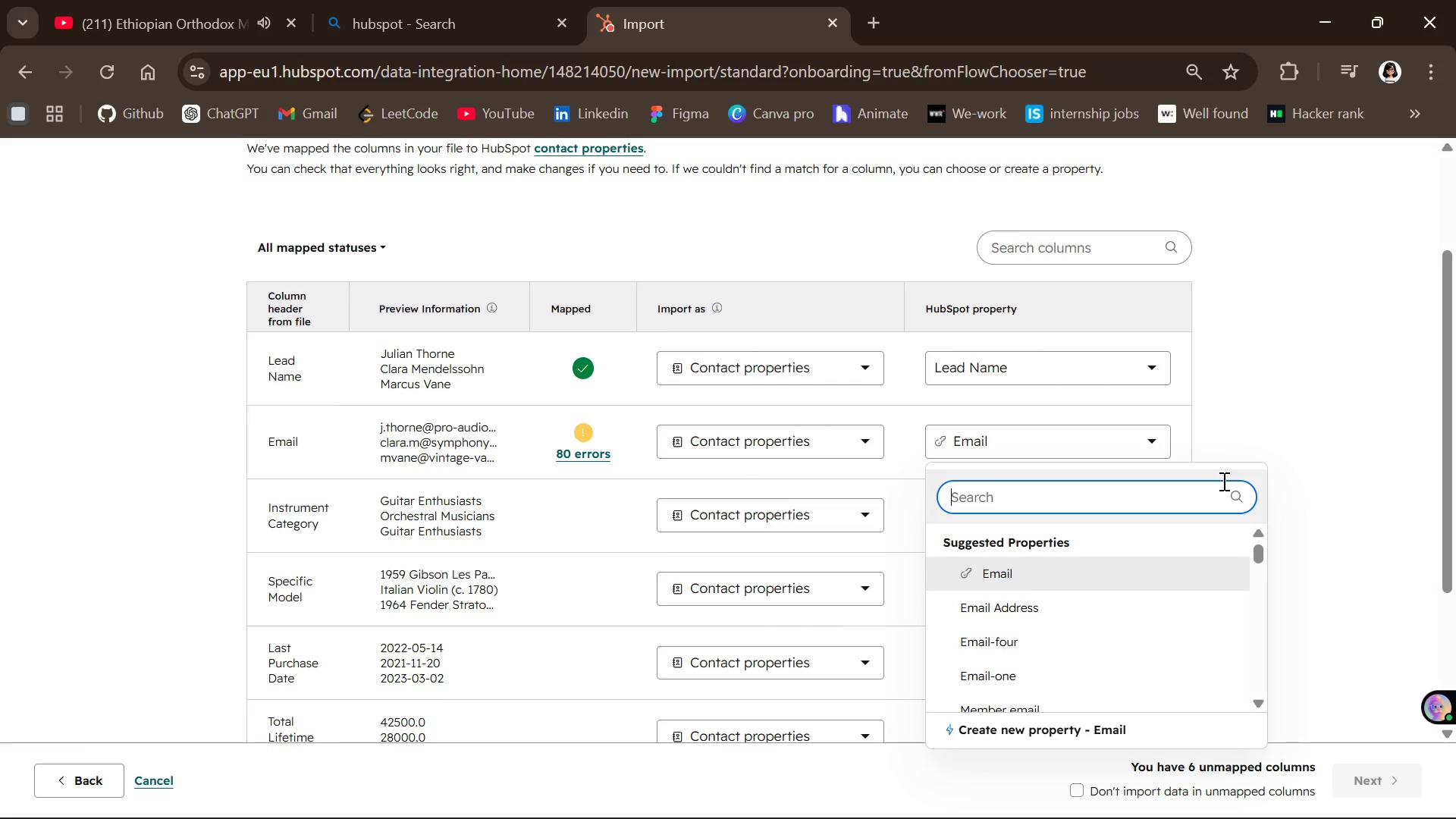 
left_click([1298, 457])
 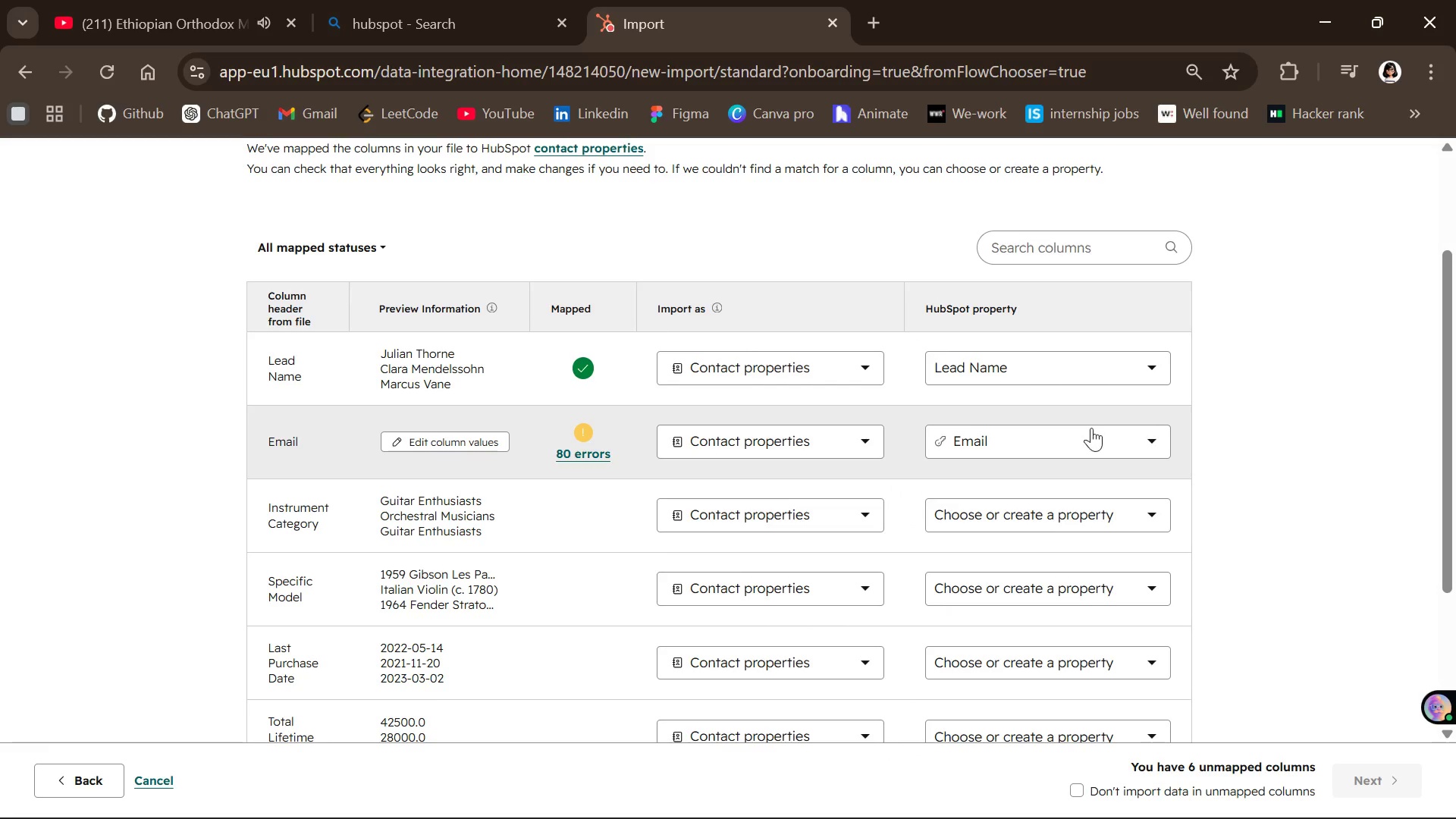 
left_click([1084, 430])
 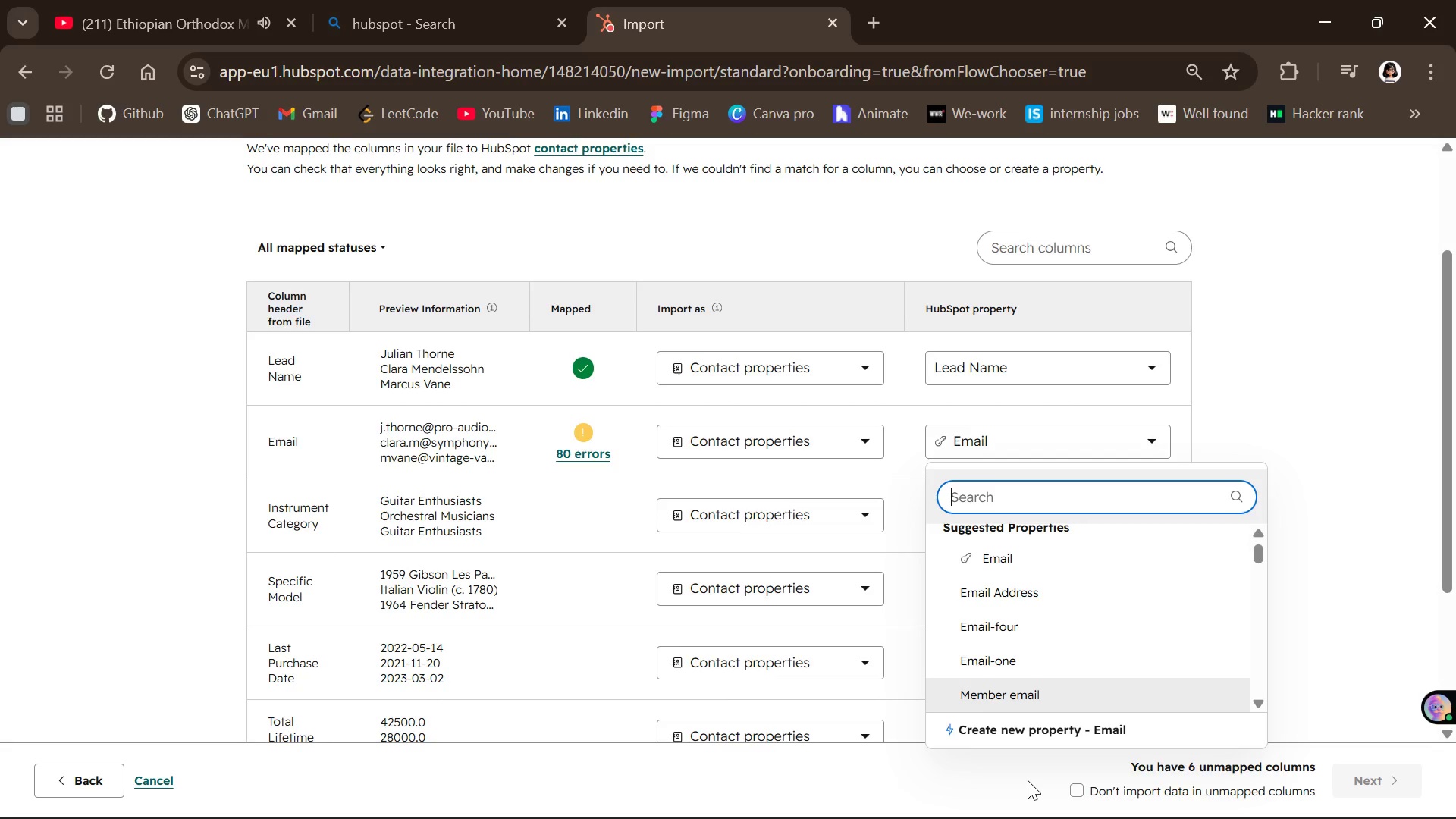 
mouse_move([1047, 717])
 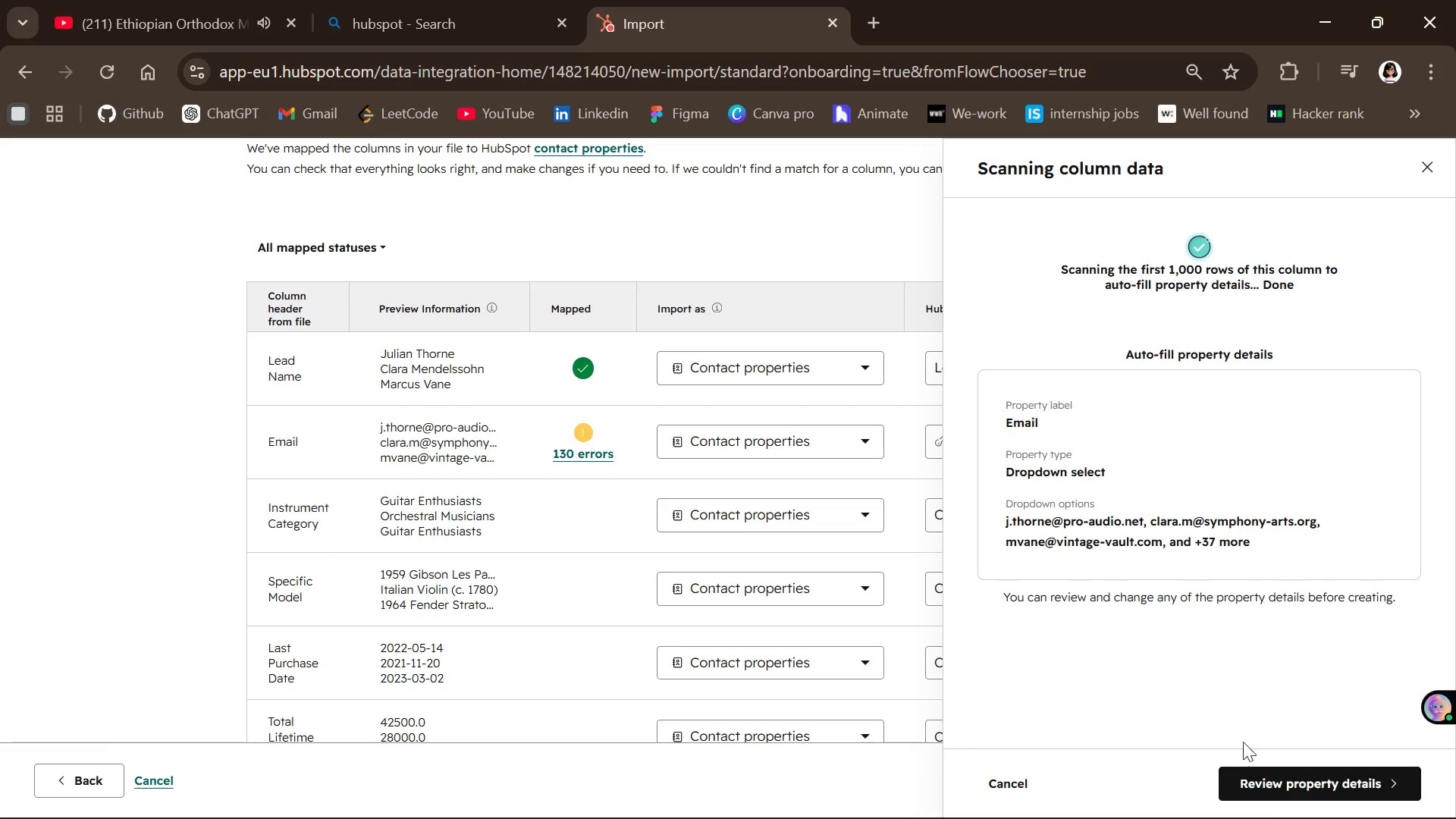 
left_click([1313, 781])
 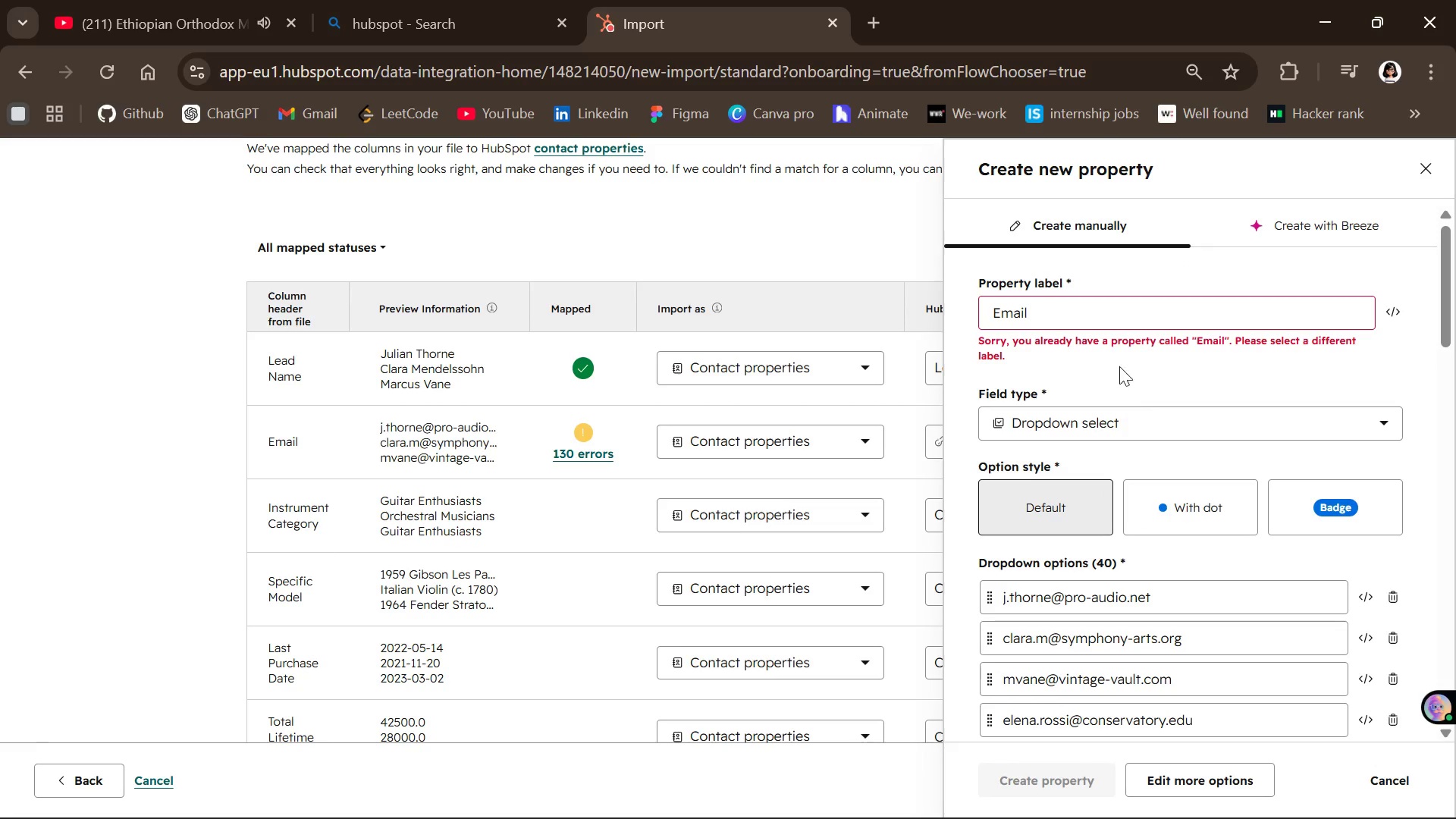 
left_click([1044, 315])
 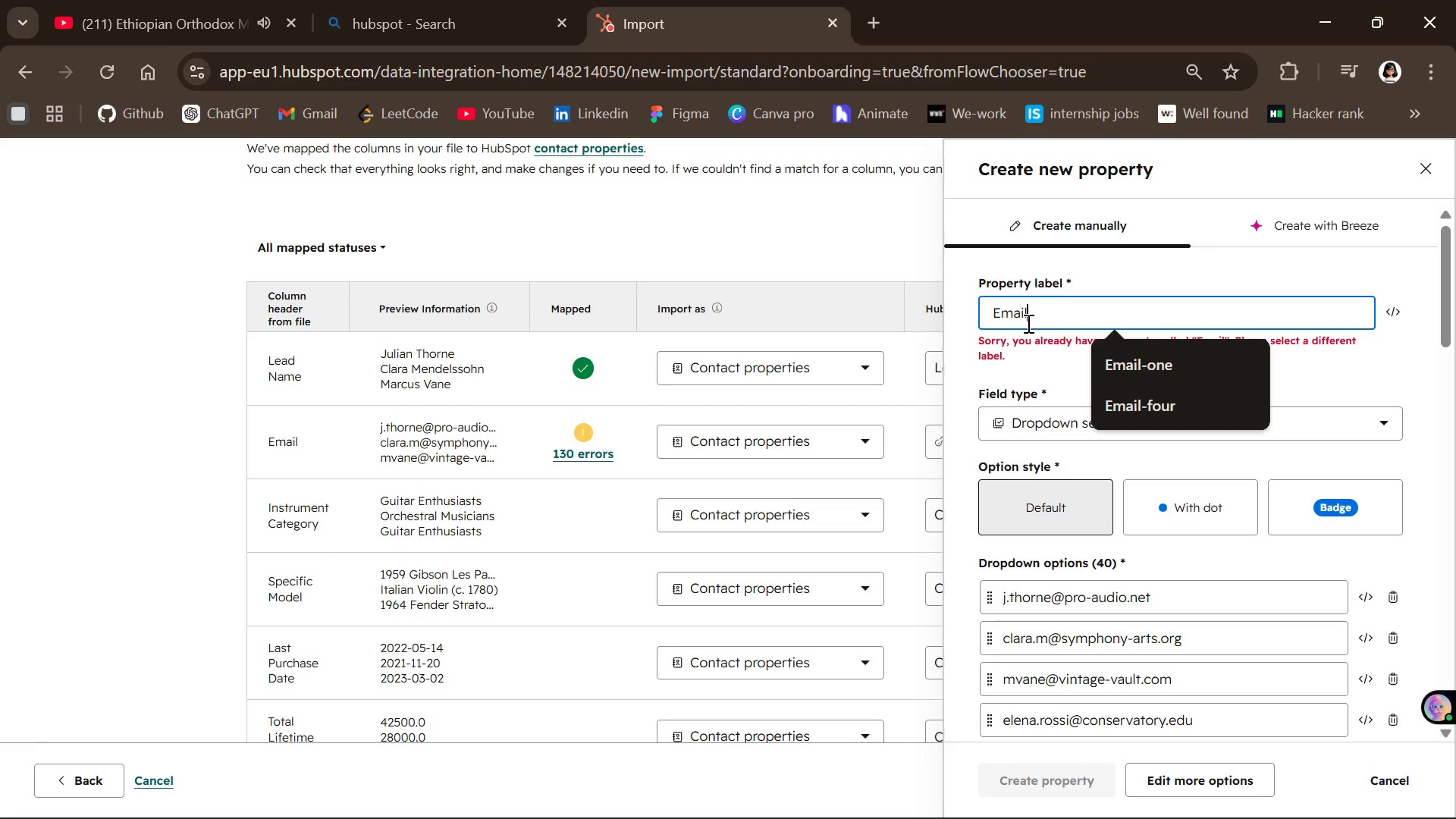 
type(-unique)
 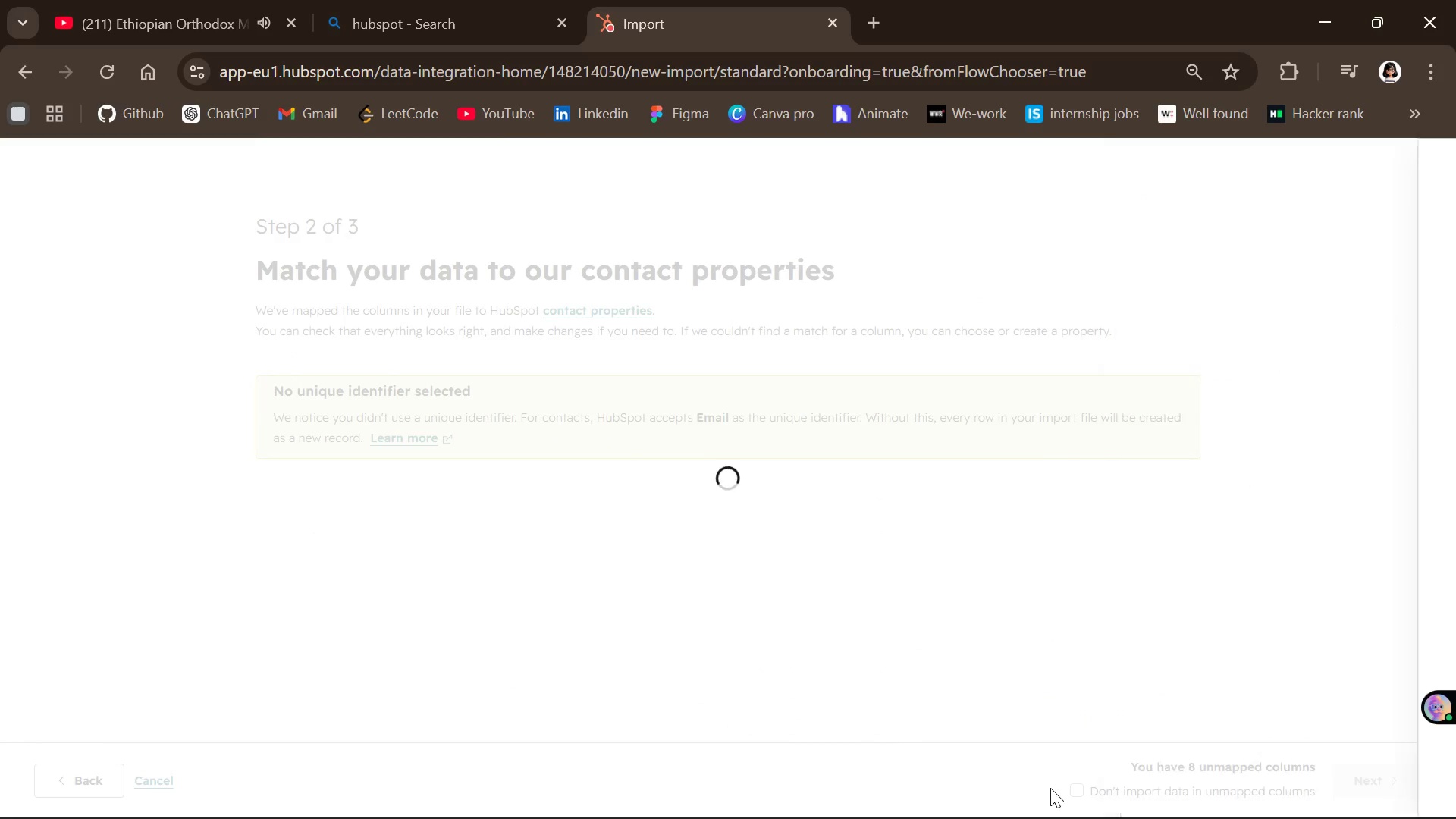 
wait(5.2)
 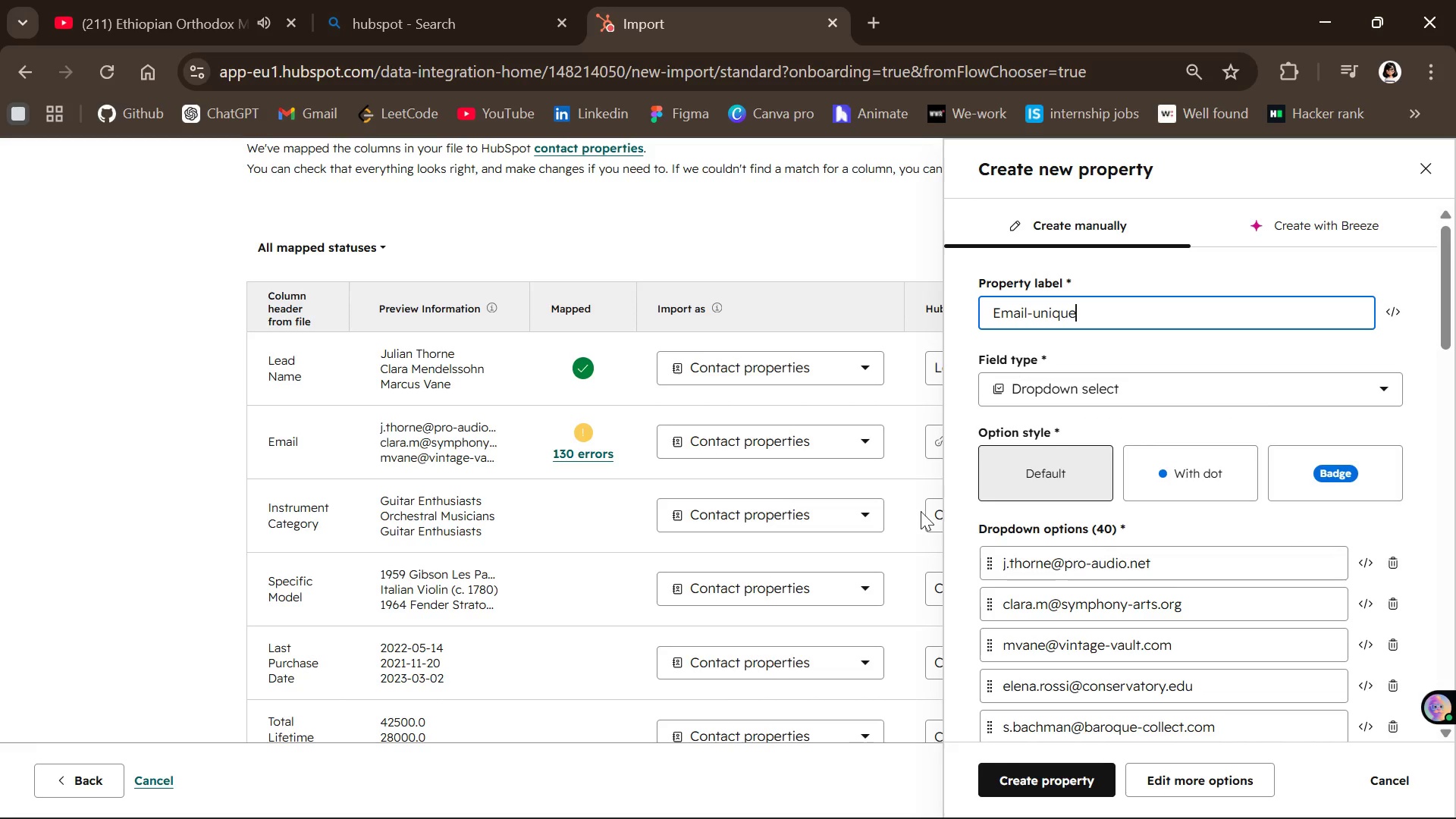 
scroll: coordinate [876, 575], scroll_direction: down, amount: 4.0
 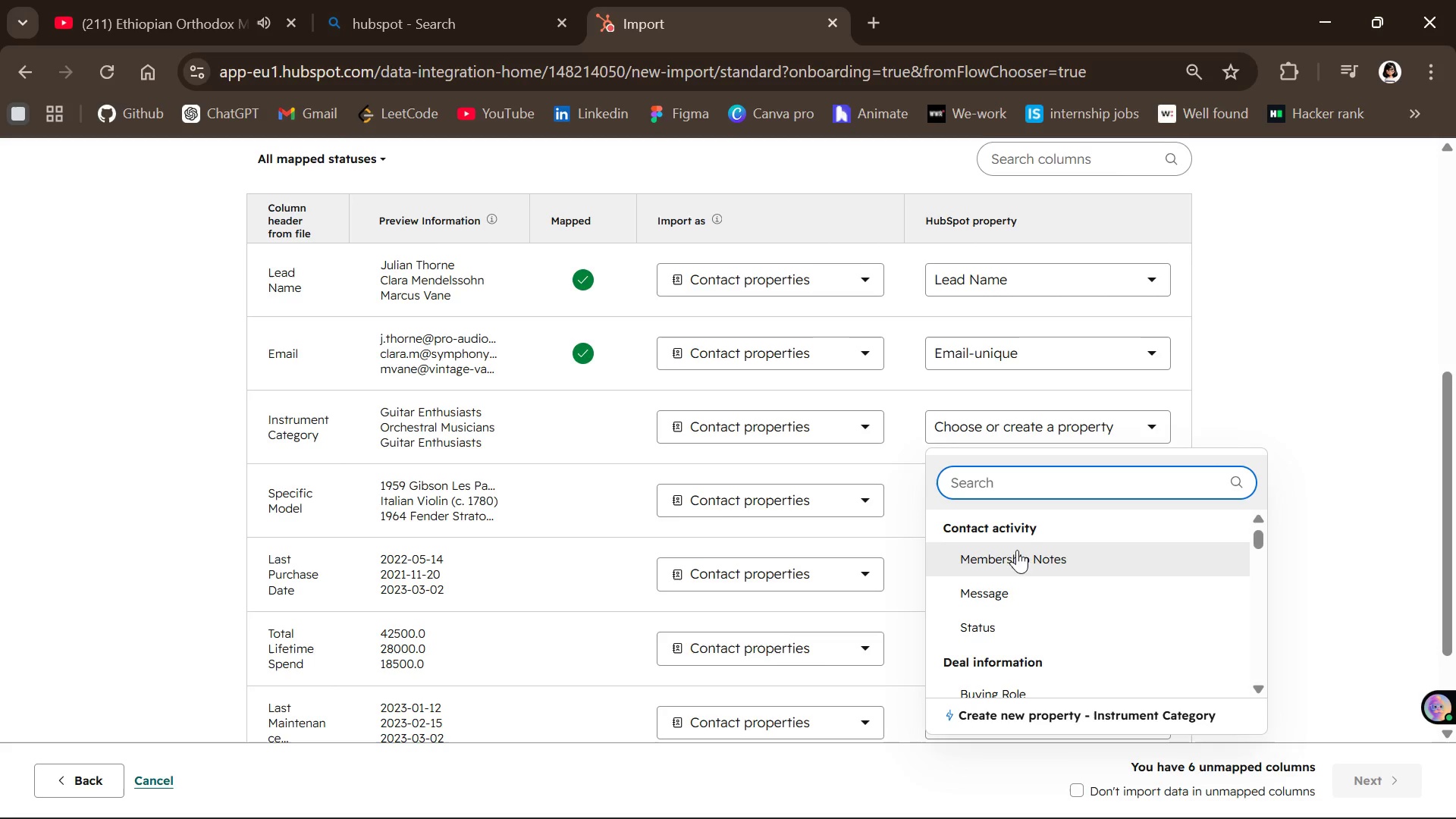 
left_click([1052, 710])
 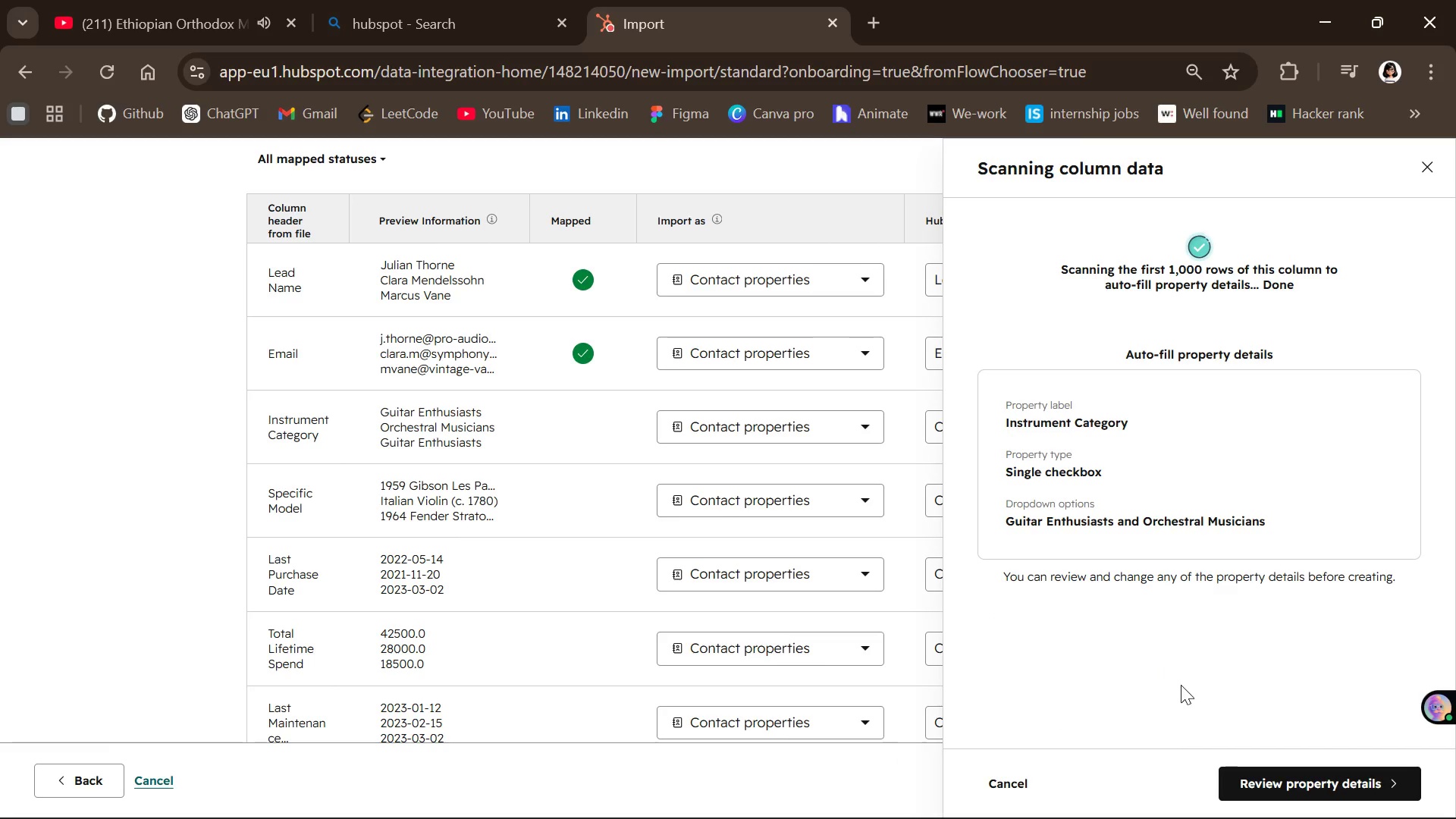 
left_click([1289, 792])
 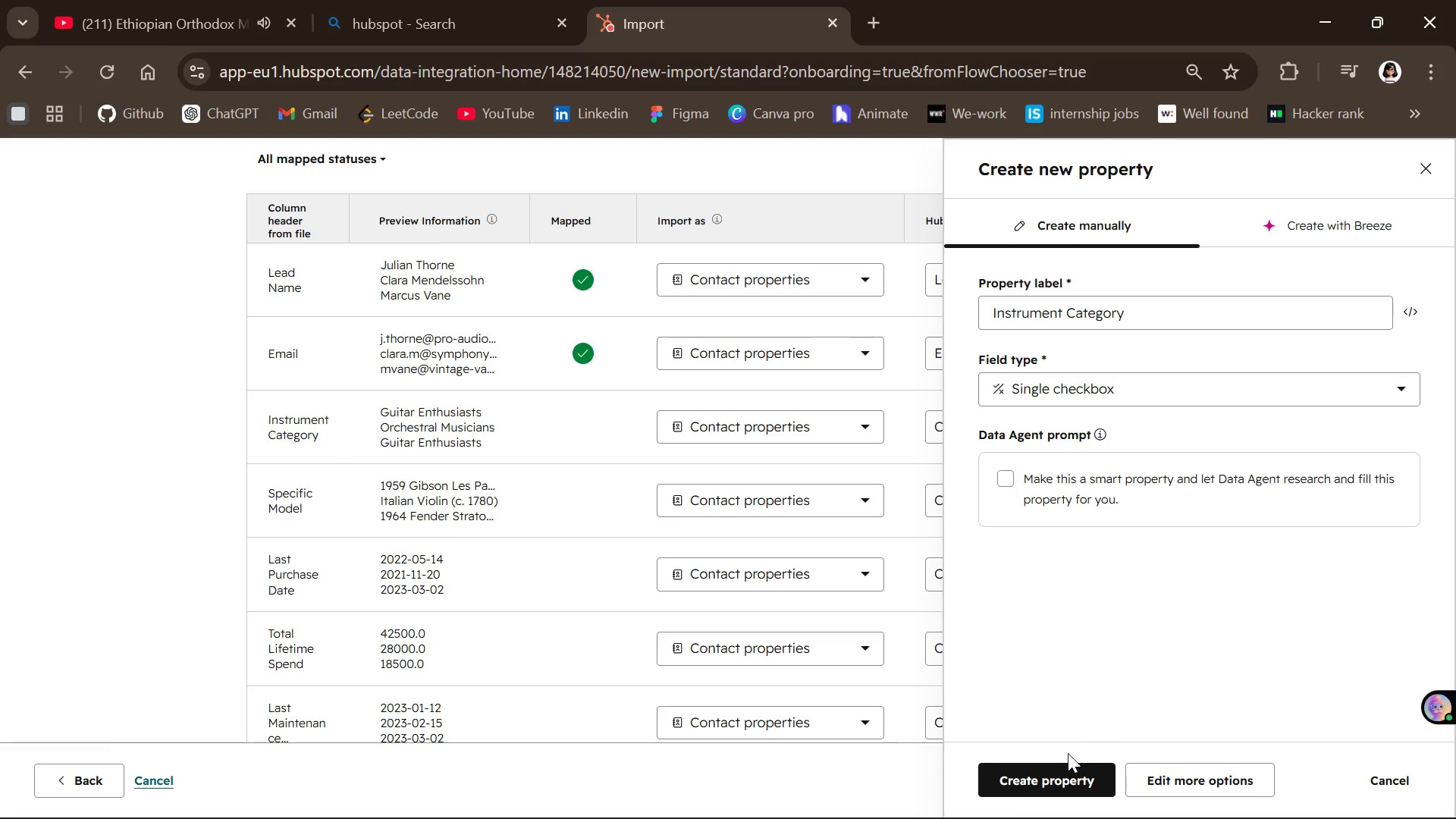 
left_click([1062, 779])
 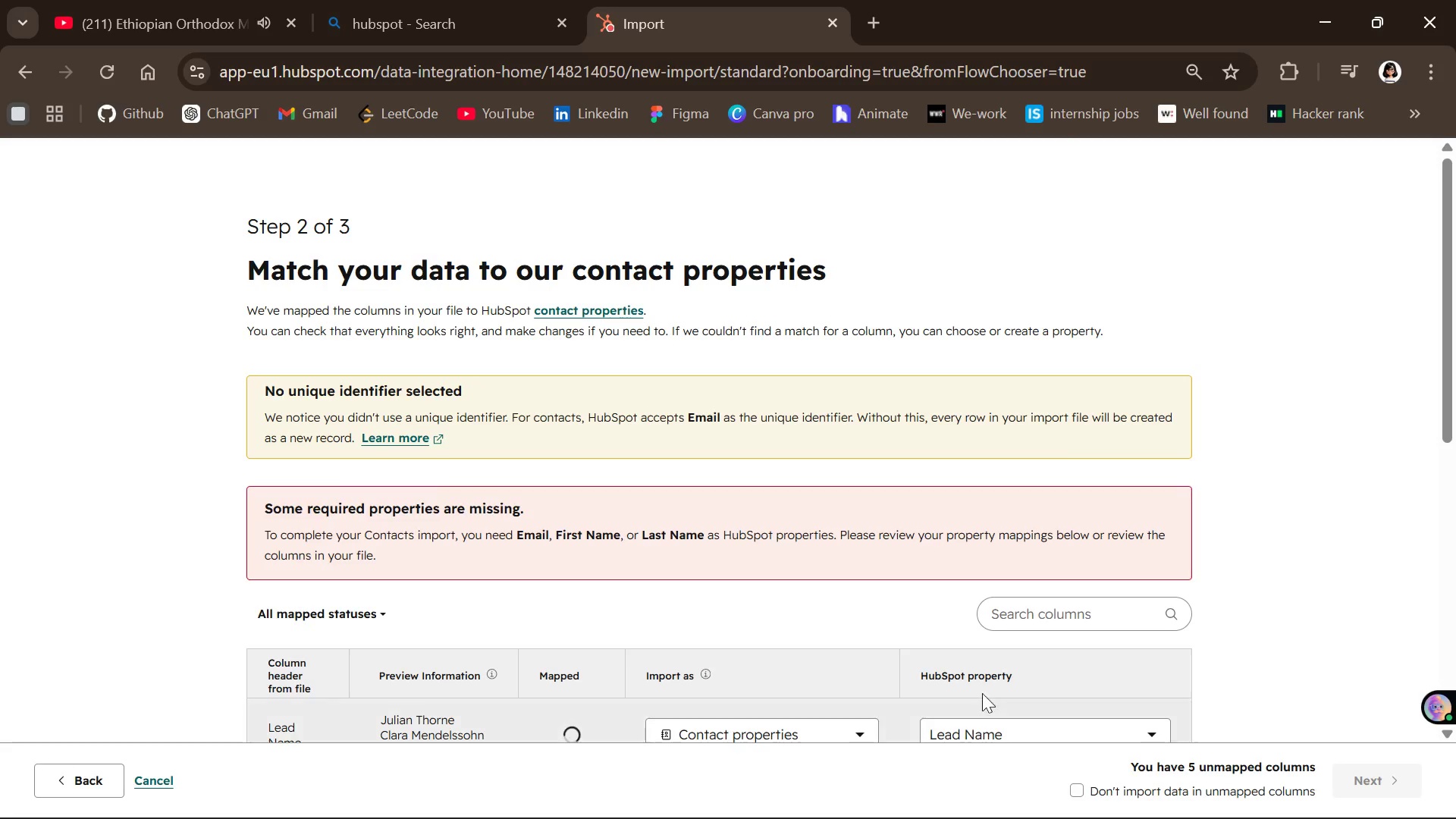 
scroll: coordinate [974, 686], scroll_direction: down, amount: 3.0
 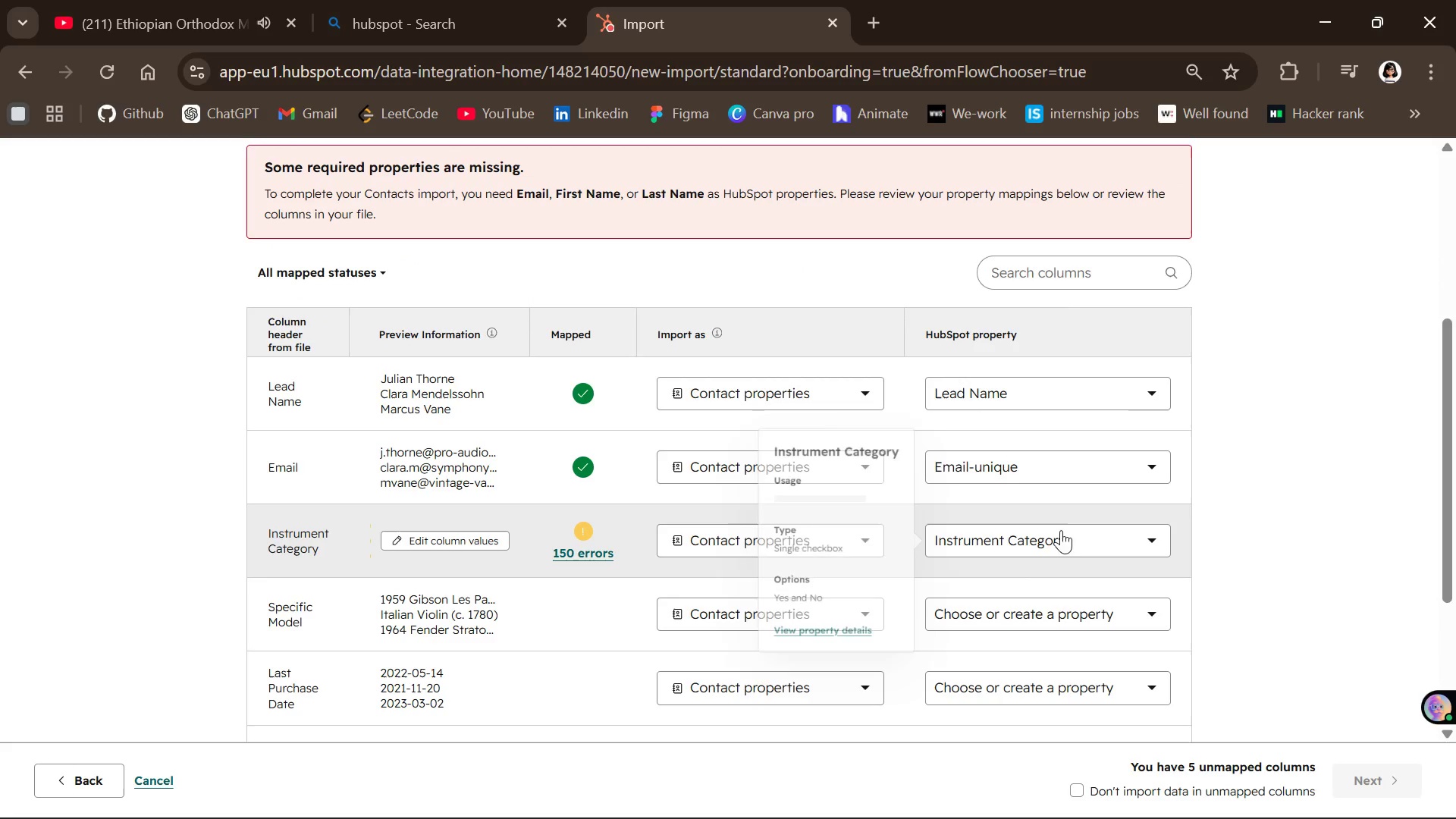 
left_click([1061, 539])
 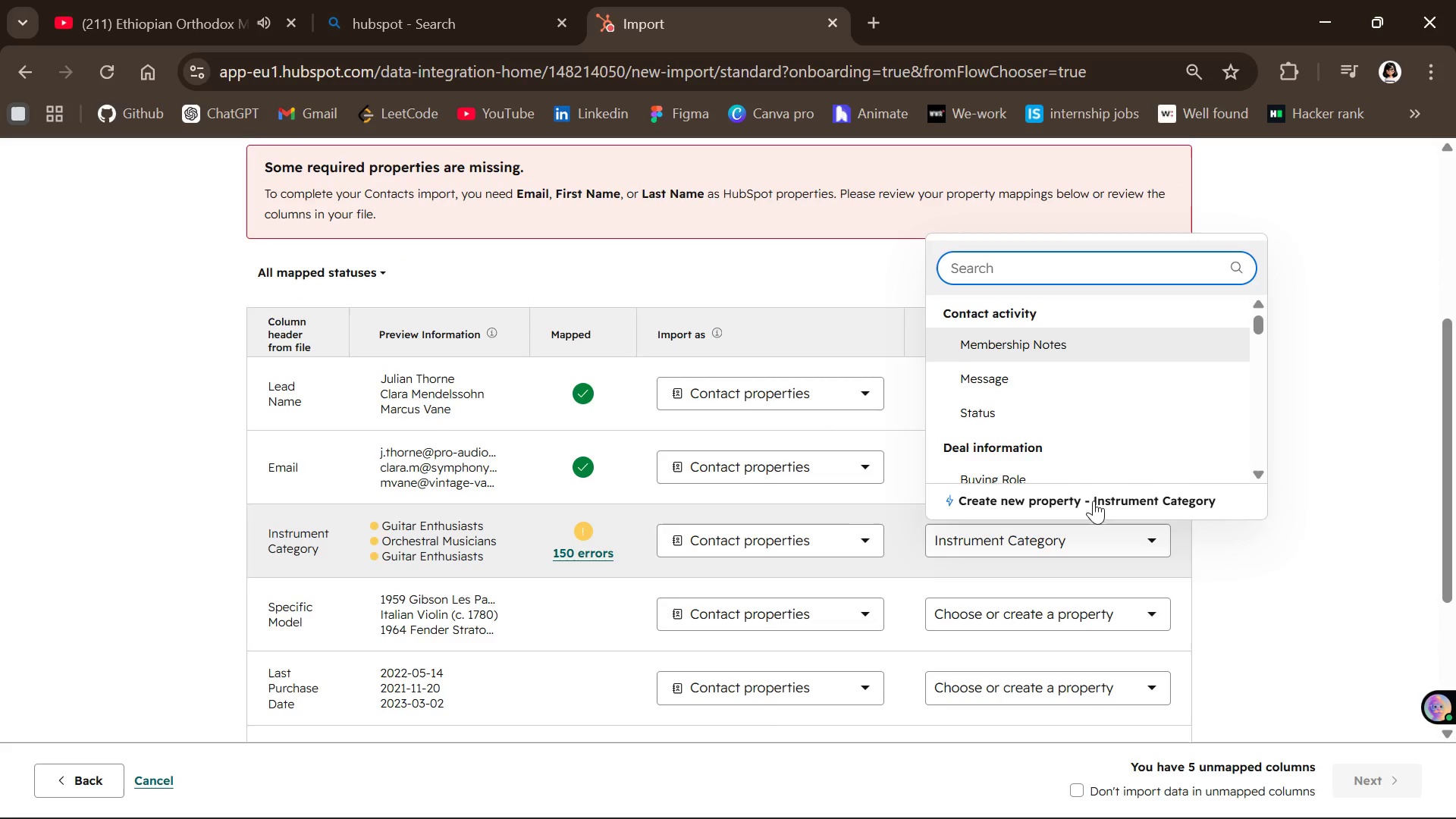 
left_click([1094, 500])
 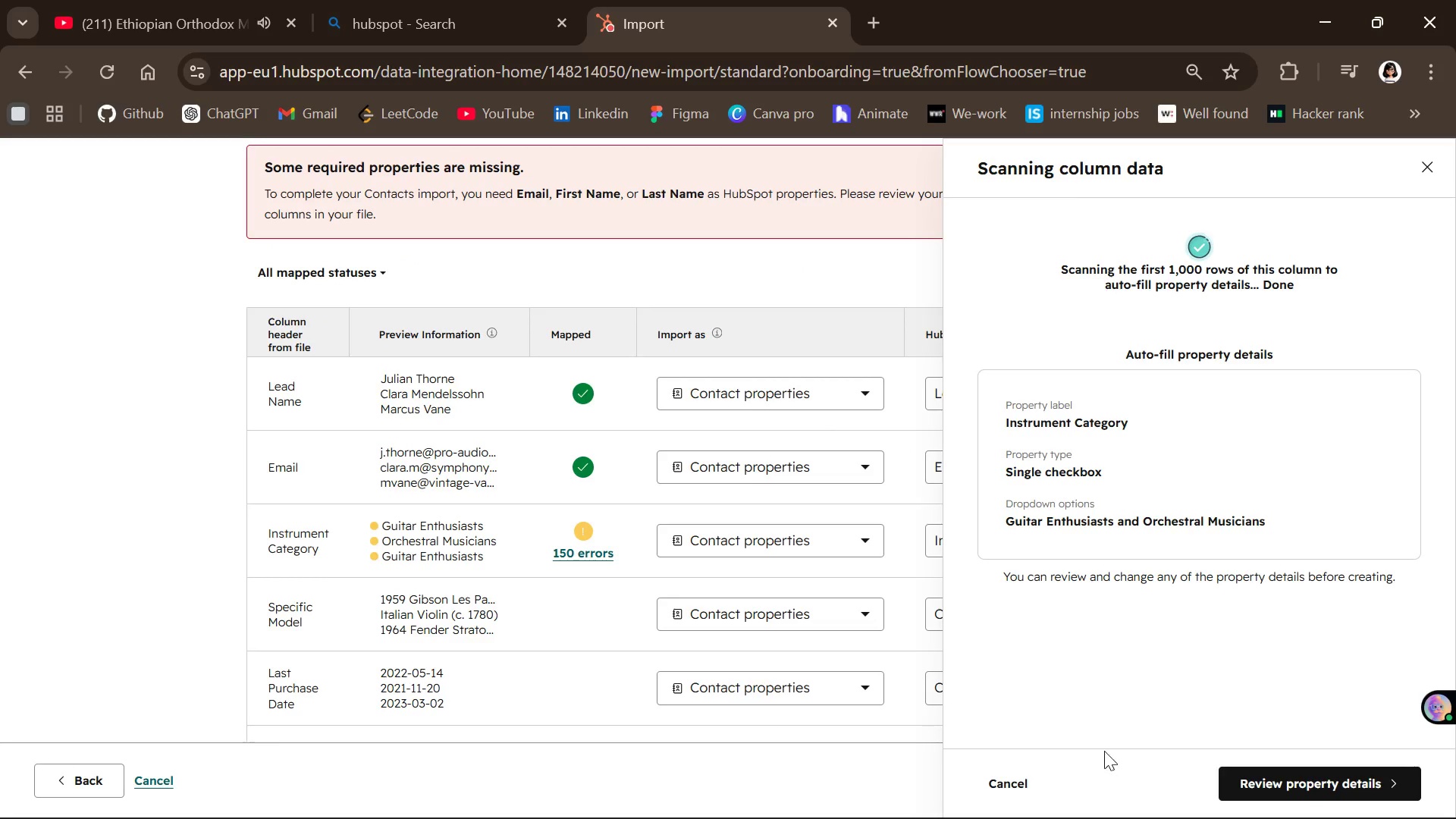 
left_click([1276, 788])
 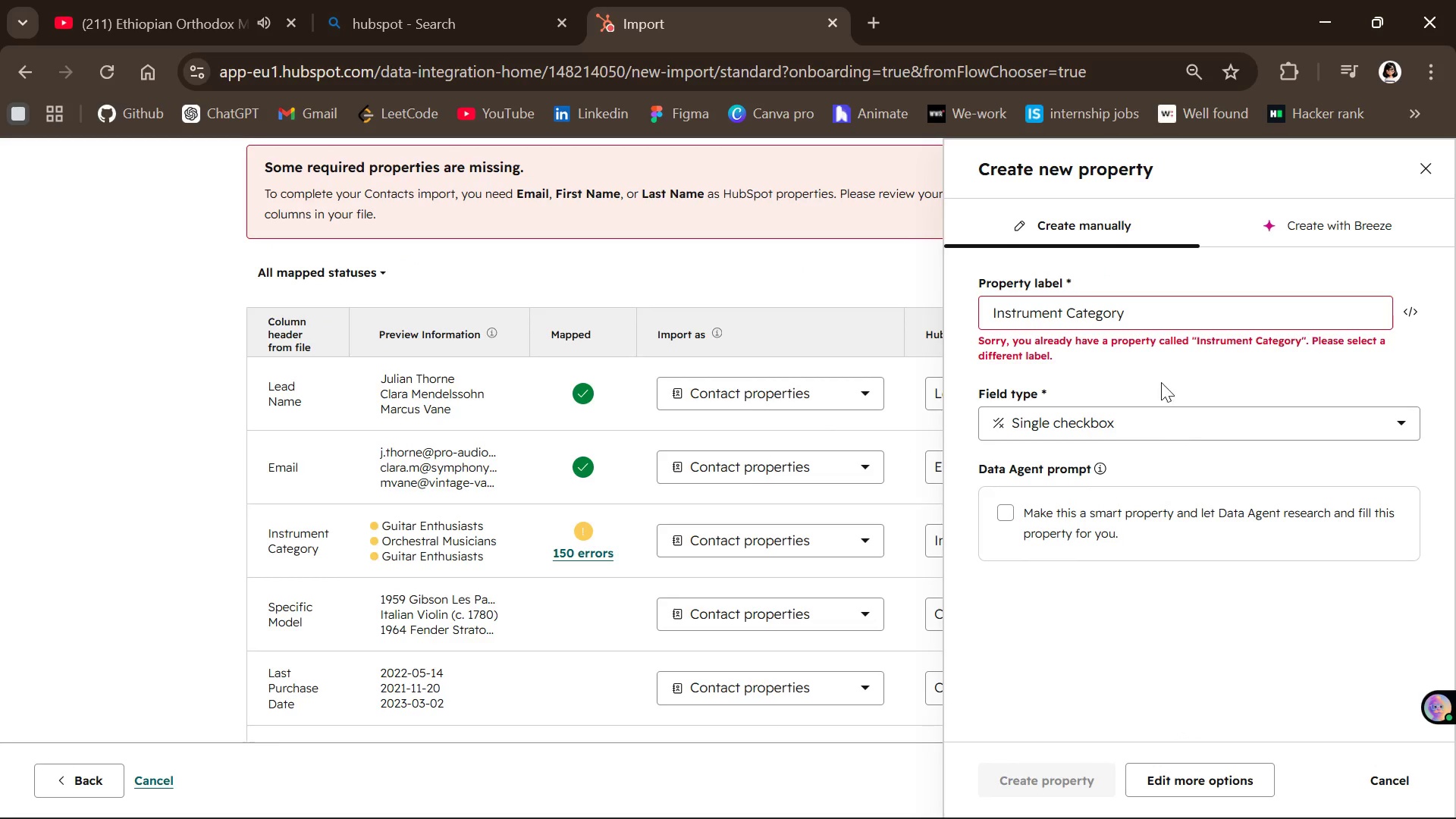 
left_click([1159, 315])
 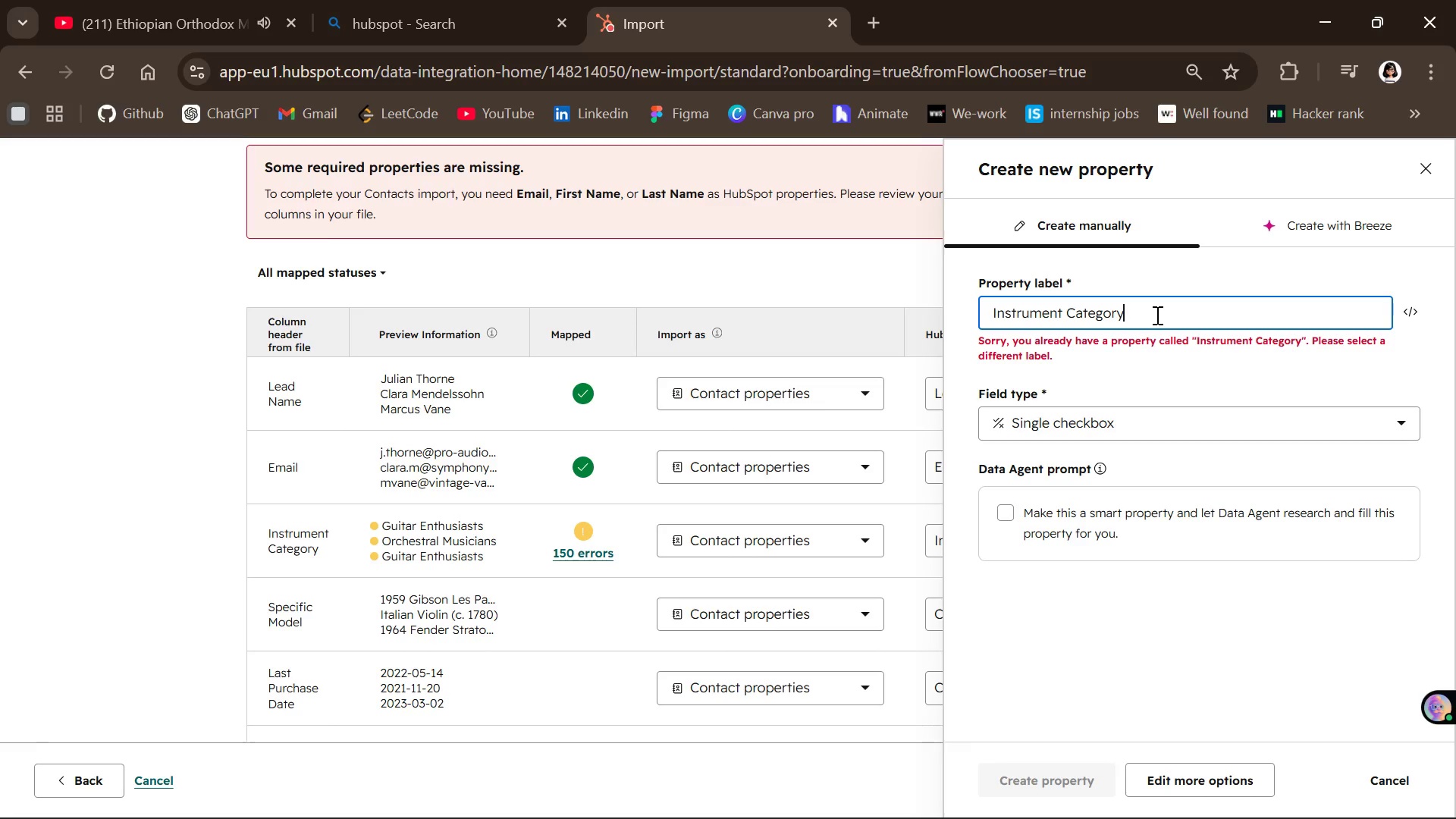 
key(Space)
 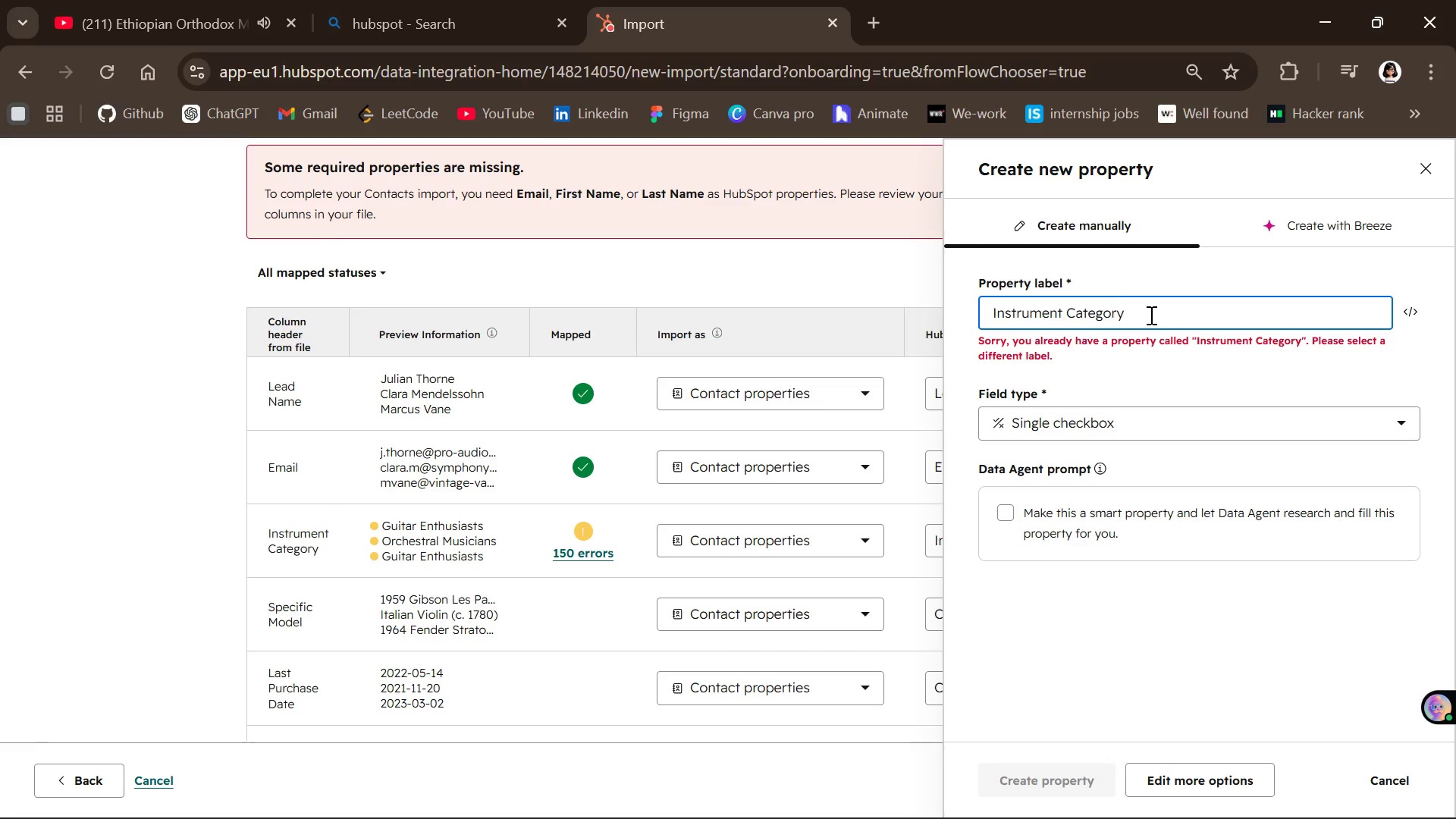 
type(one)
 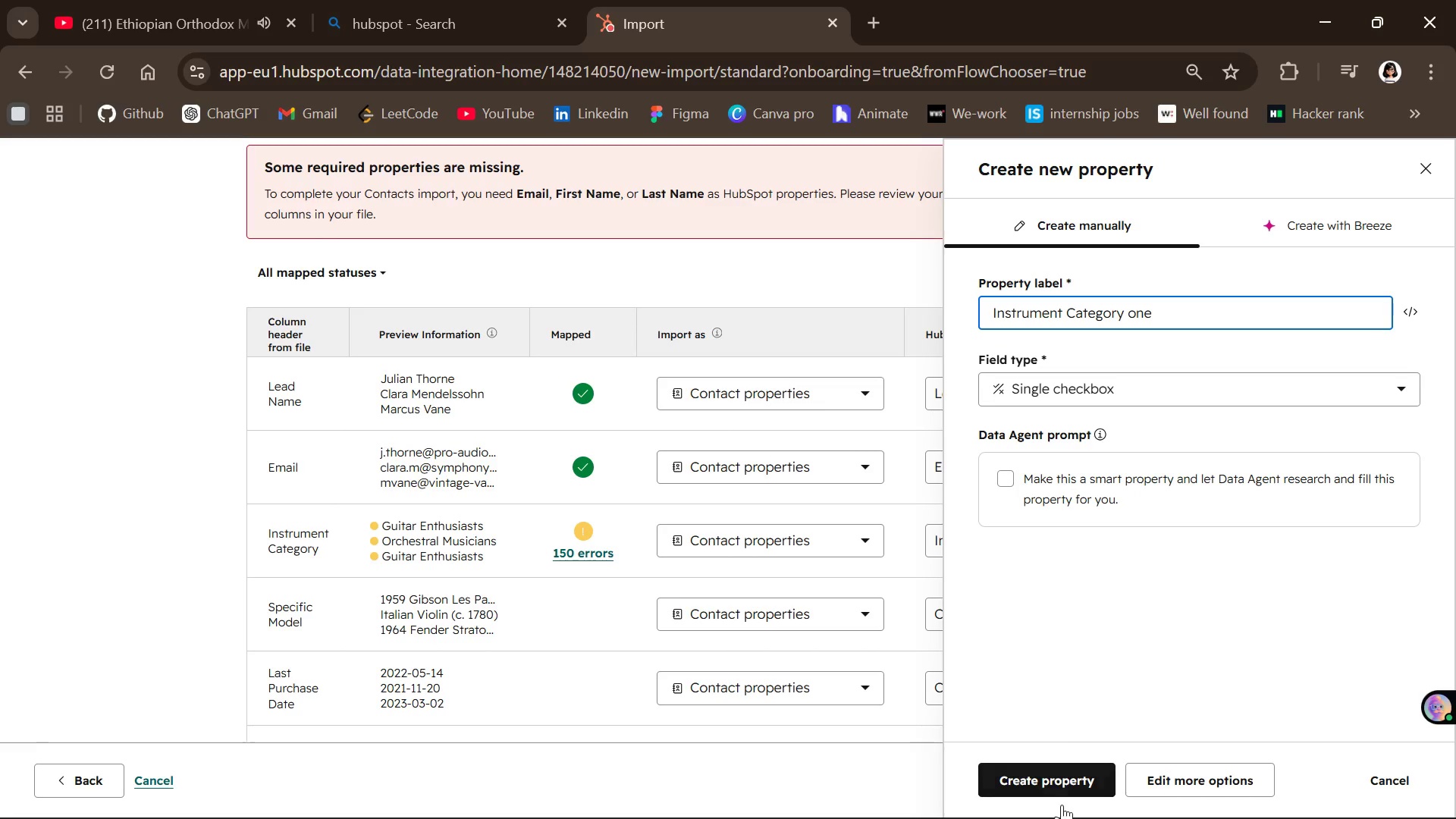 
left_click([1064, 791])
 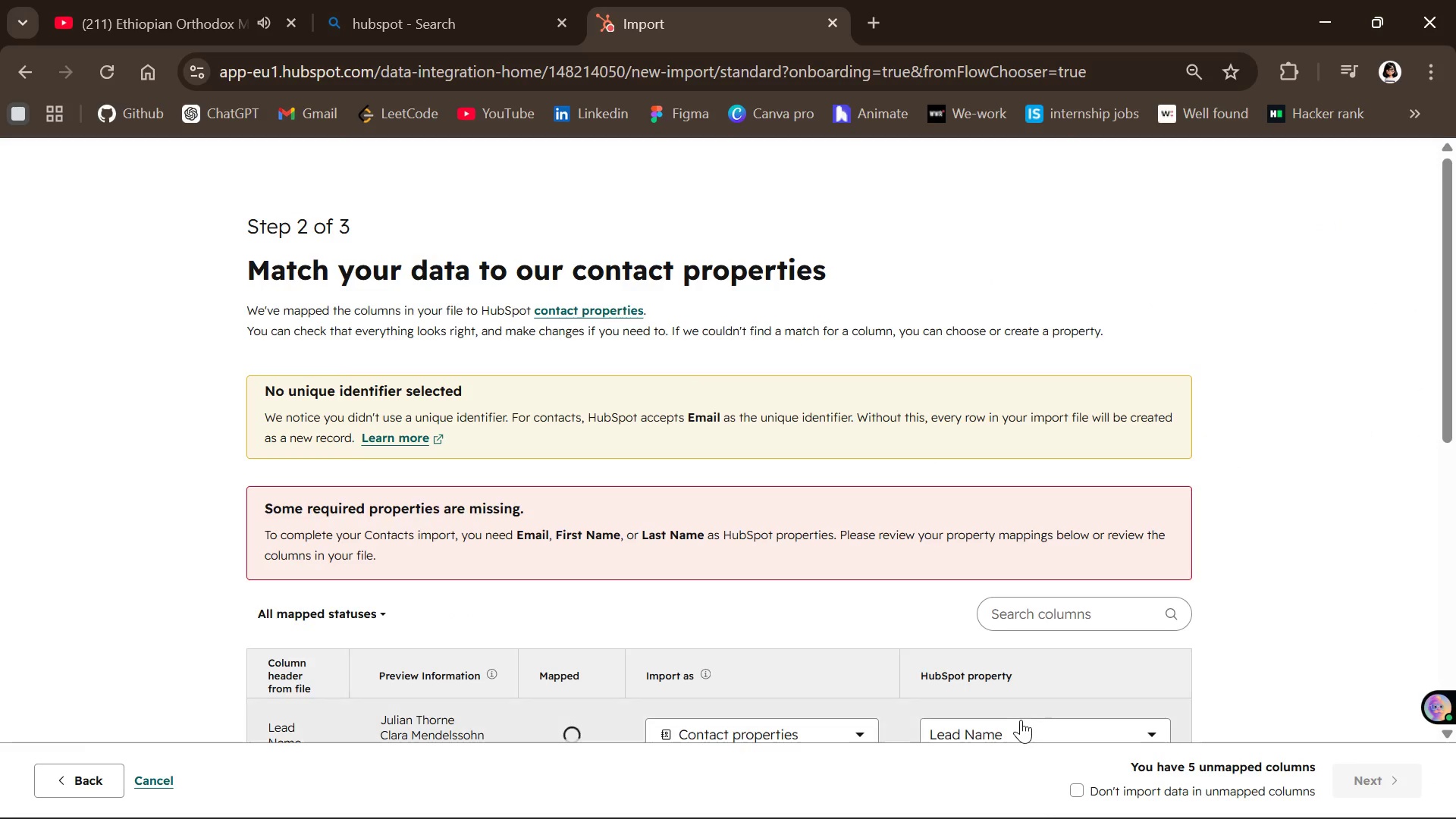 
scroll: coordinate [1031, 698], scroll_direction: down, amount: 3.0
 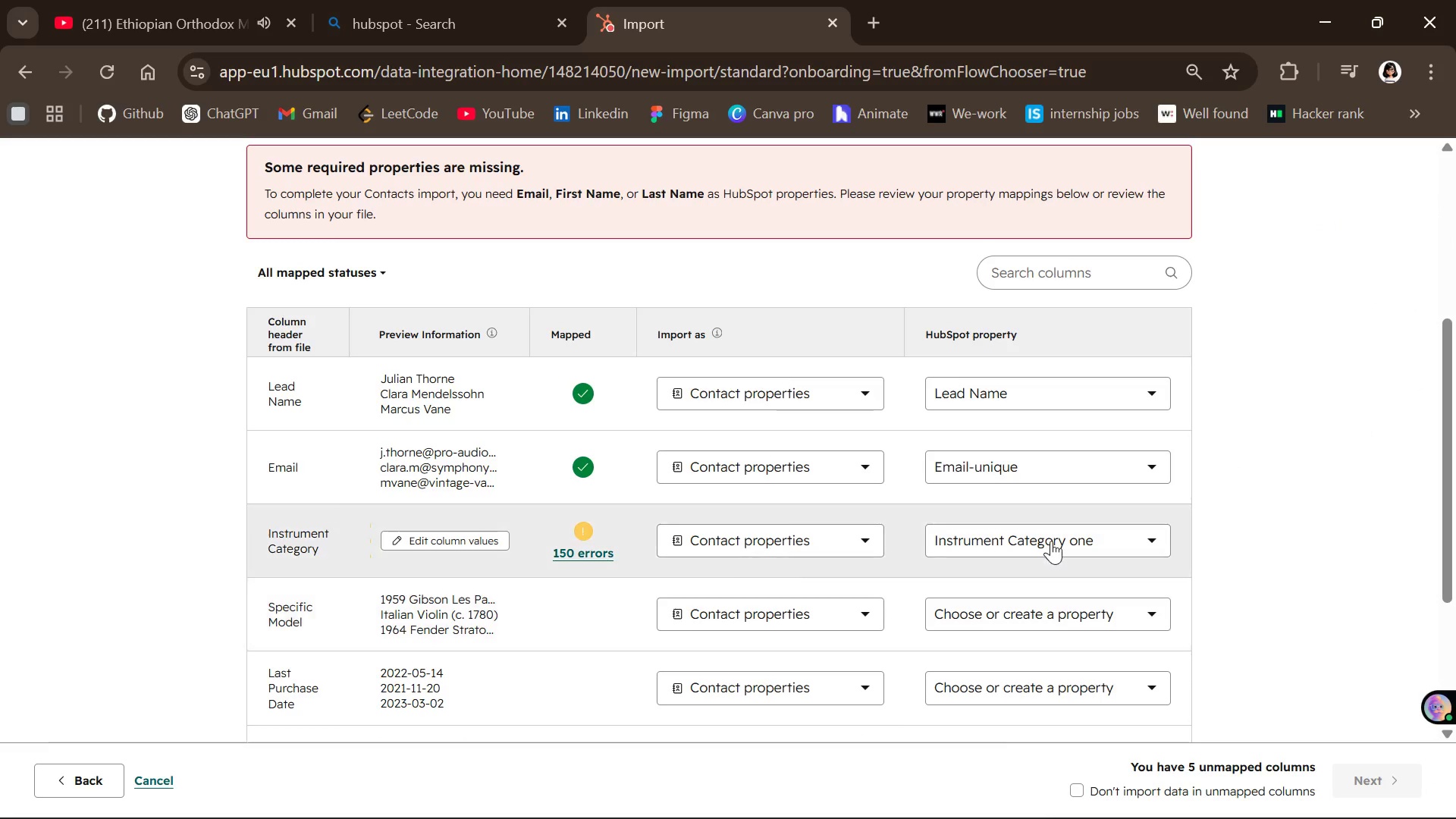 
left_click([1051, 541])
 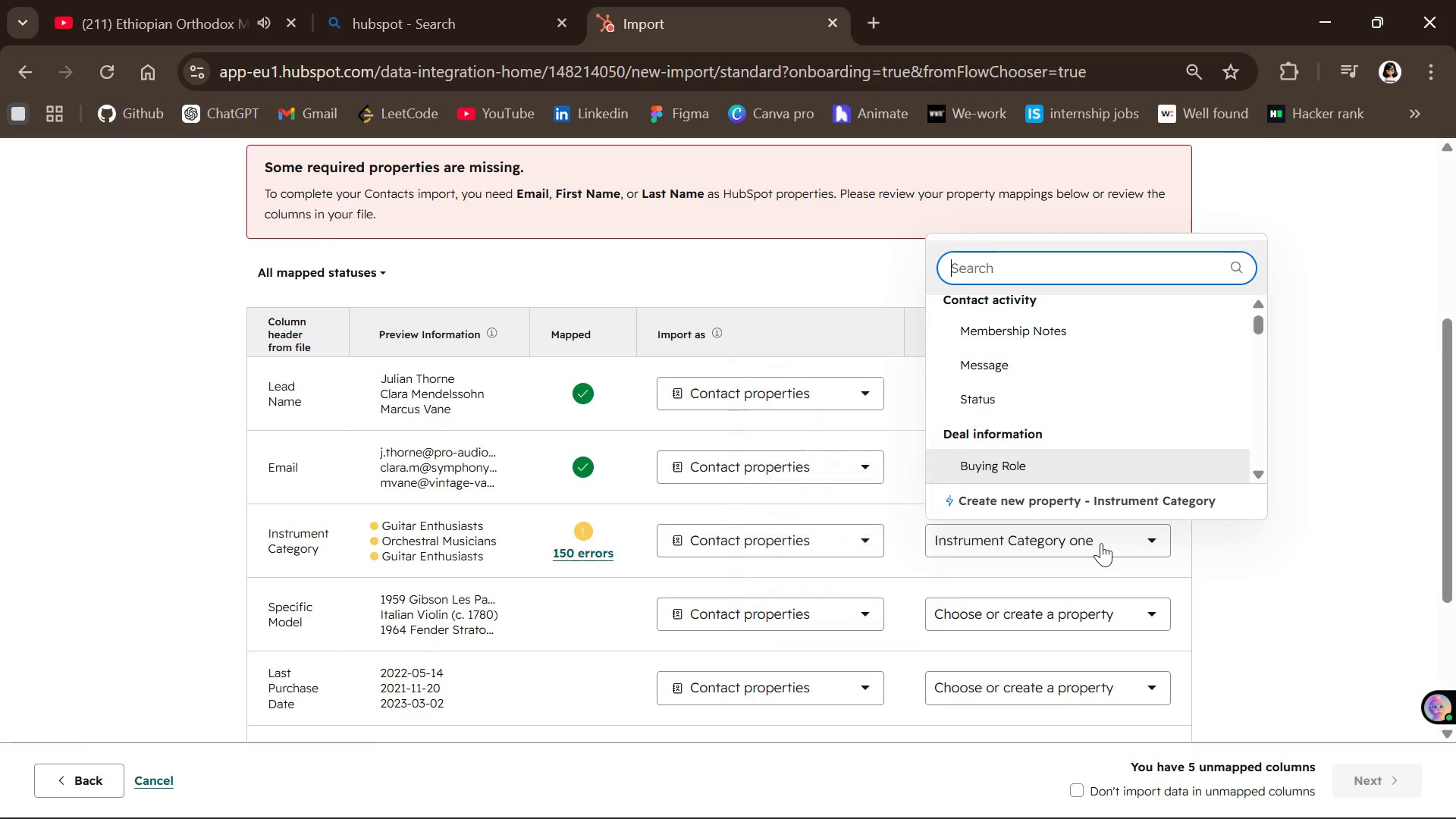 
left_click([1100, 492])
 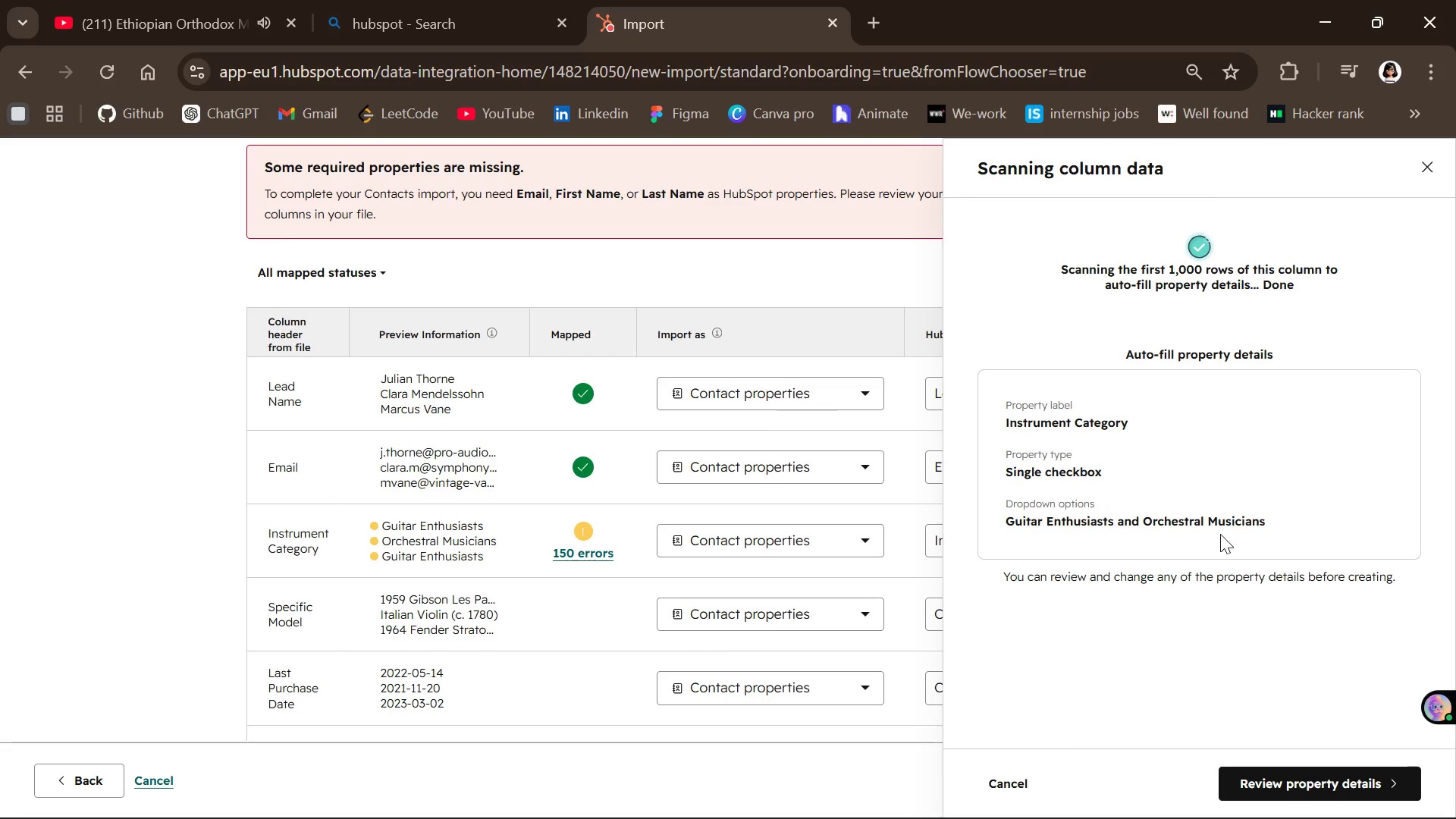 
left_click([1276, 770])
 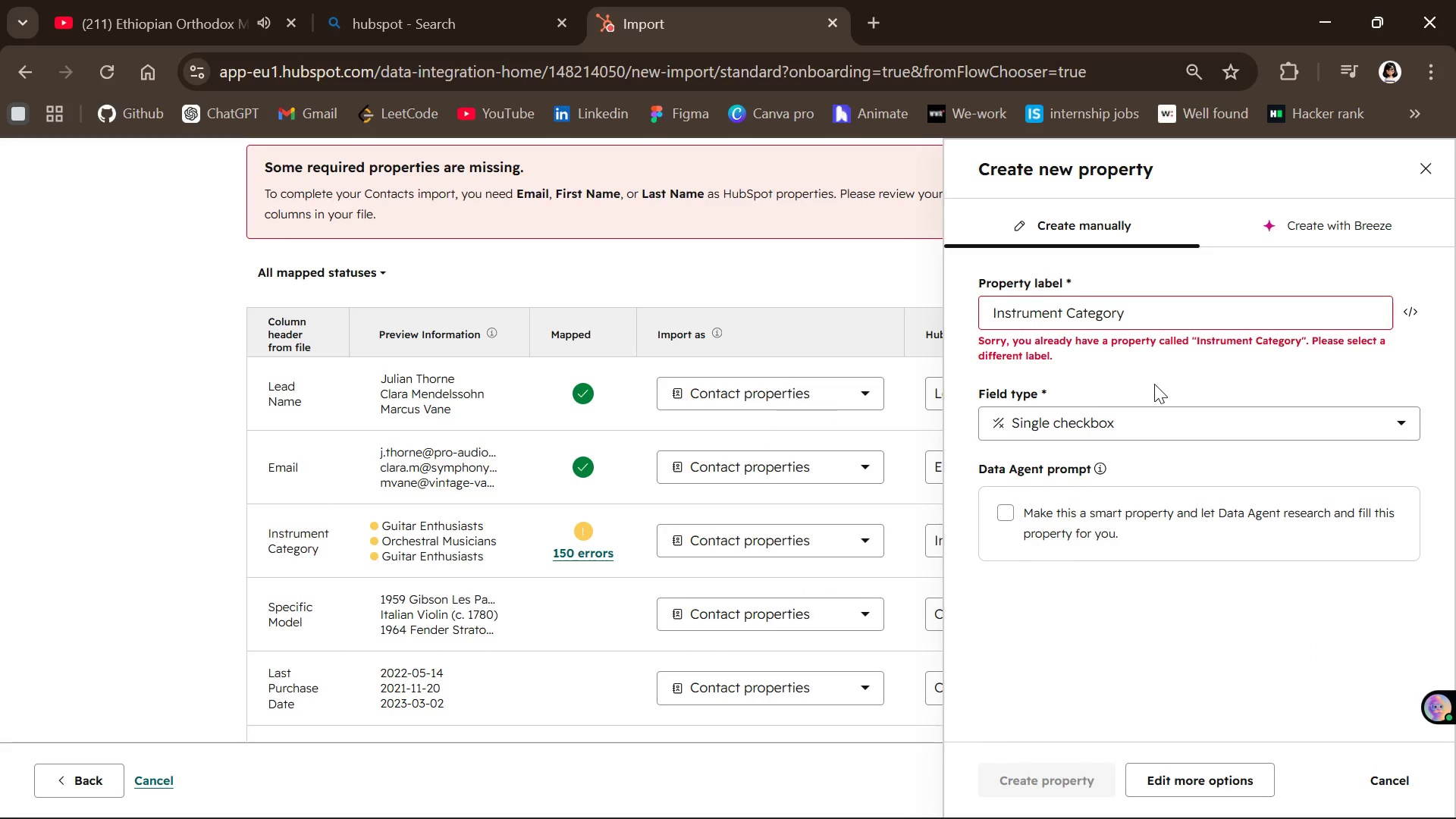 
left_click([1155, 318])
 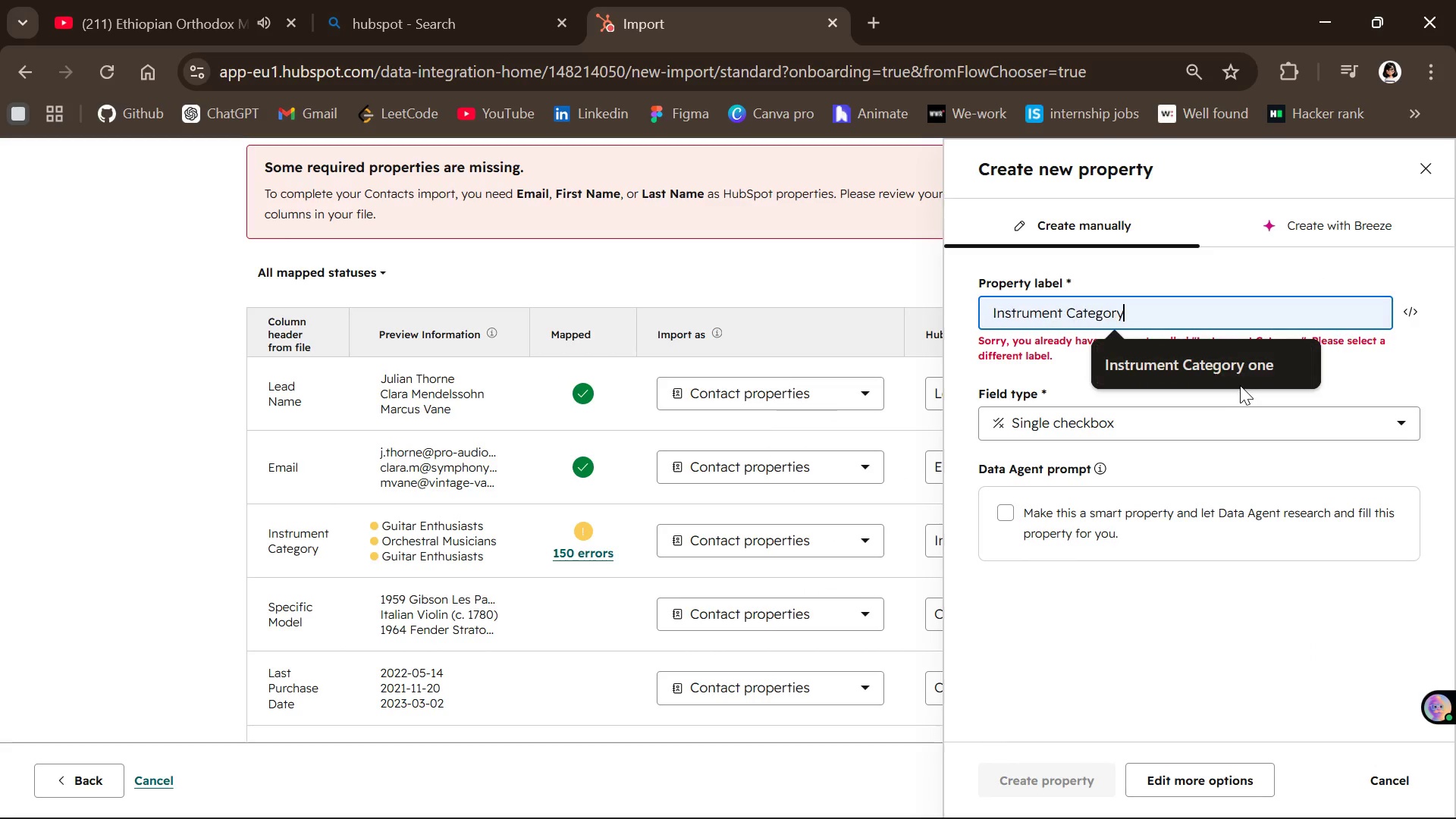 
left_click([1228, 356])
 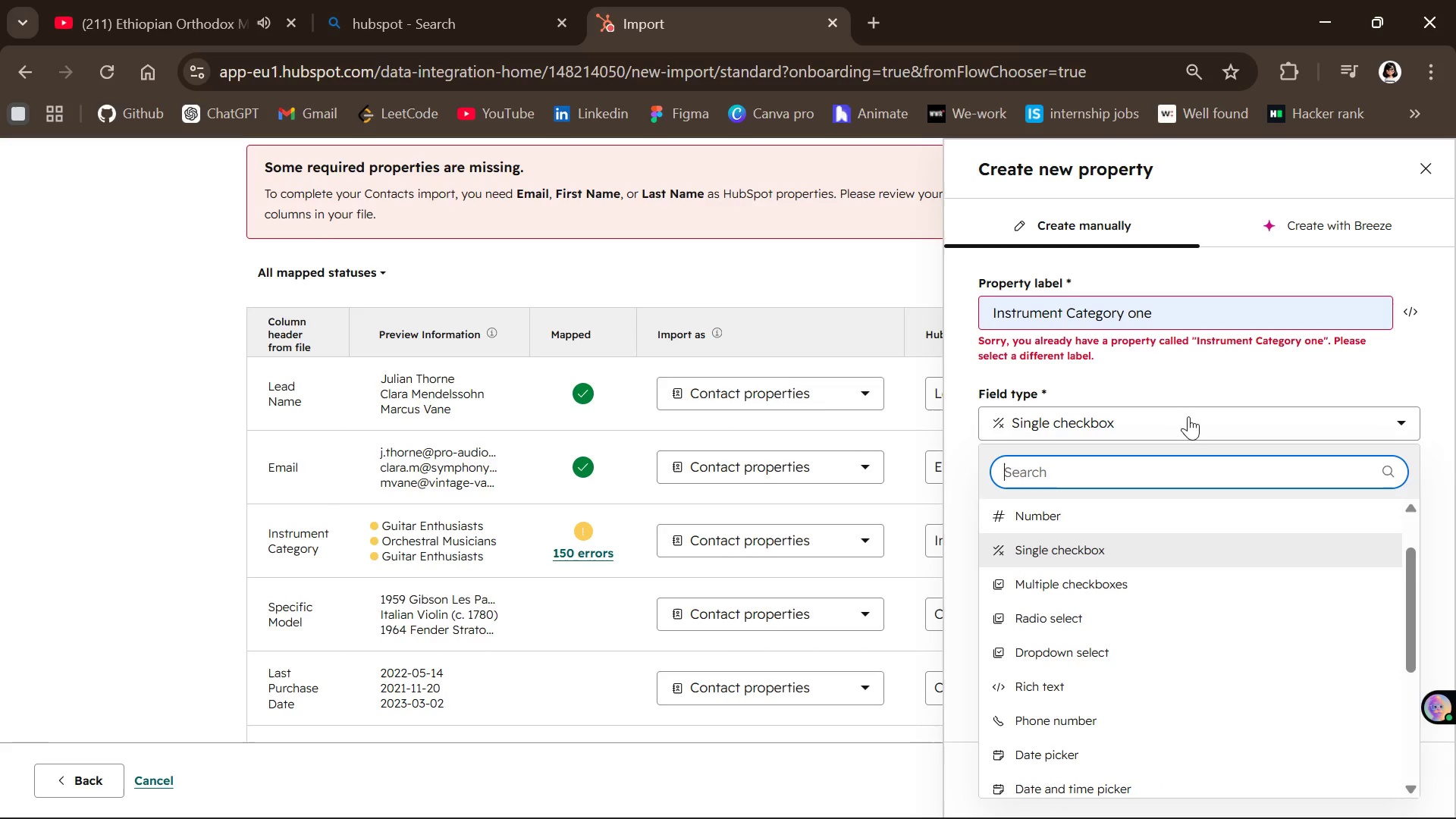 
wait(6.28)
 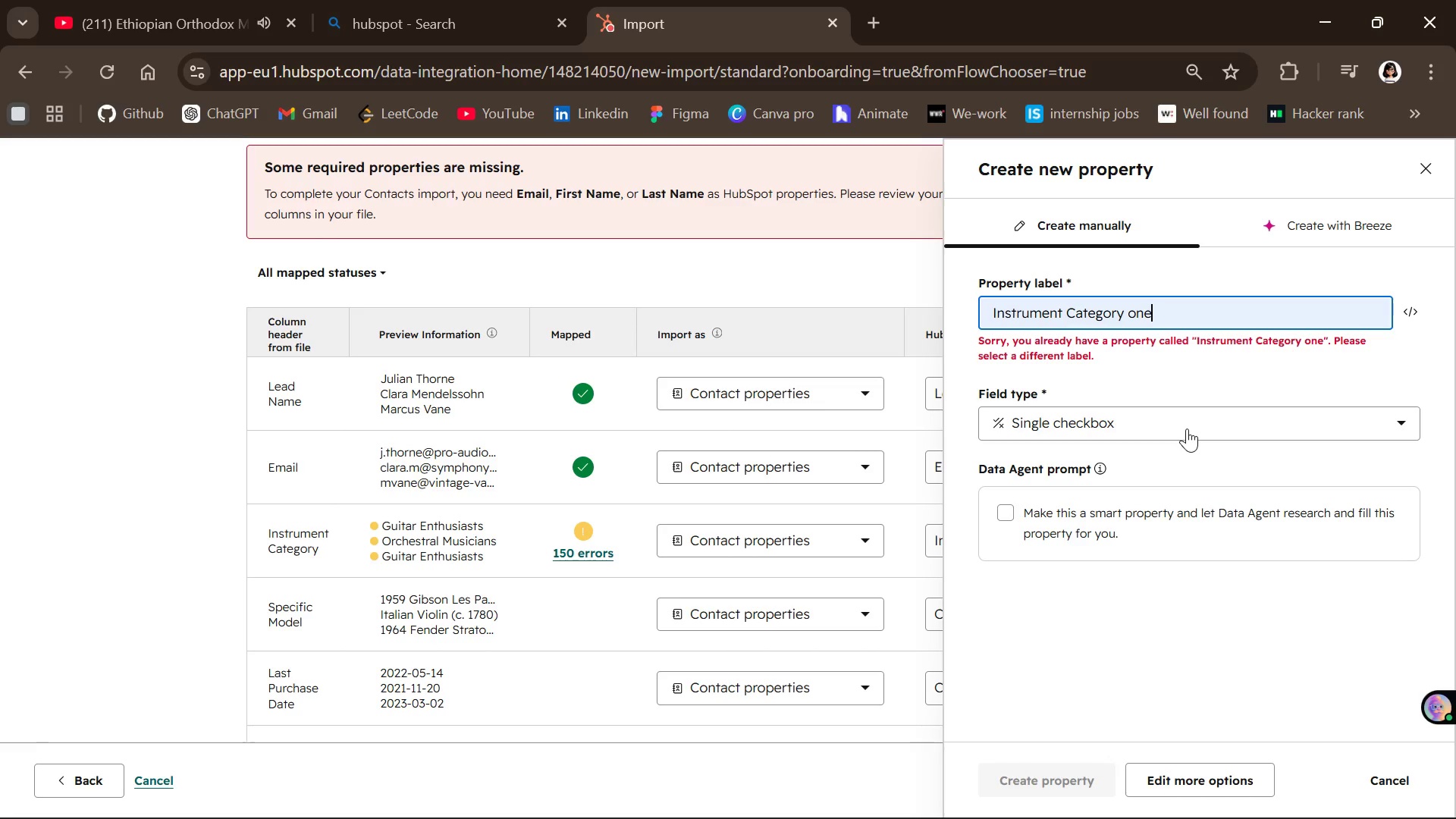 
left_click([1187, 428])
 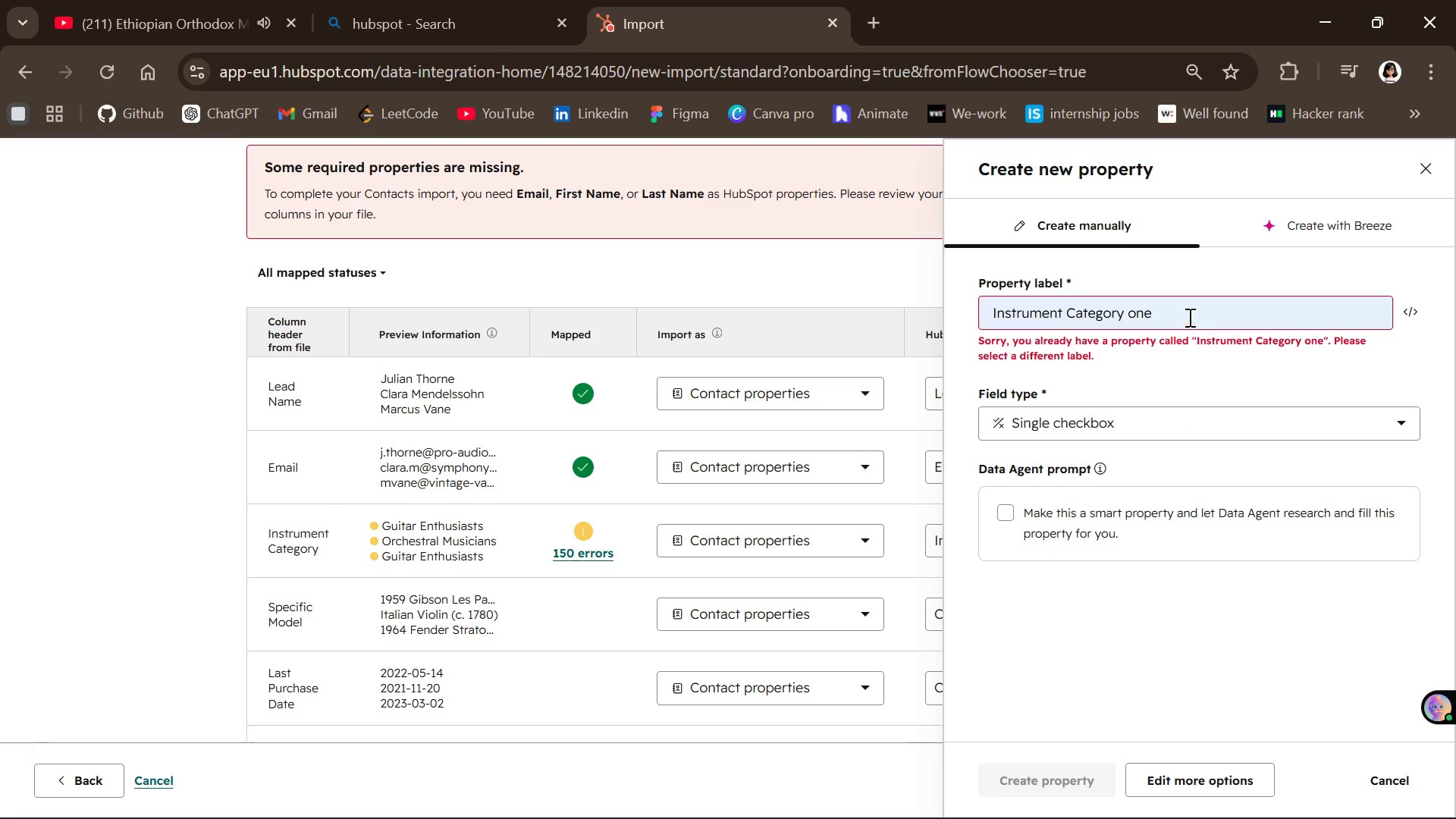 
left_click([1187, 306])
 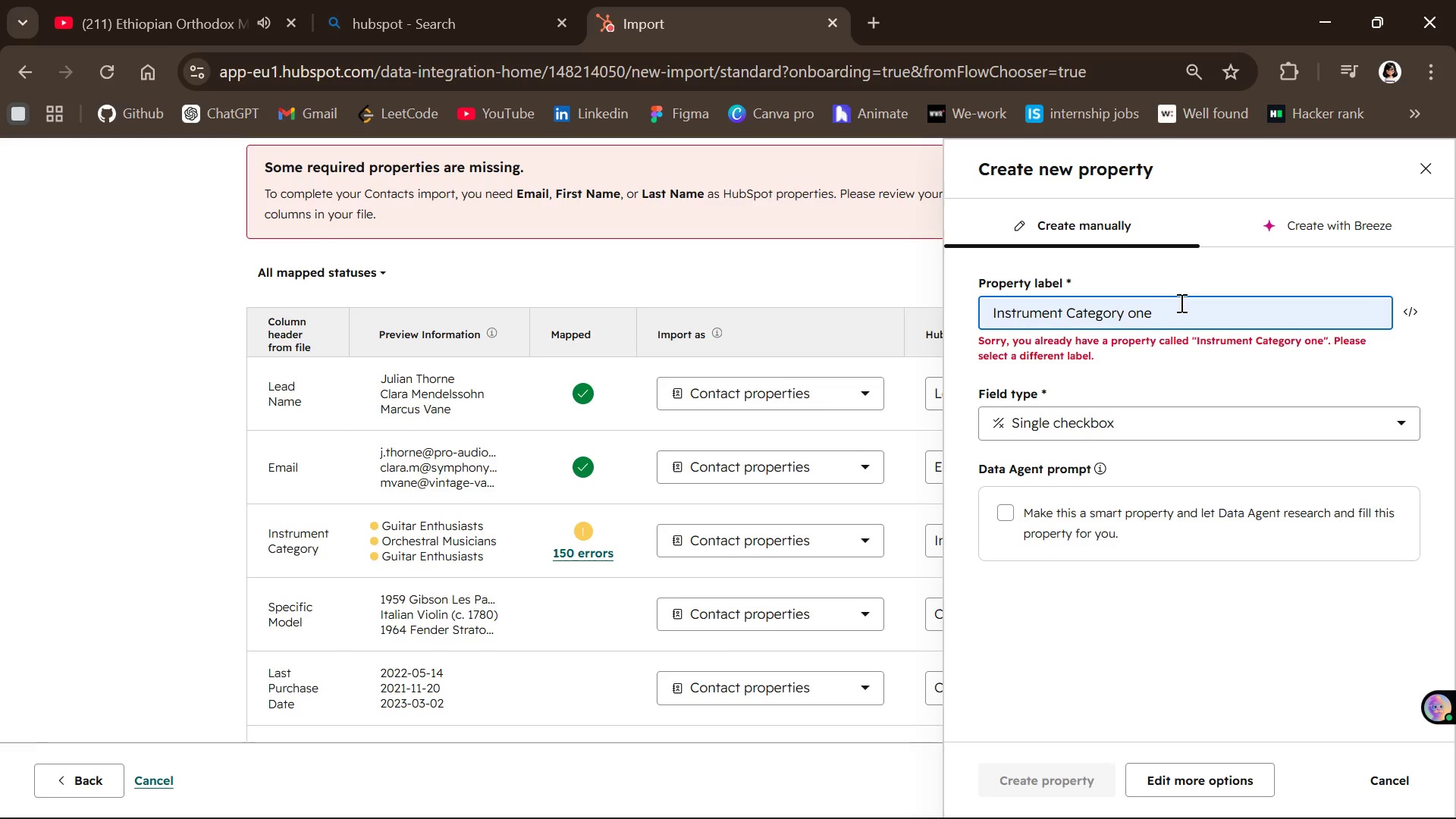 
key(Backspace)
key(Backspace)
key(Backspace)
type(other)
 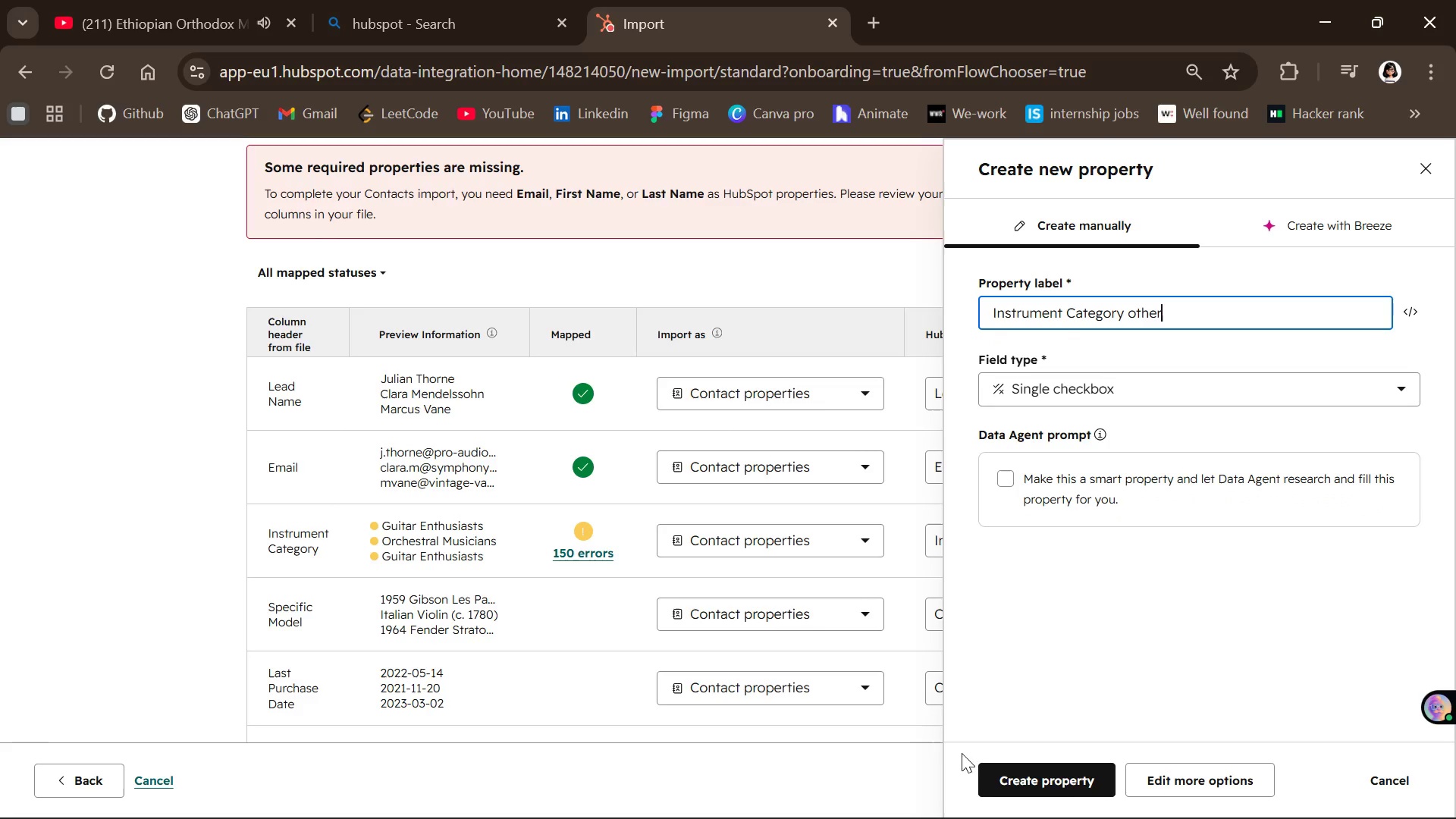 
left_click([1036, 775])
 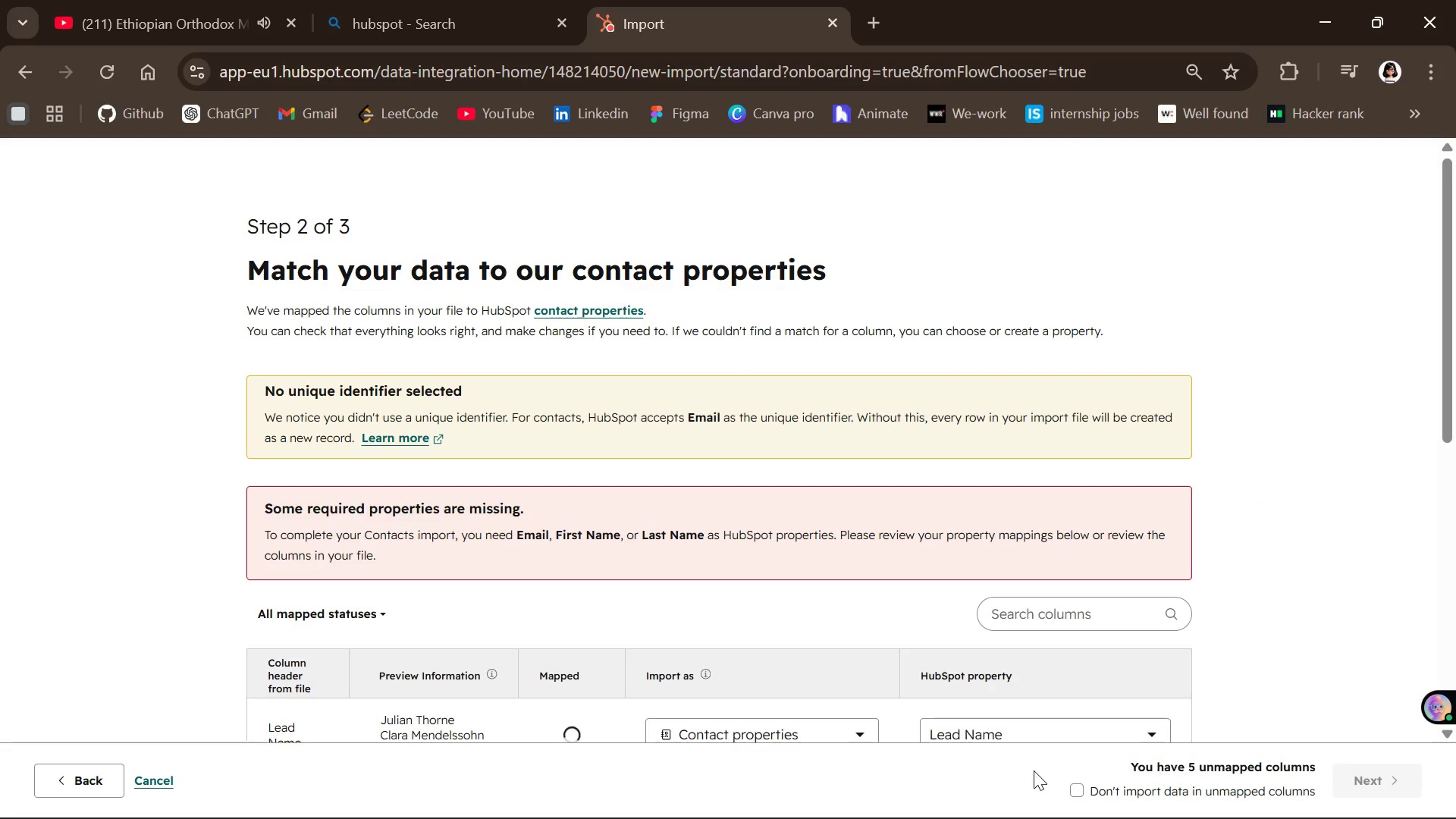 
scroll: coordinate [933, 632], scroll_direction: down, amount: 6.0
 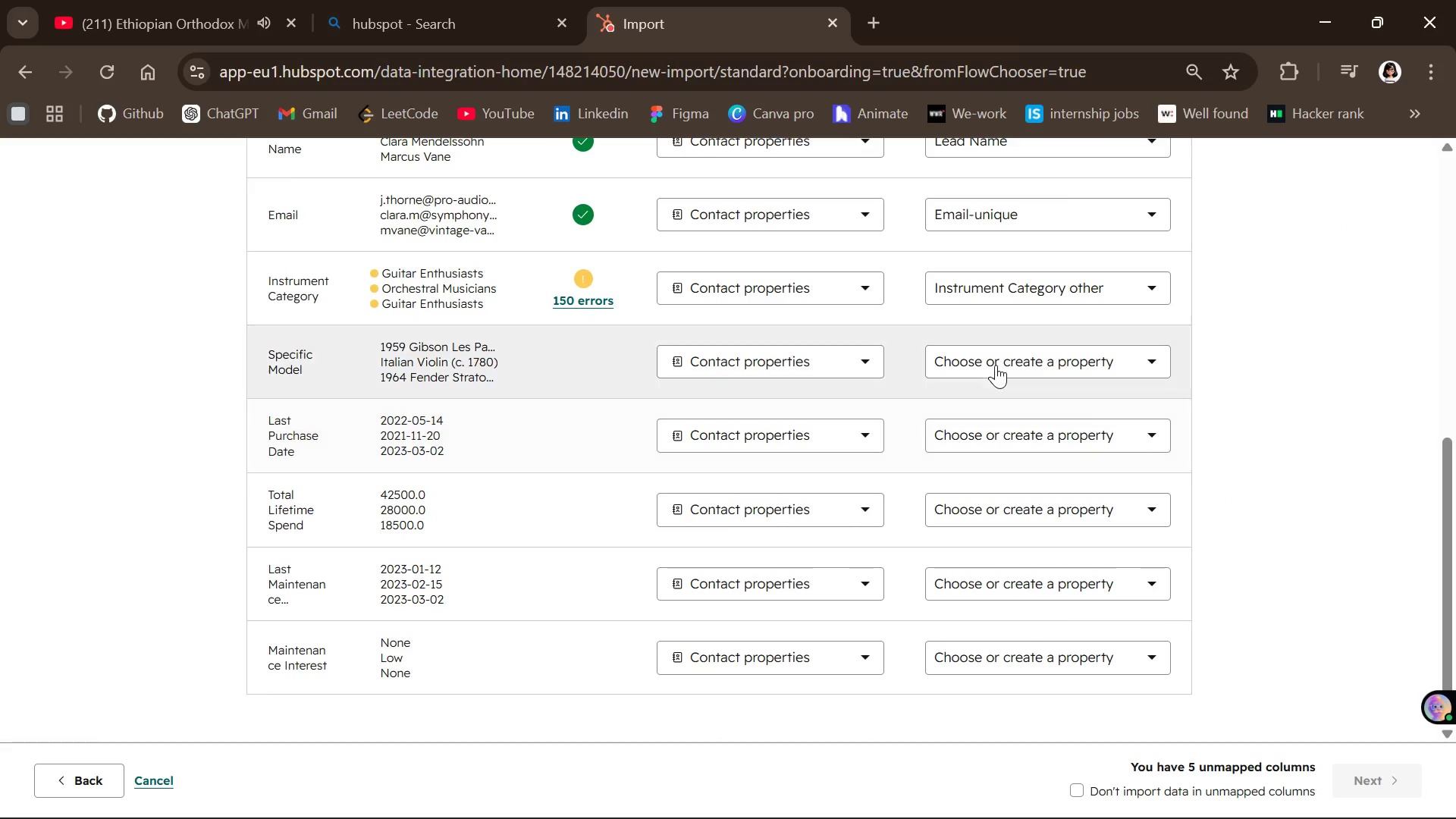 
left_click([1000, 350])
 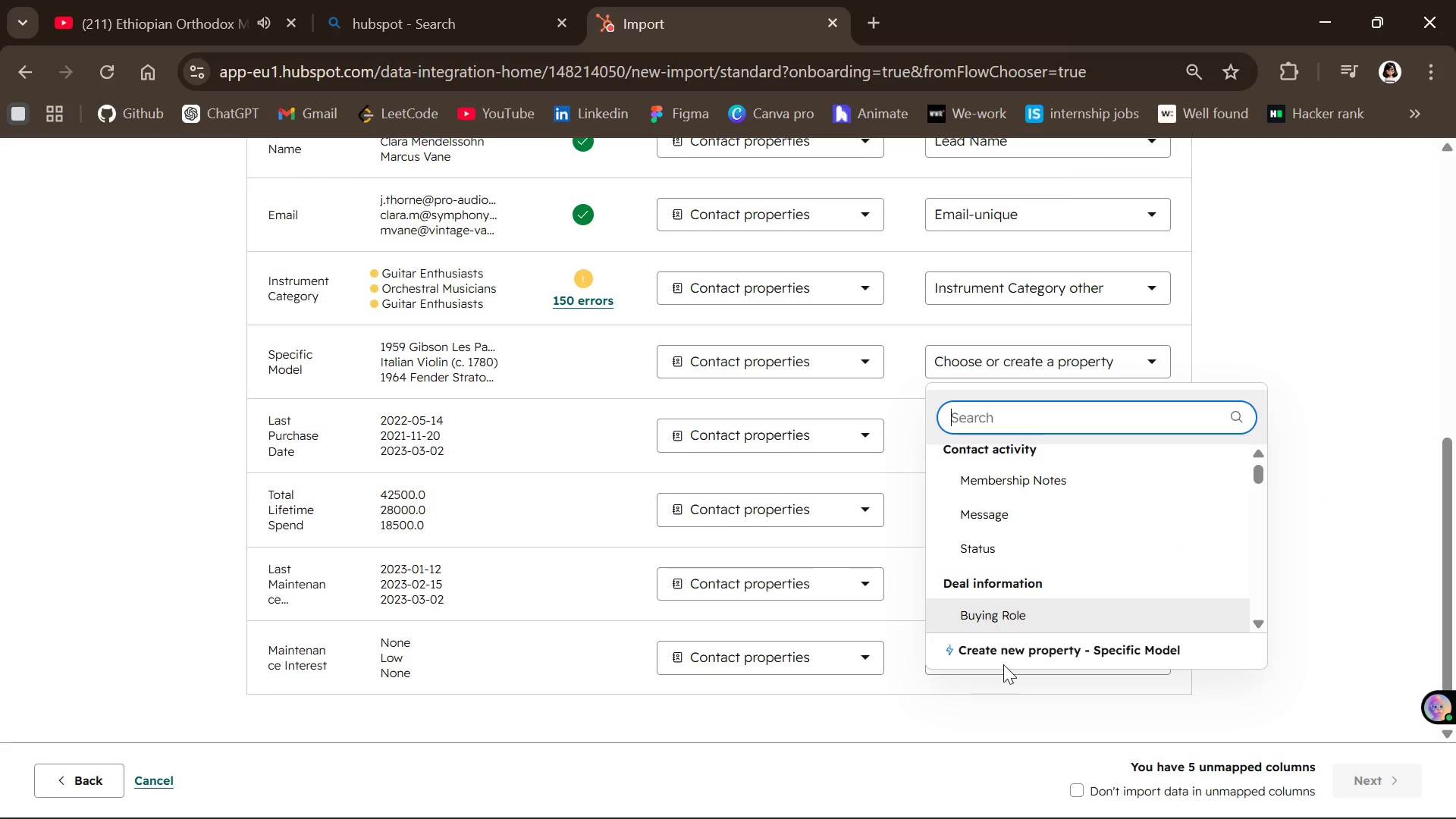 
left_click([1010, 648])
 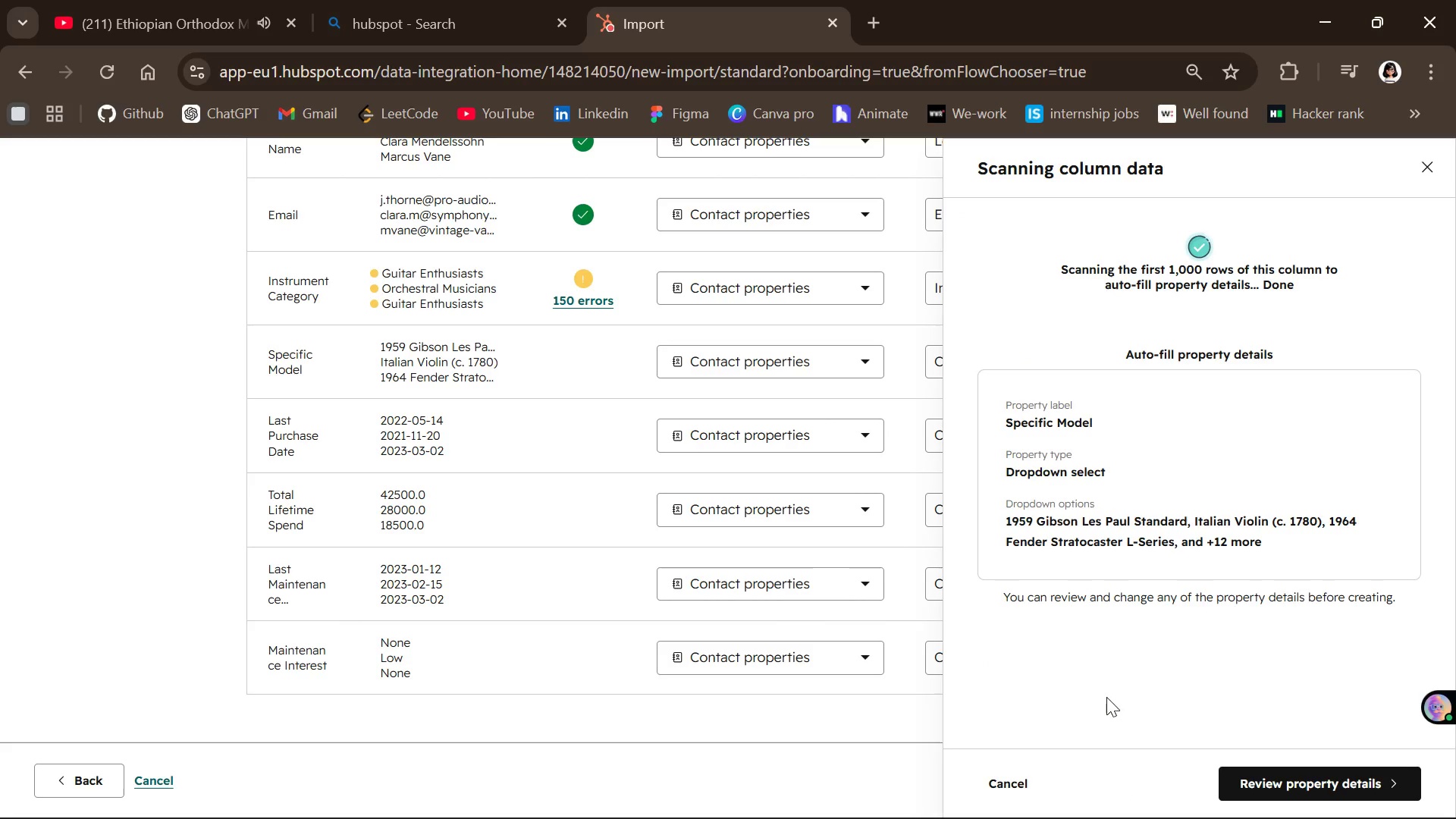 
left_click([1251, 777])
 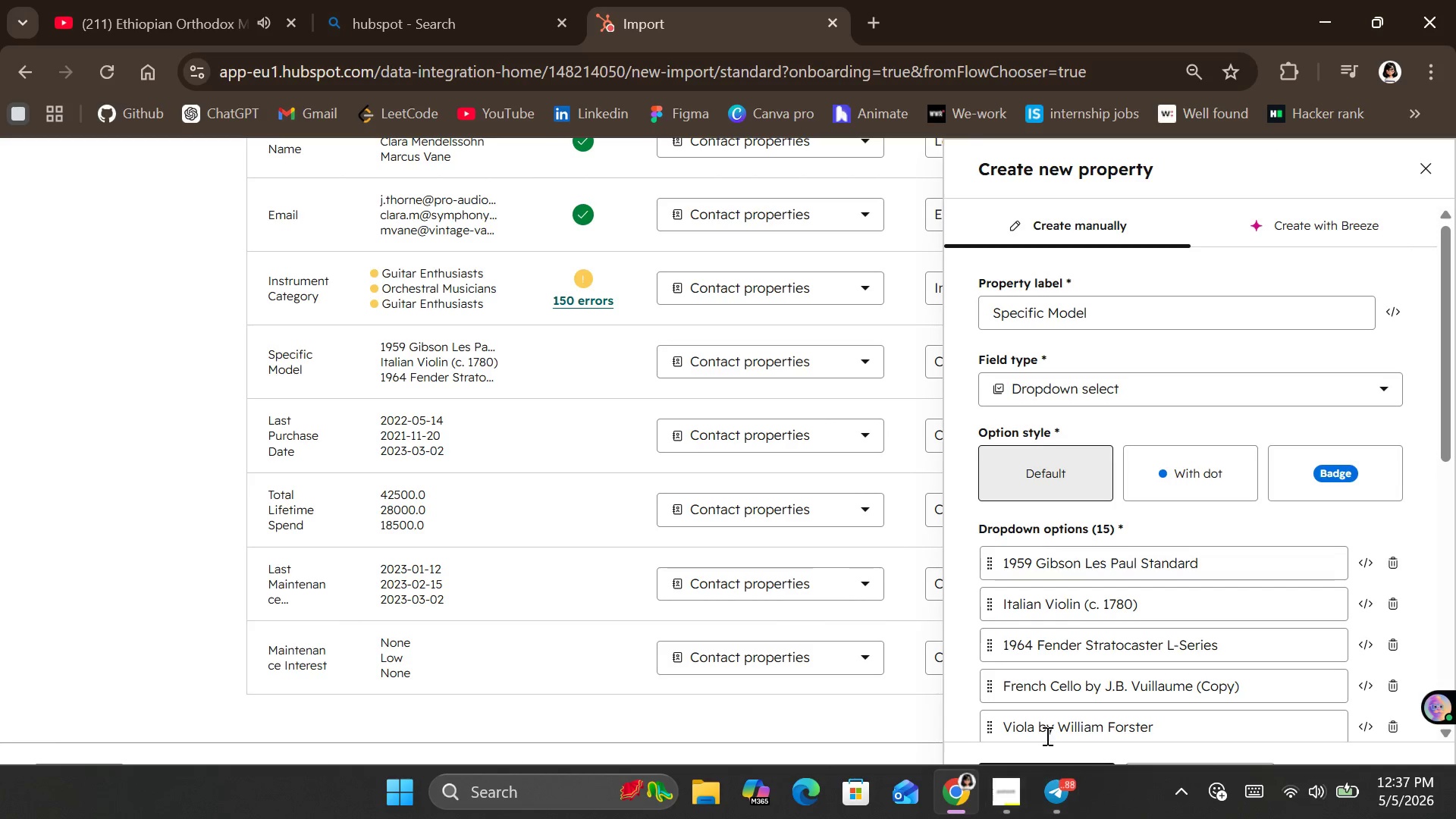 
left_click([1056, 777])
 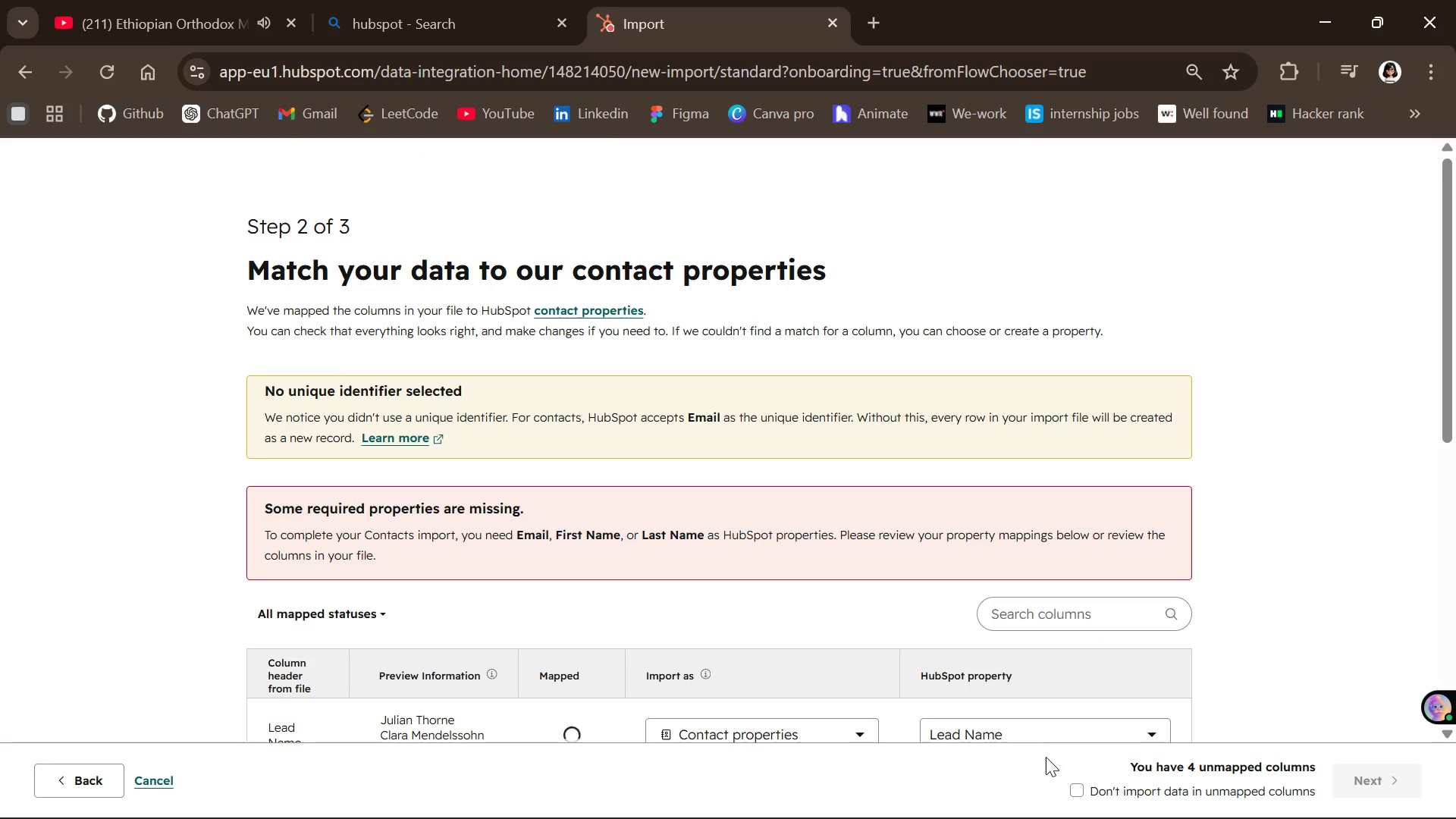 
scroll: coordinate [1031, 708], scroll_direction: down, amount: 5.0
 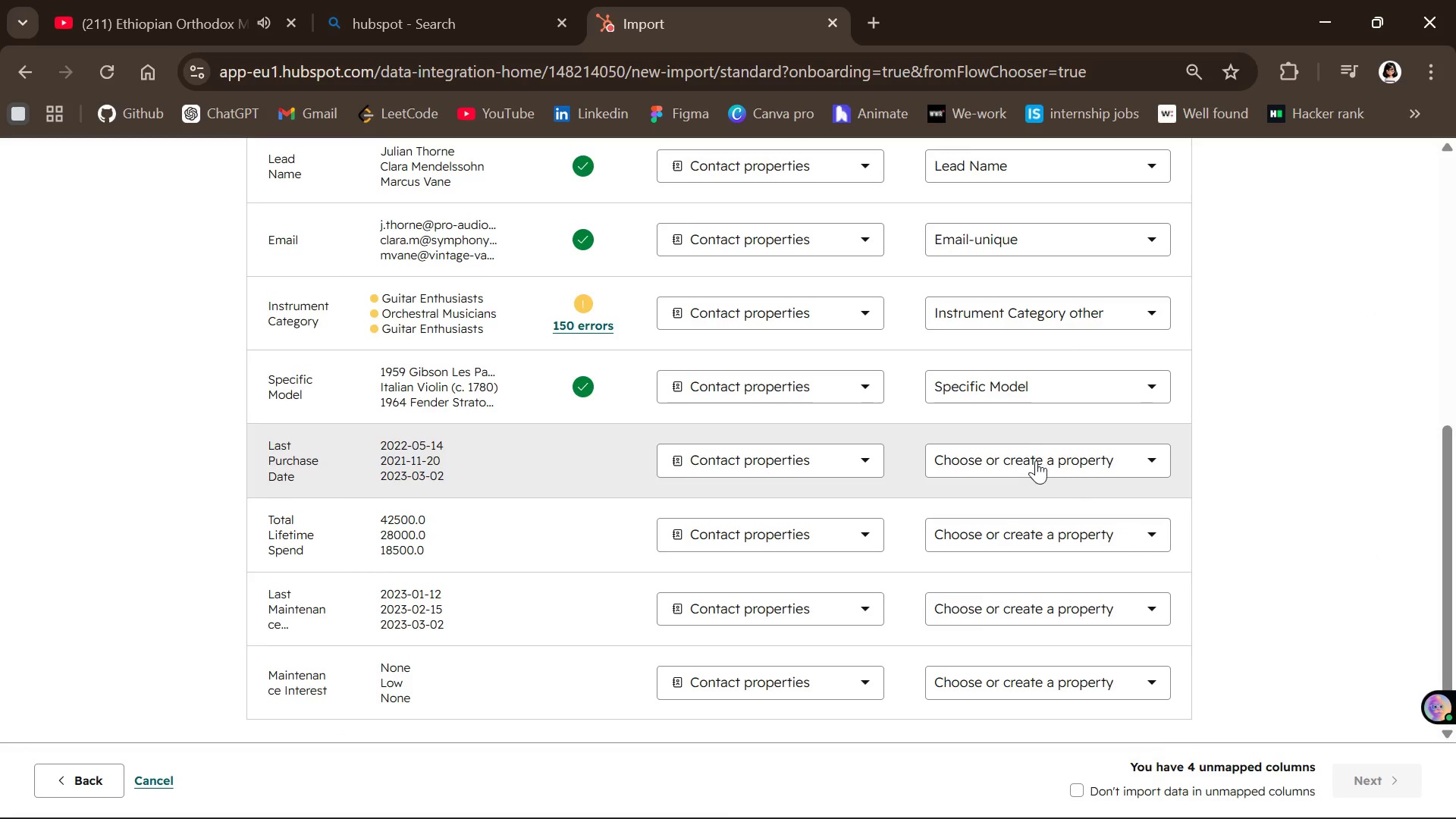 
left_click([1036, 460])
 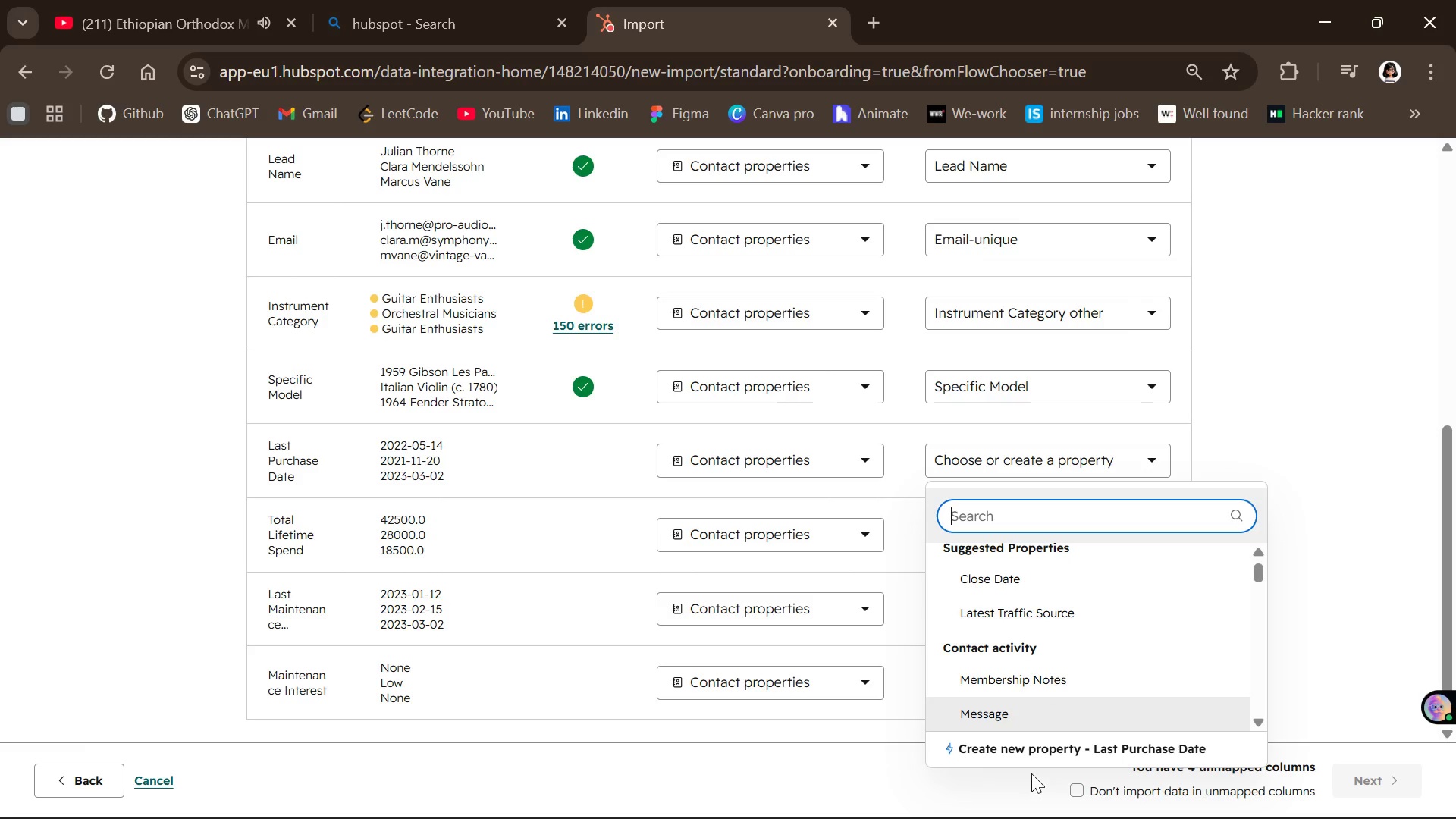 
left_click([1037, 760])
 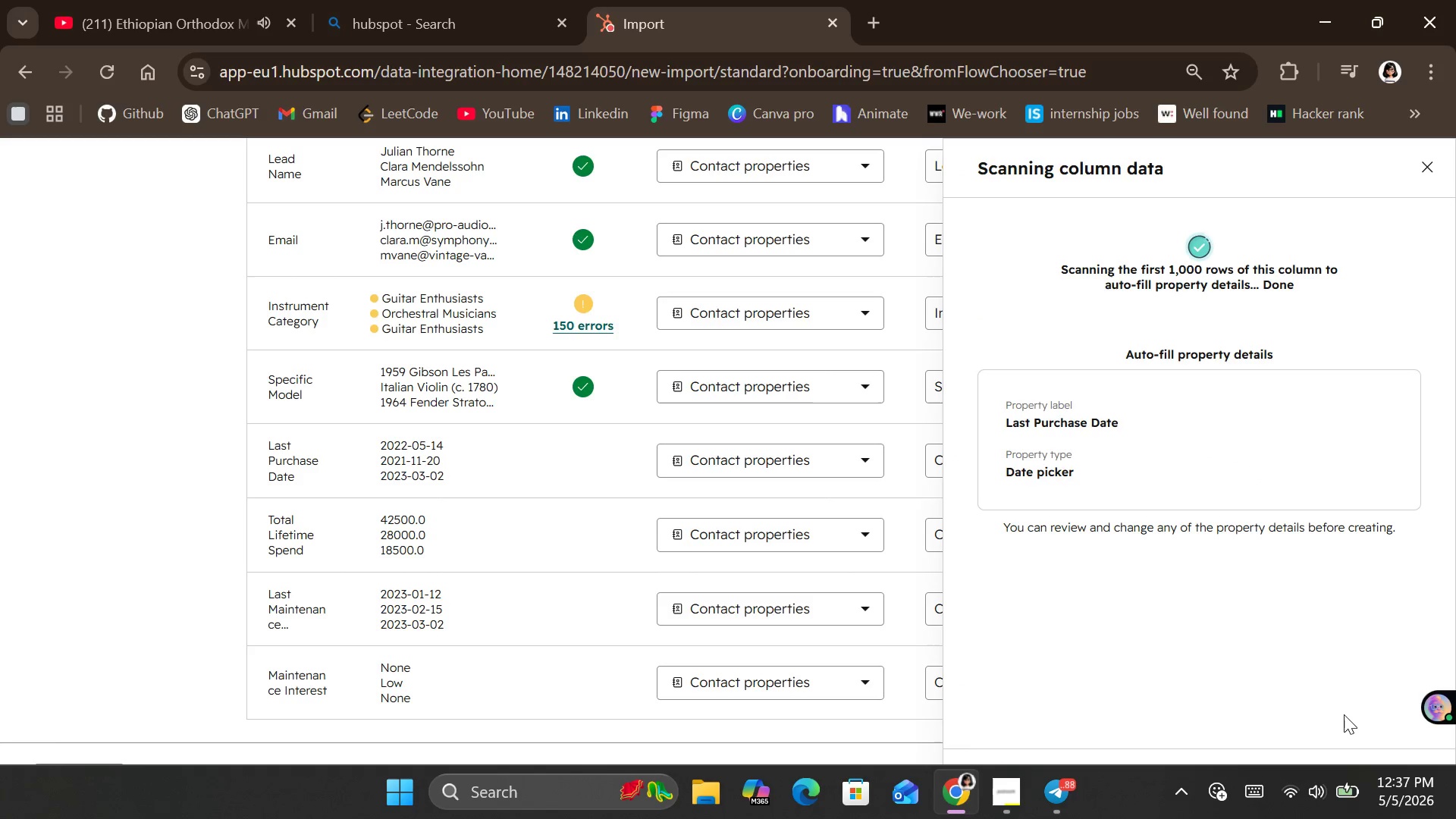 
left_click([1279, 763])
 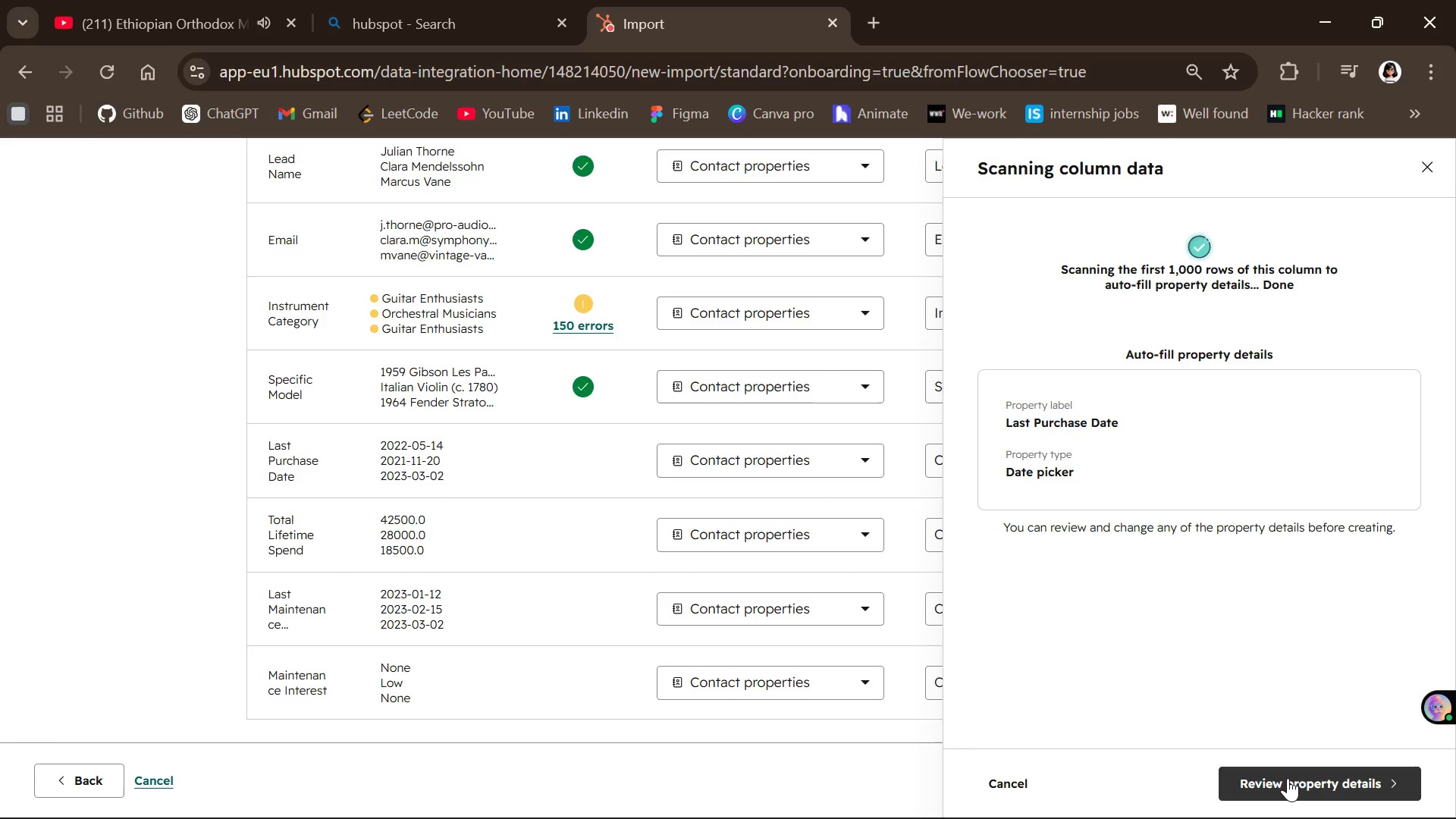 
left_click([1288, 778])
 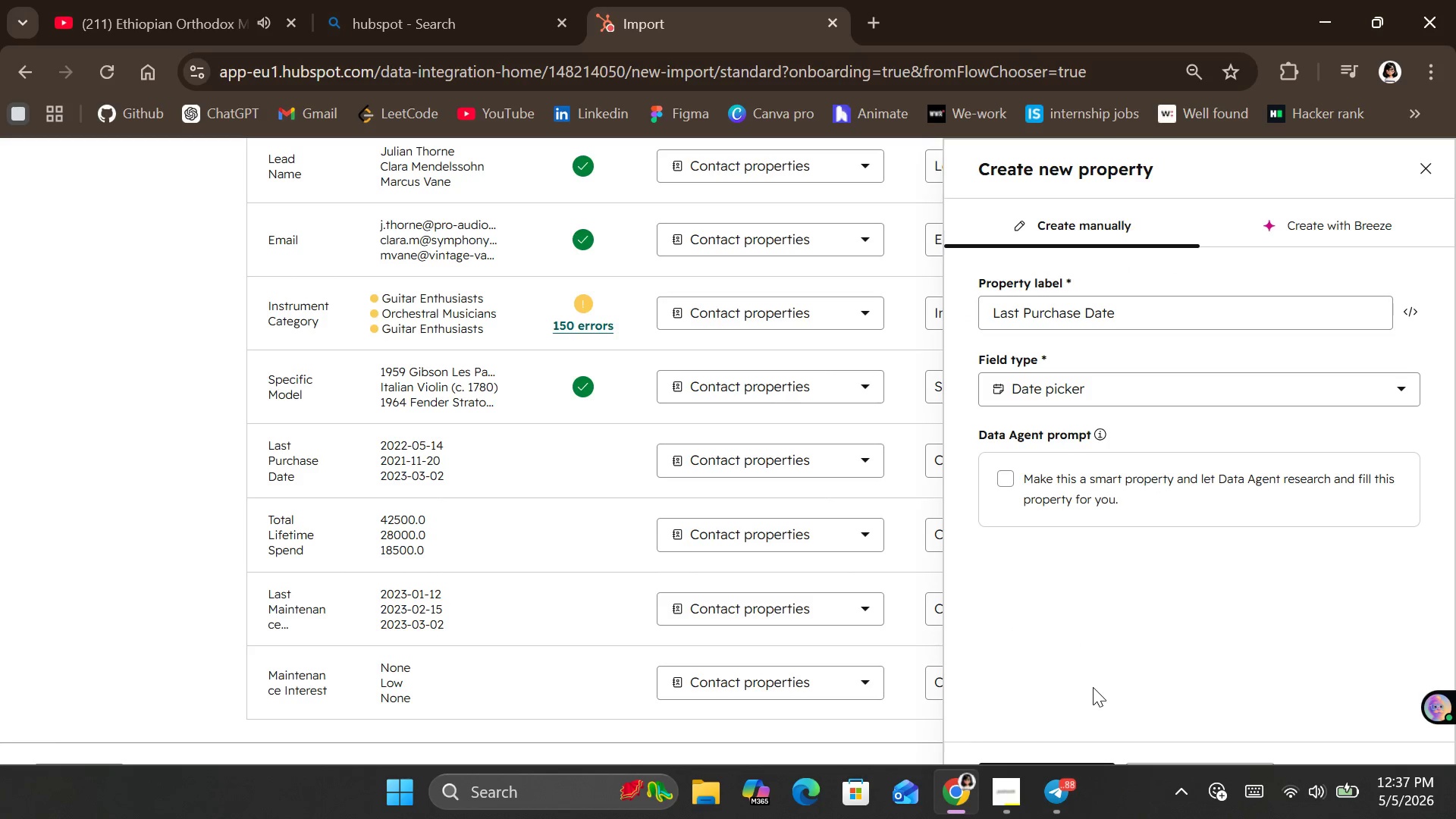 
left_click([1061, 779])
 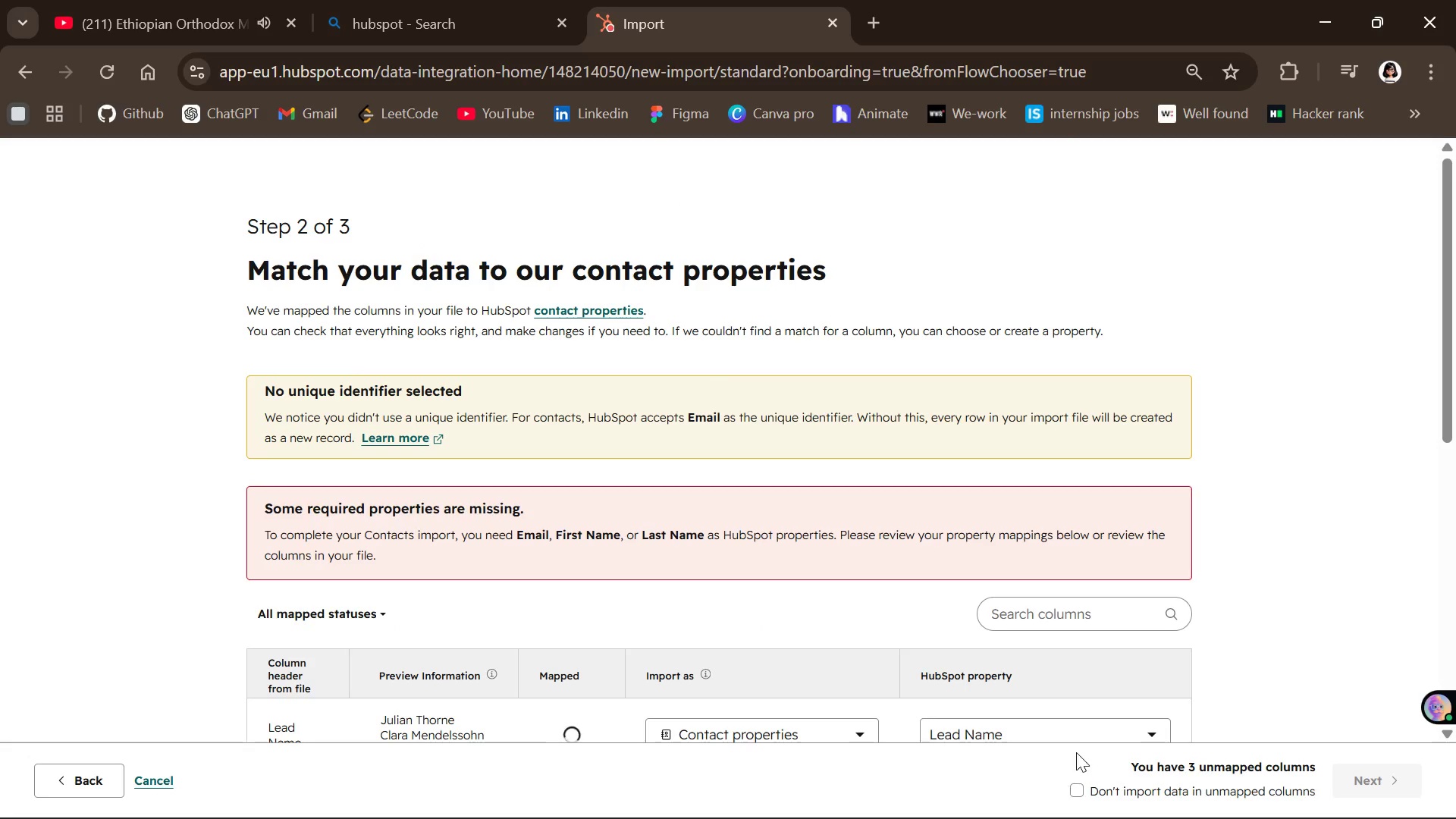 
scroll: coordinate [1005, 714], scroll_direction: down, amount: 5.0
 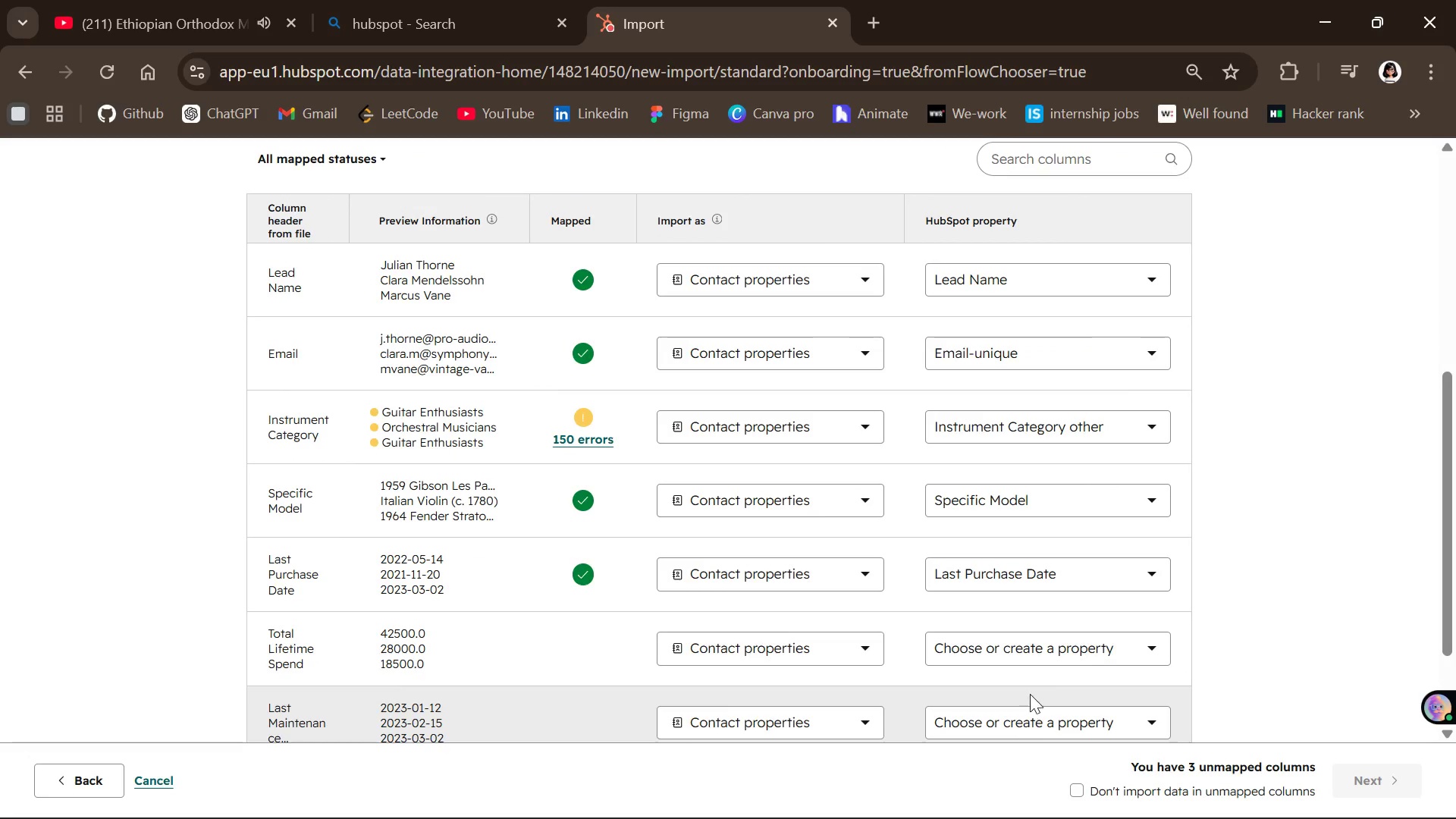 
left_click([1057, 651])
 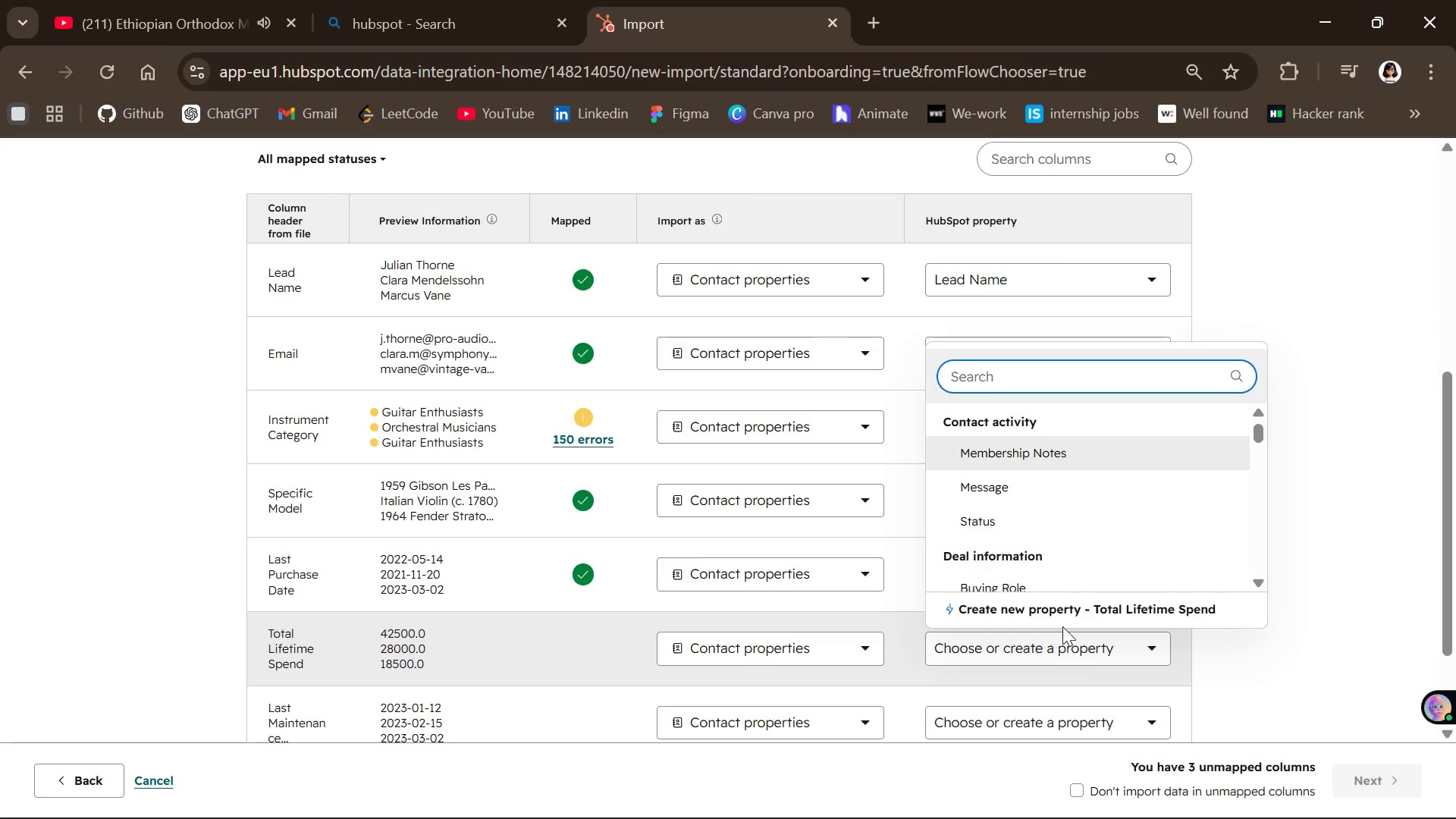 
left_click([1068, 617])
 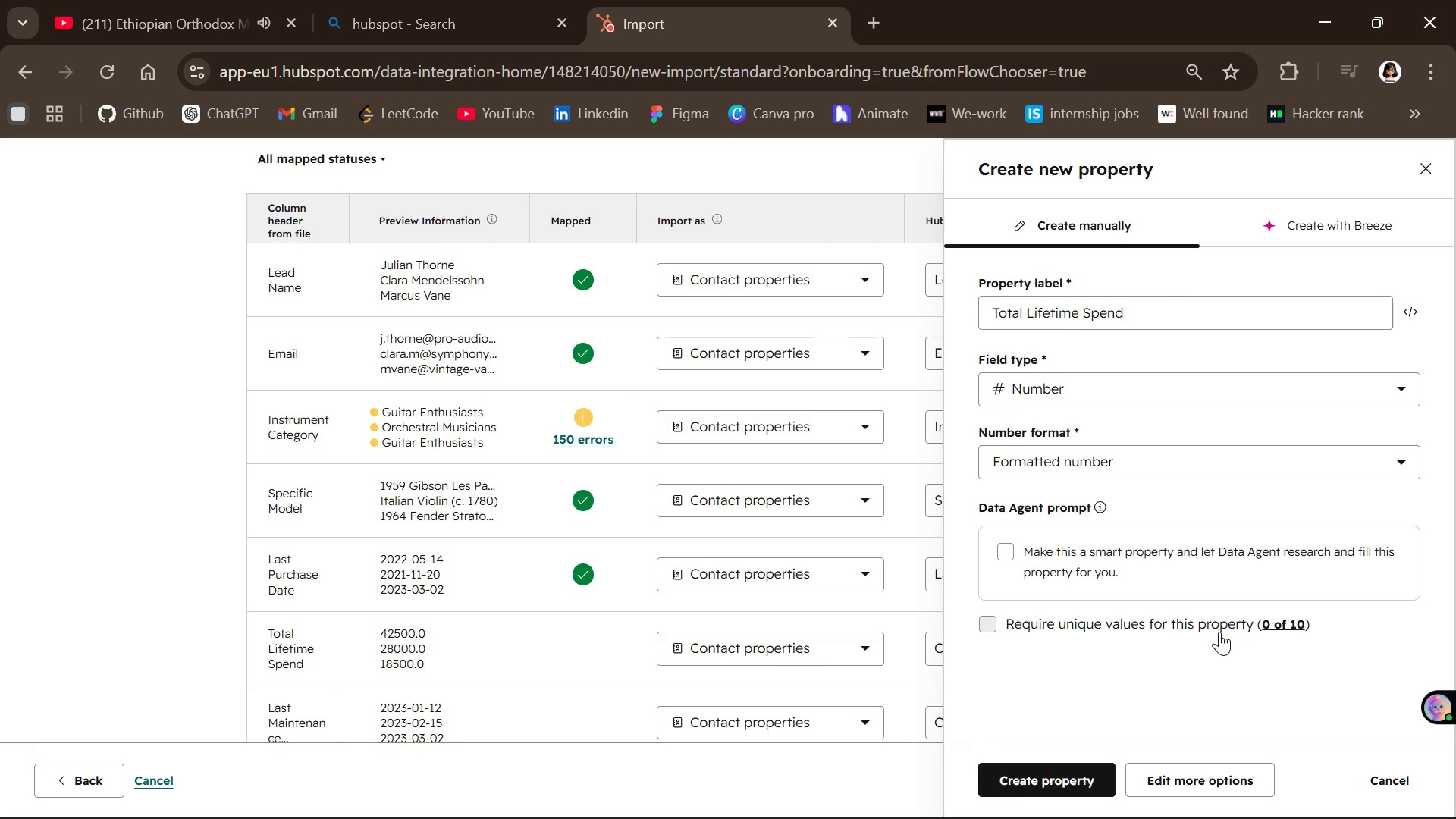 
wait(7.14)
 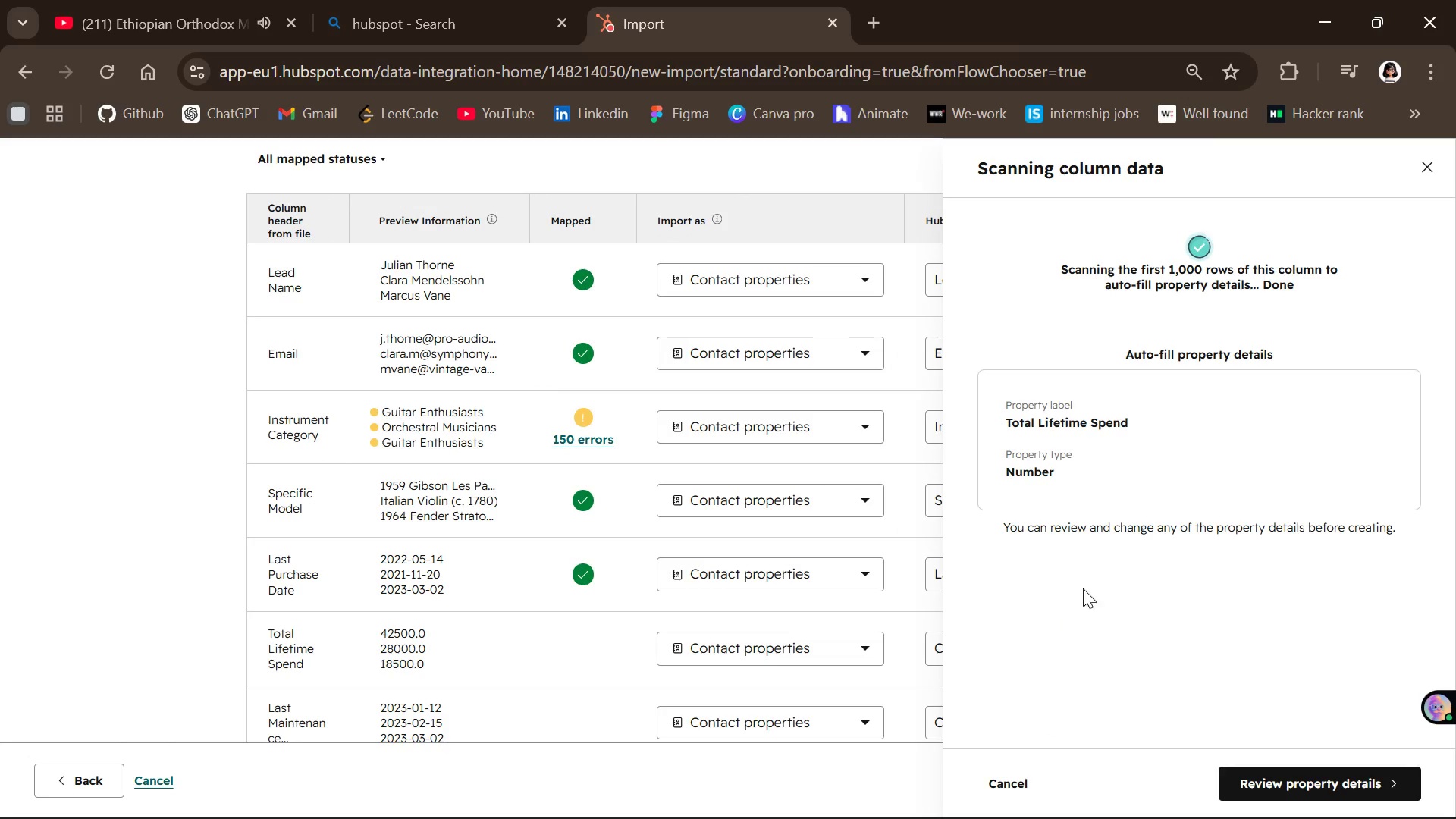 
left_click([1088, 780])
 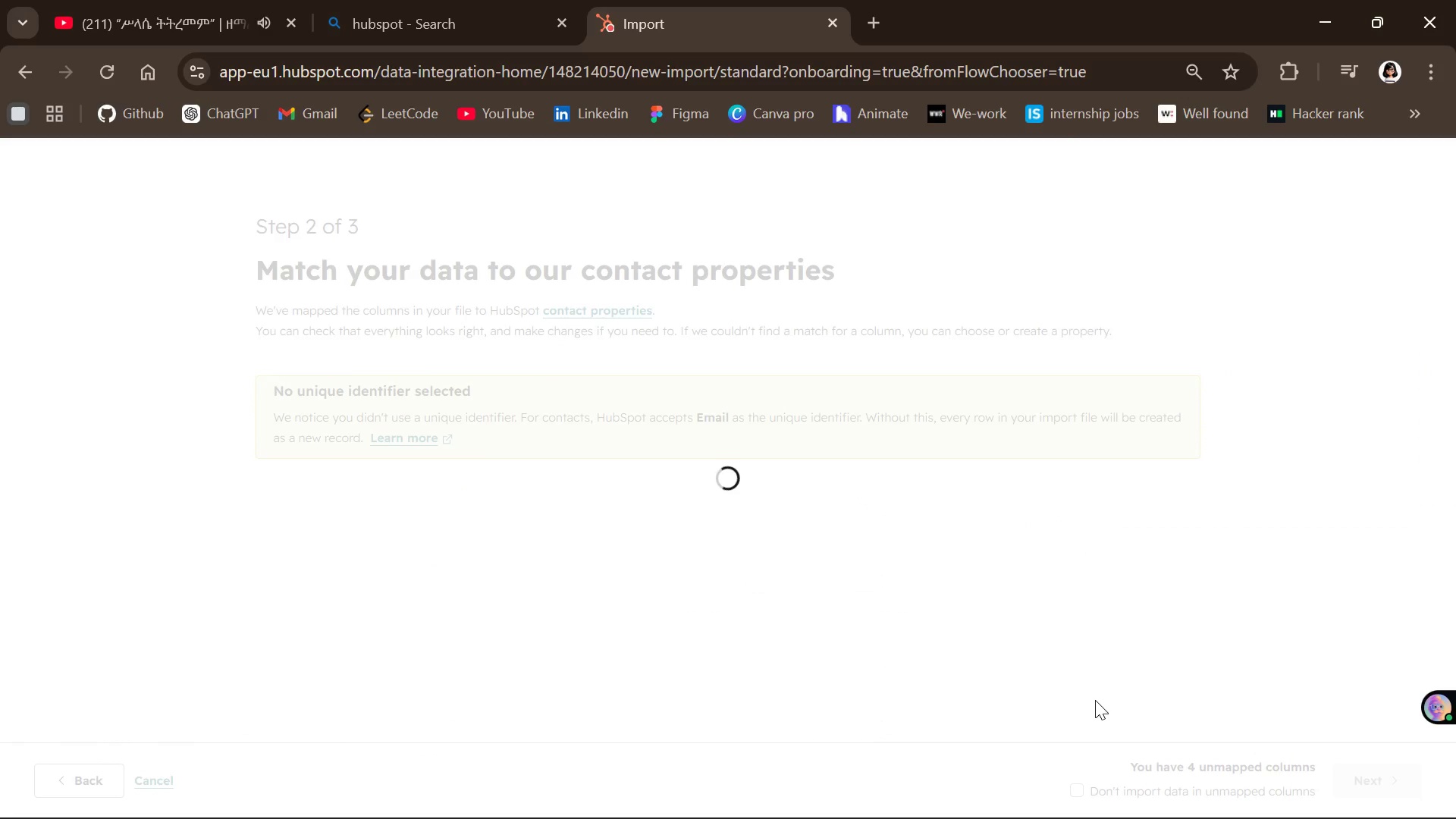 
scroll: coordinate [1097, 695], scroll_direction: down, amount: 6.0
 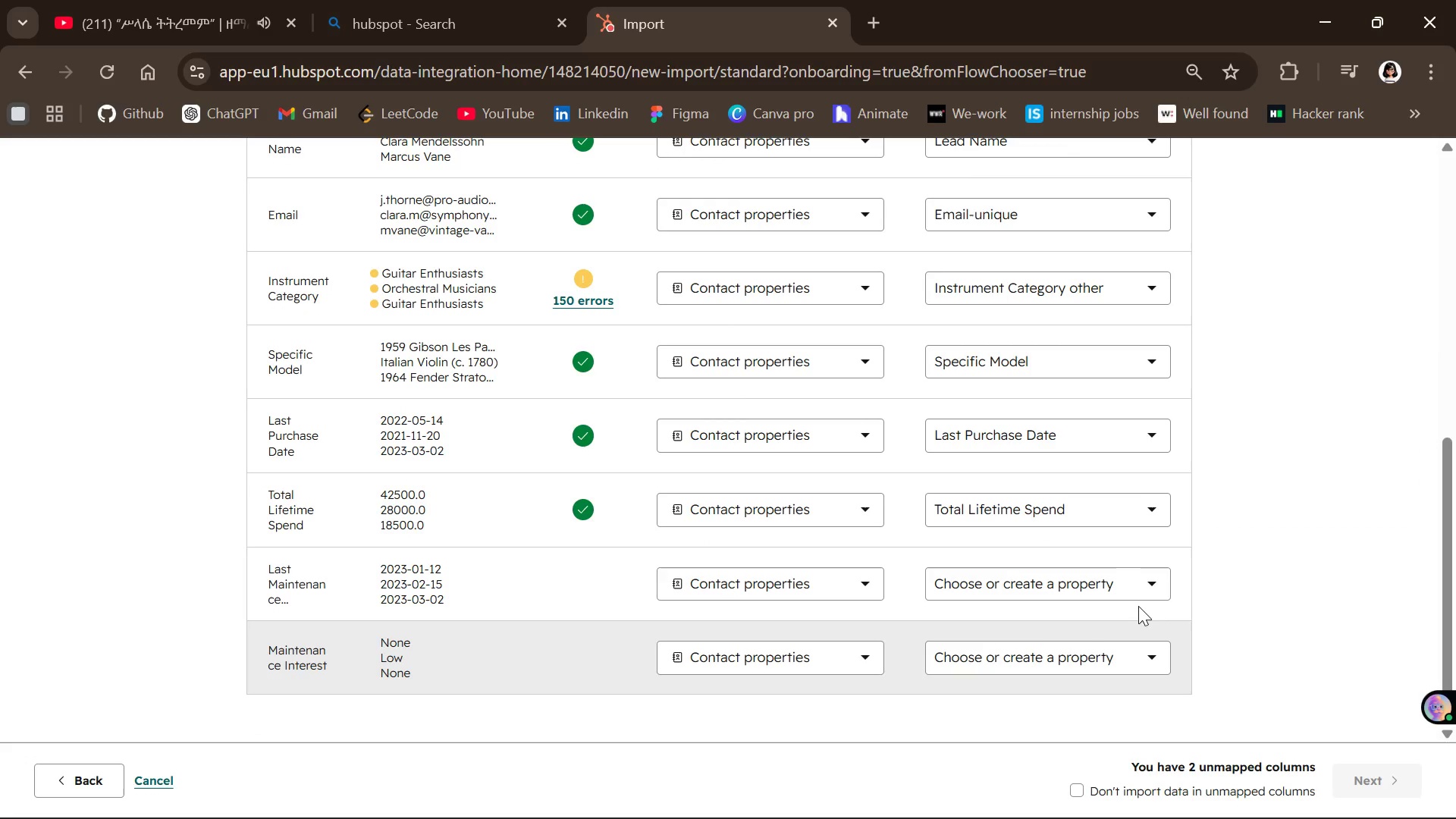 
left_click([1140, 593])
 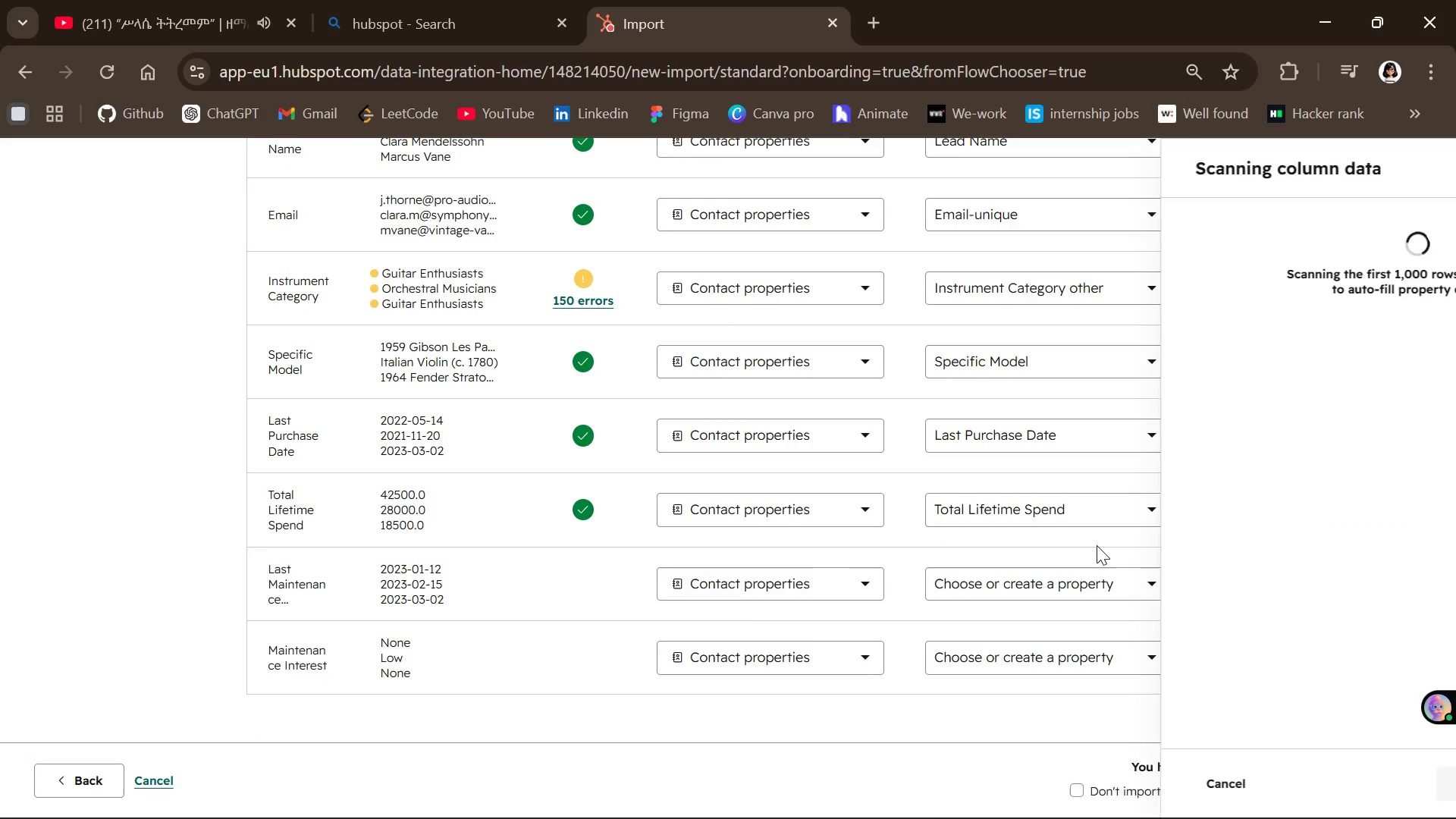 
scroll: coordinate [1116, 602], scroll_direction: down, amount: 2.0
 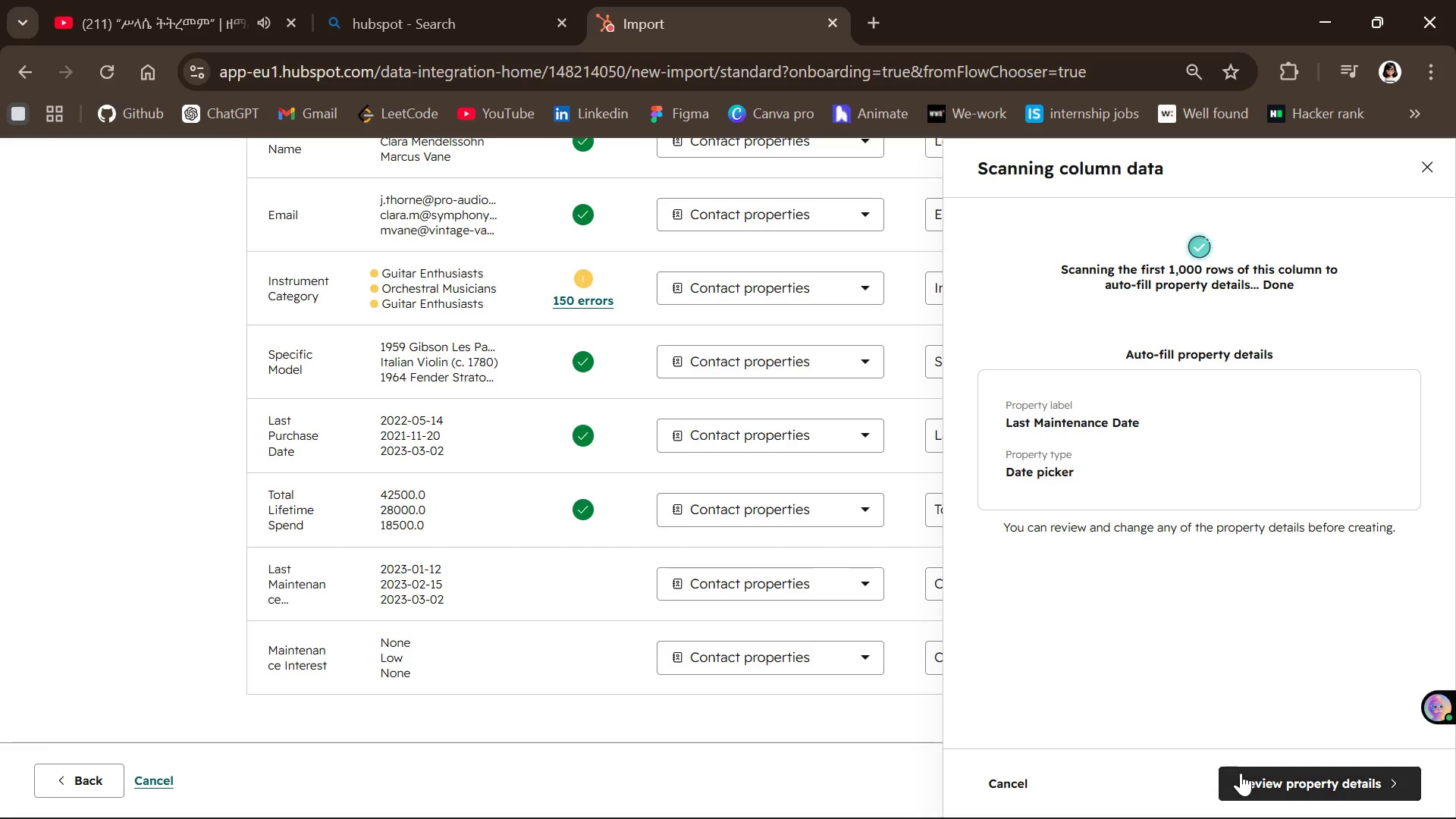 
left_click([1241, 773])
 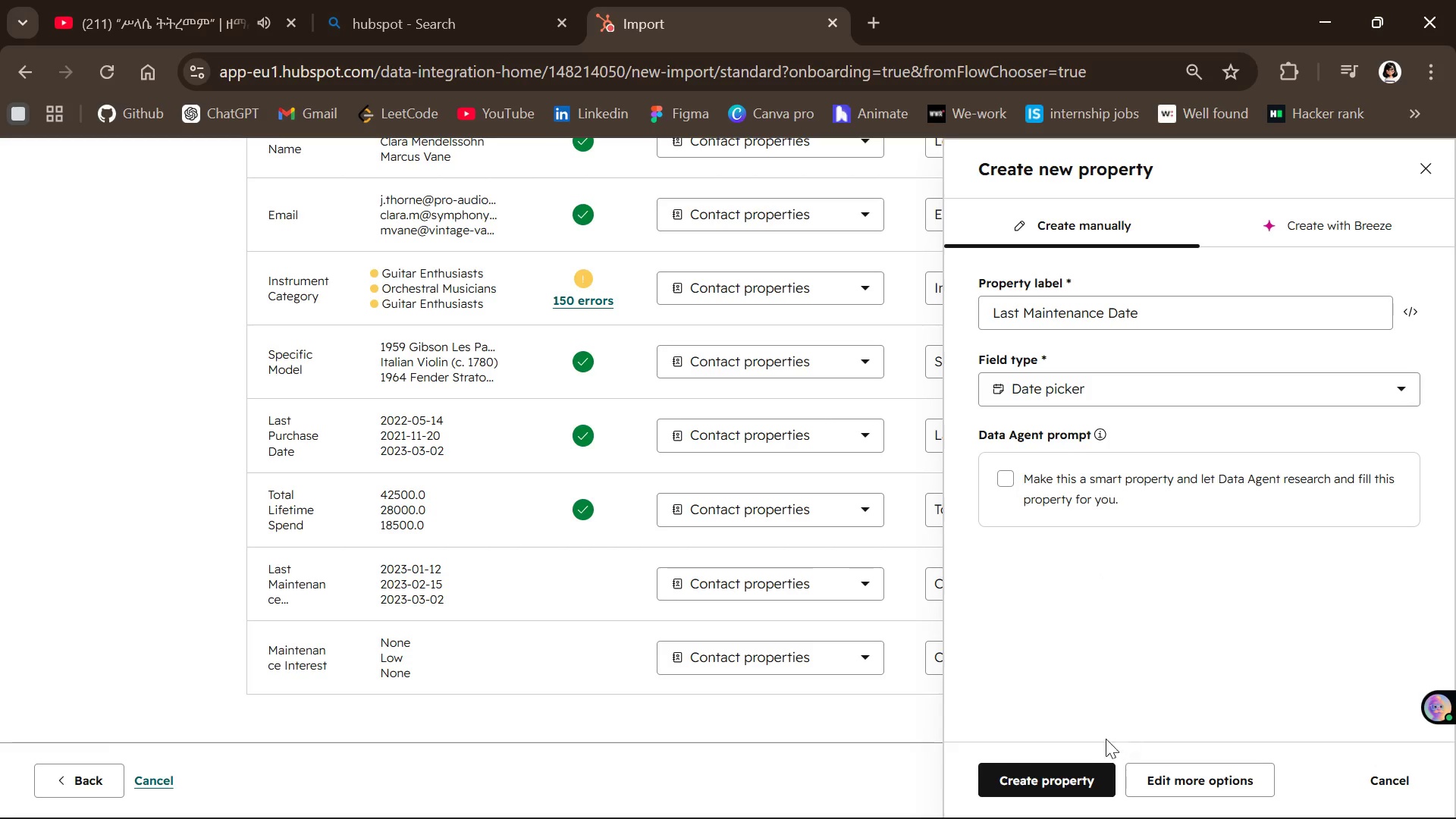 
left_click([1082, 777])
 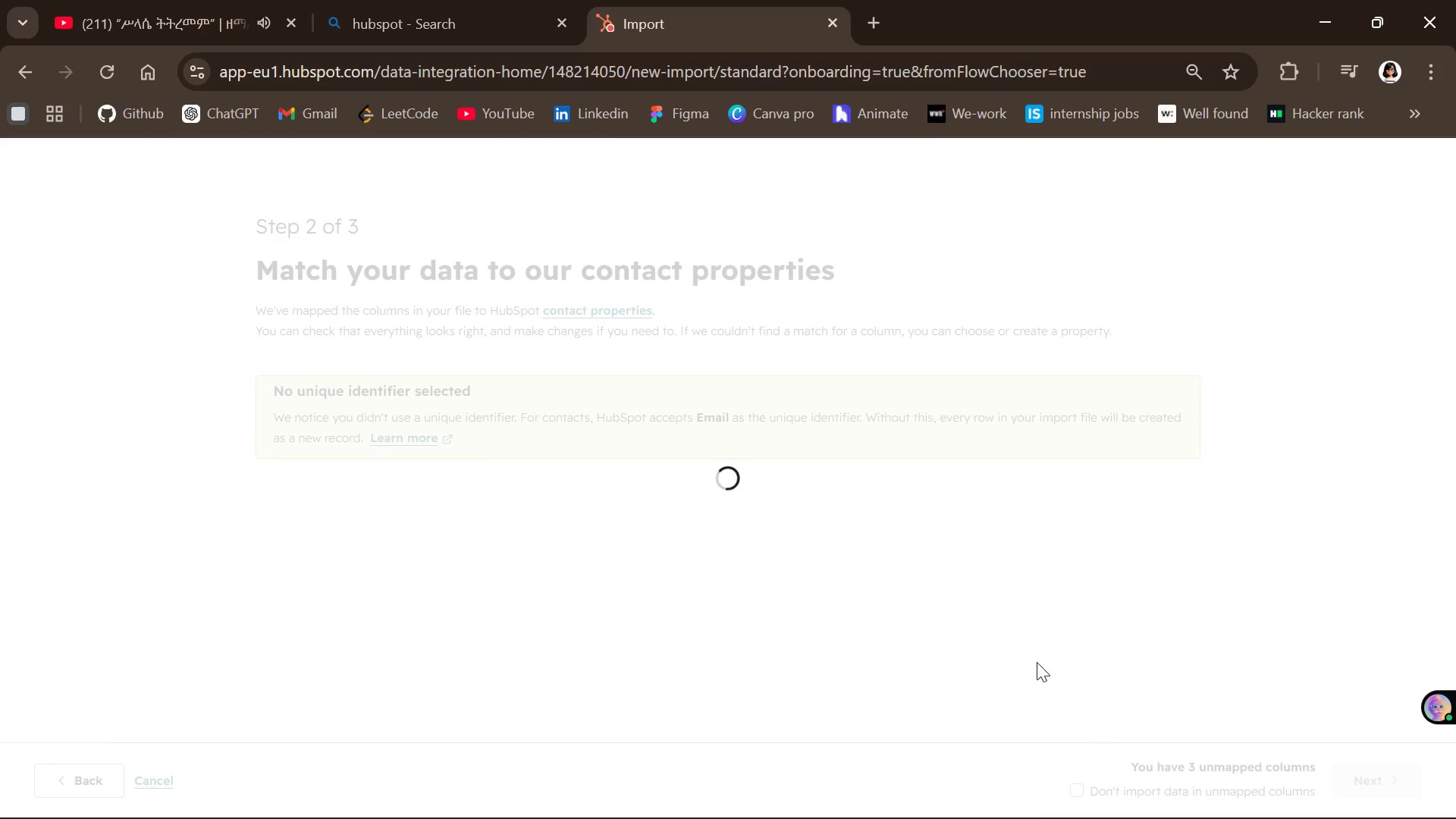 
scroll: coordinate [1037, 662], scroll_direction: down, amount: 6.0
 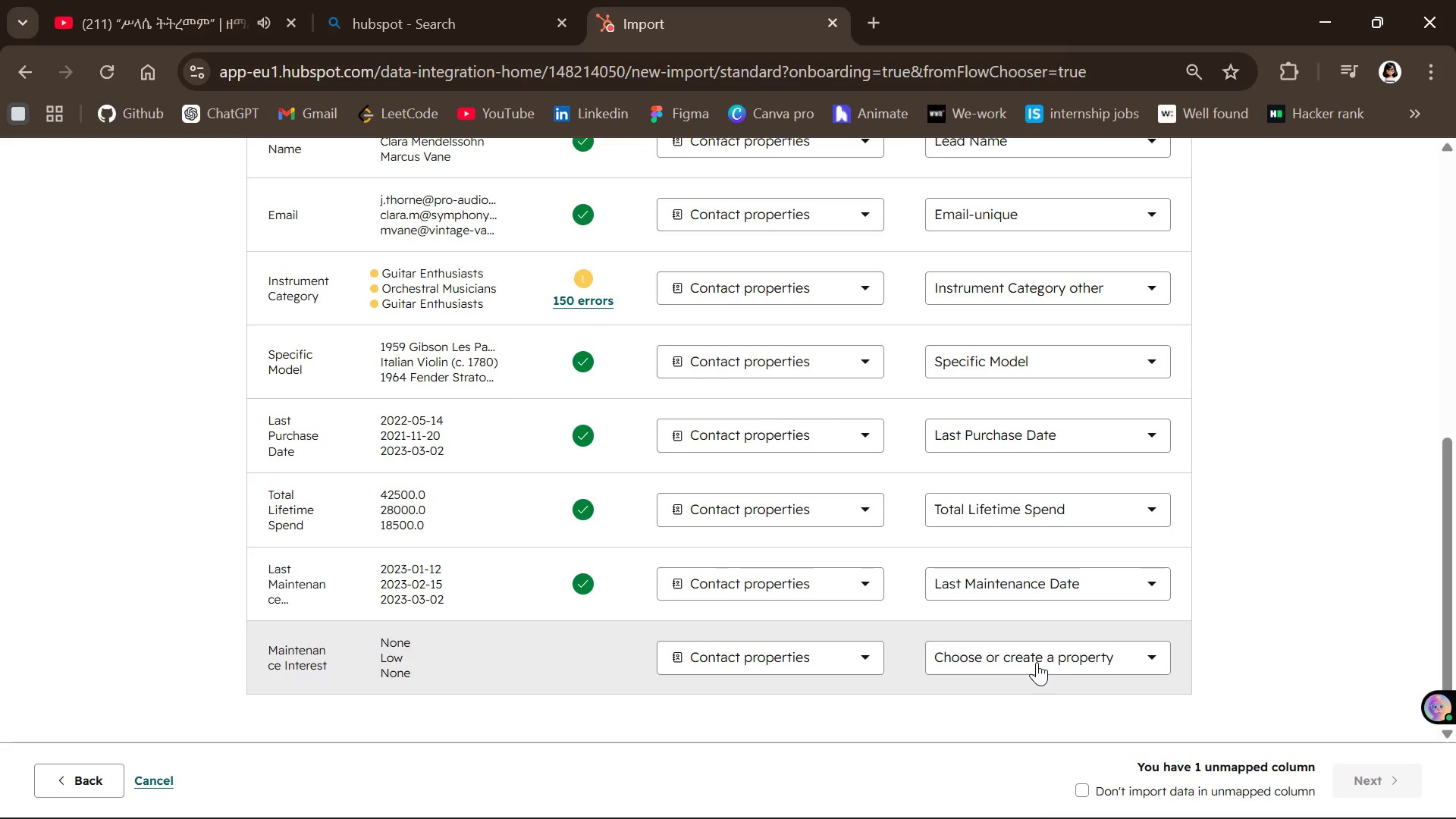 
left_click([1037, 662])
 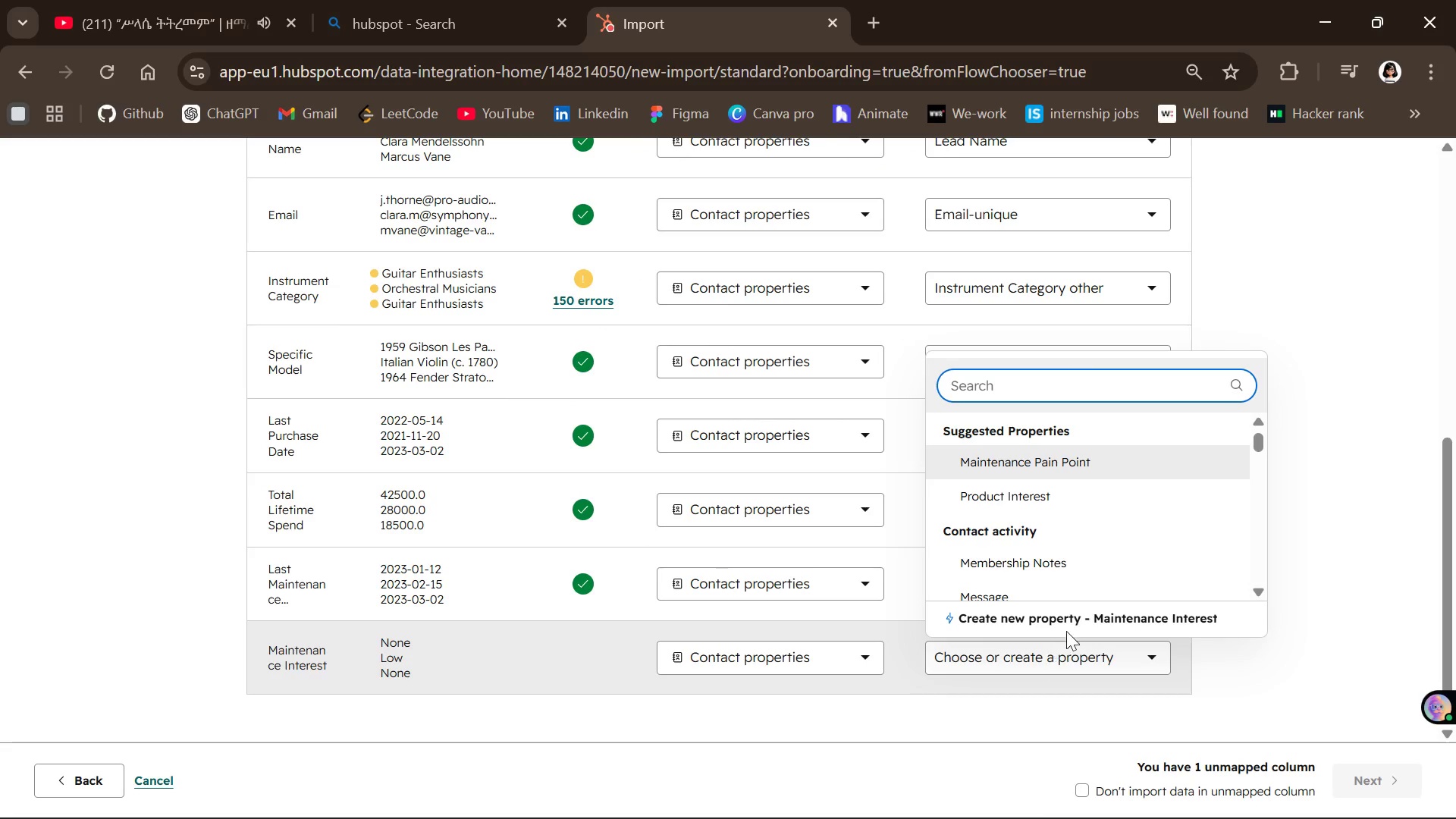 
left_click([1070, 623])
 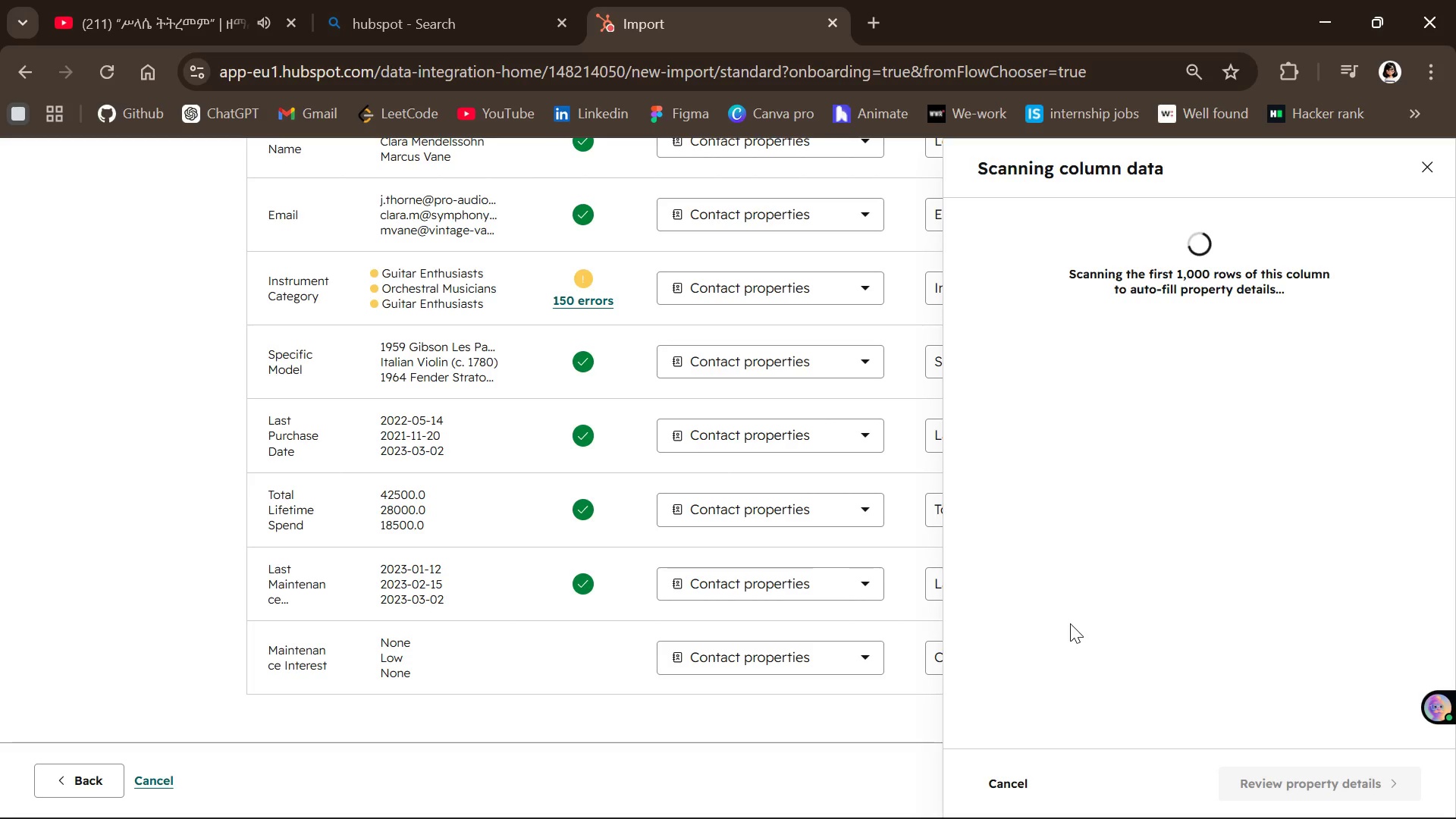 
scroll: coordinate [1070, 623], scroll_direction: down, amount: 2.0
 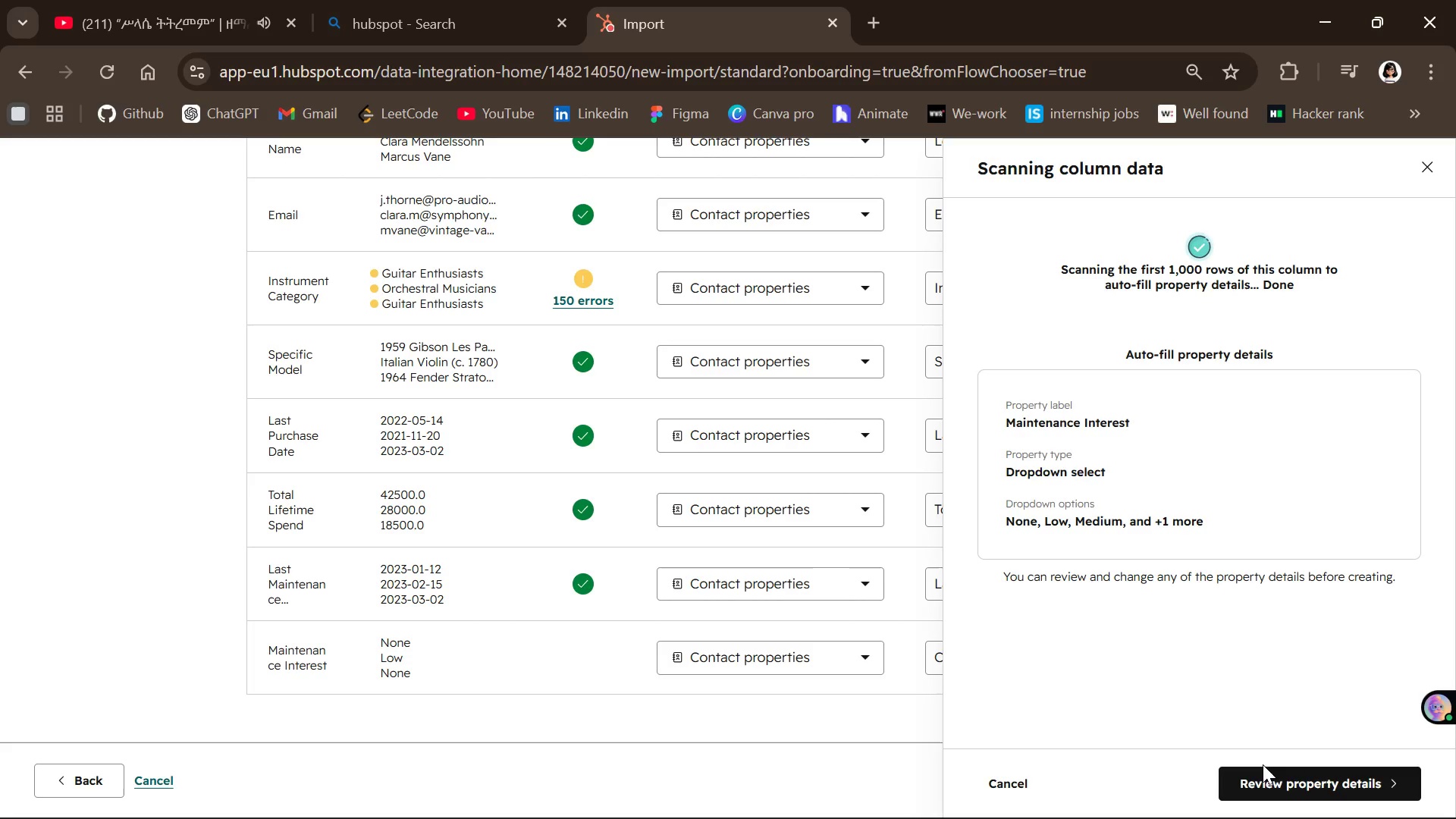 
left_click_drag(start_coordinate=[1266, 770], to_coordinate=[1270, 770])
 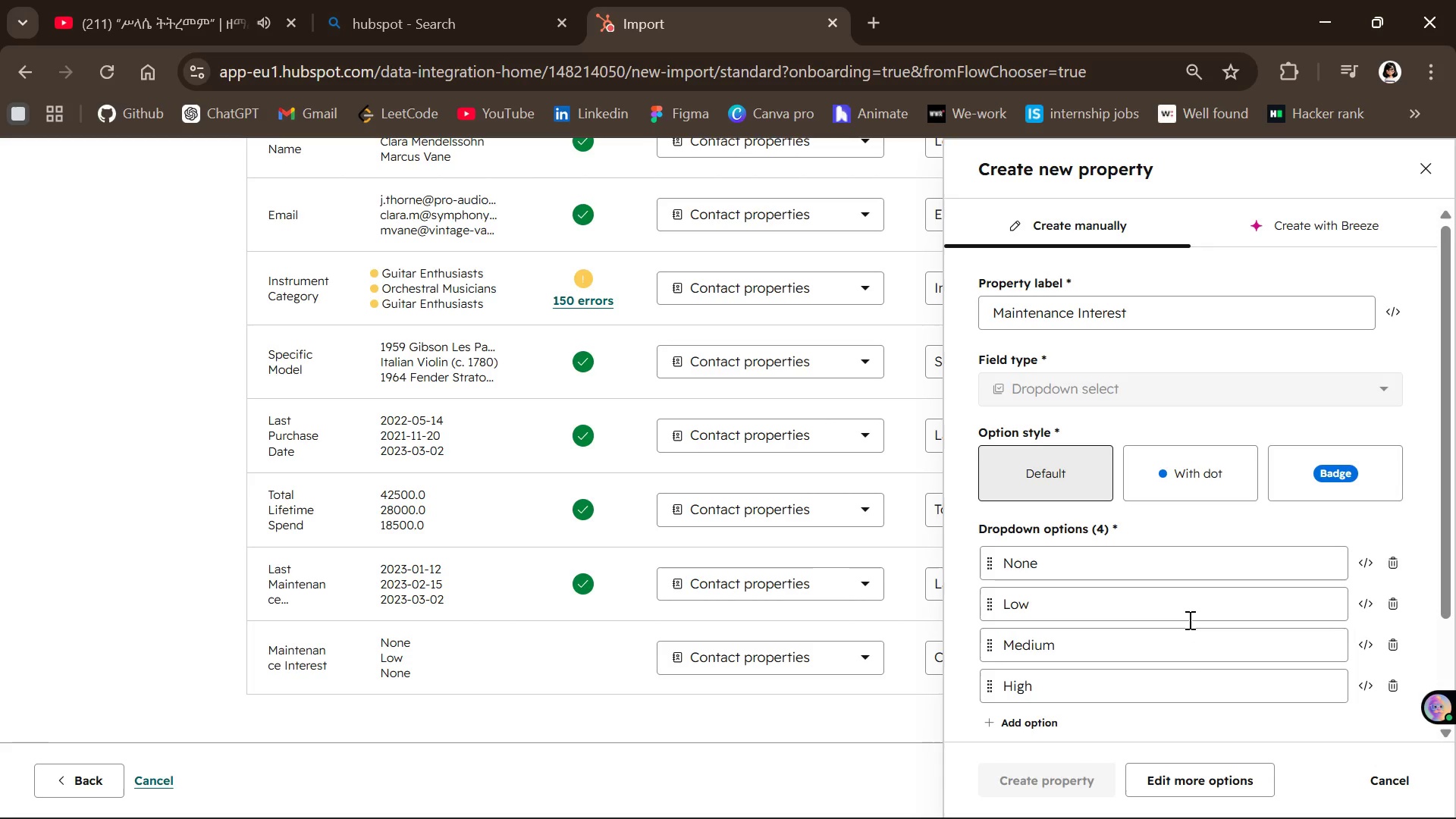 
scroll: coordinate [1185, 629], scroll_direction: down, amount: 3.0
 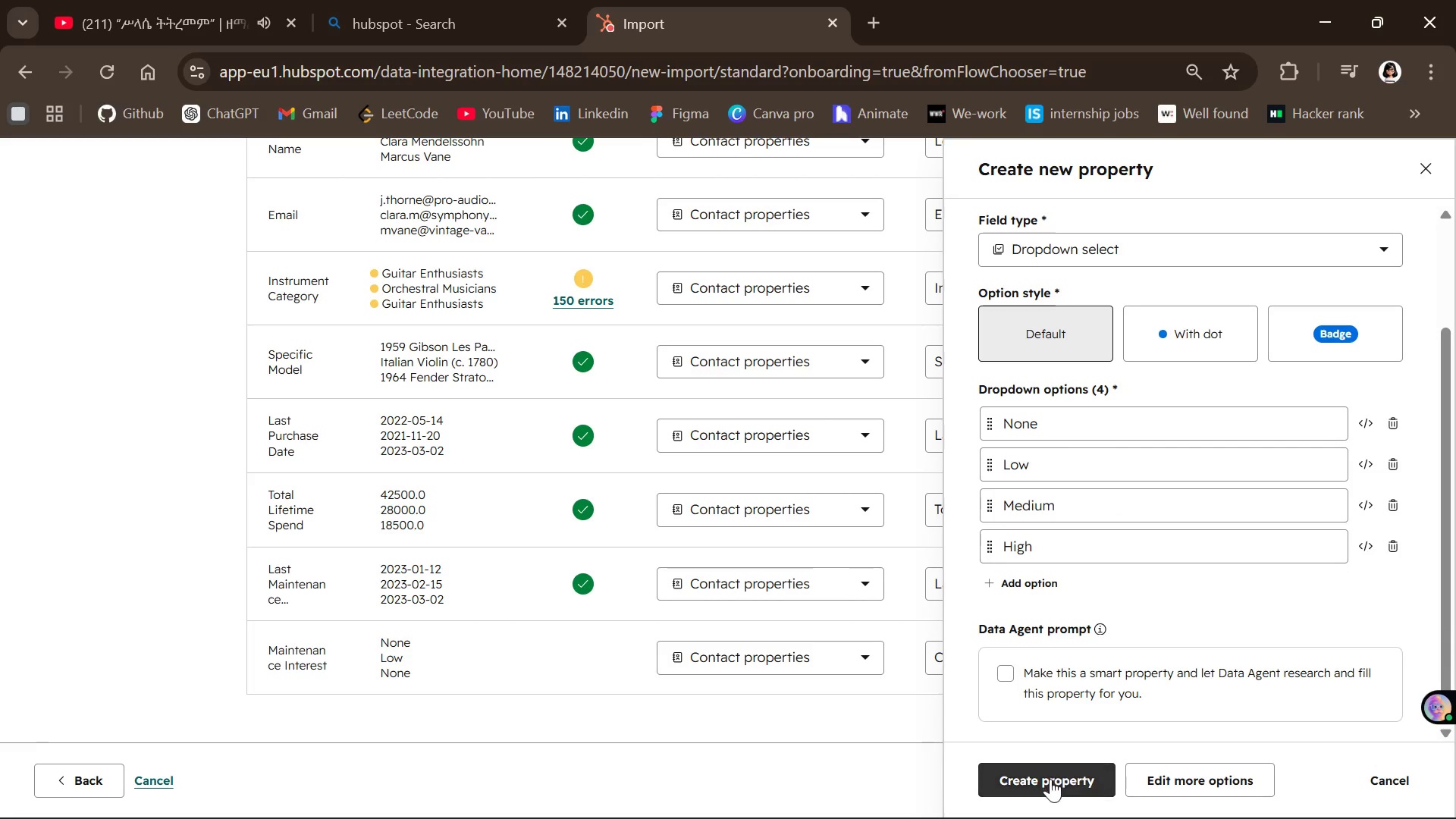 
left_click([1050, 782])
 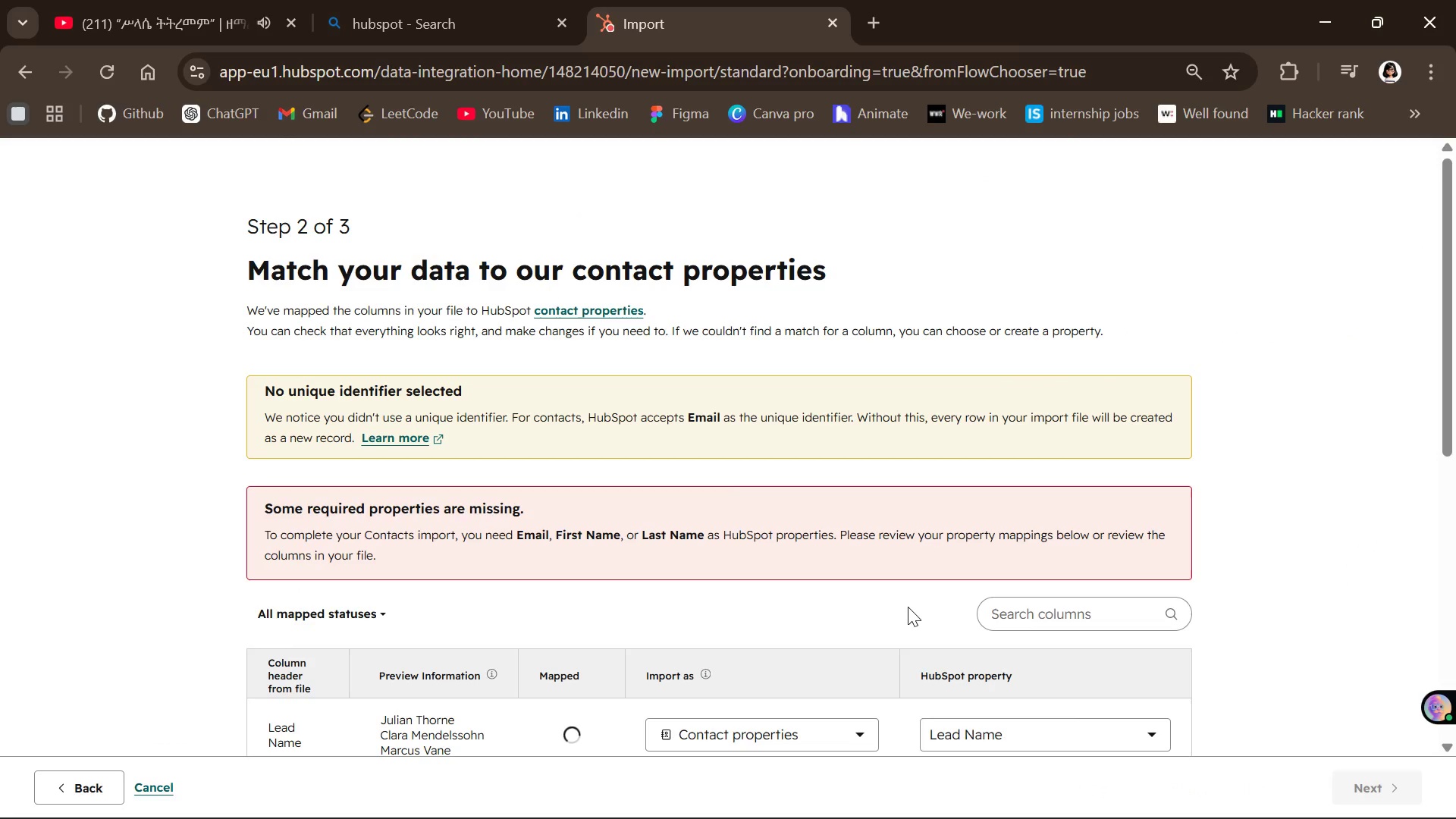 
scroll: coordinate [909, 612], scroll_direction: down, amount: 11.0
 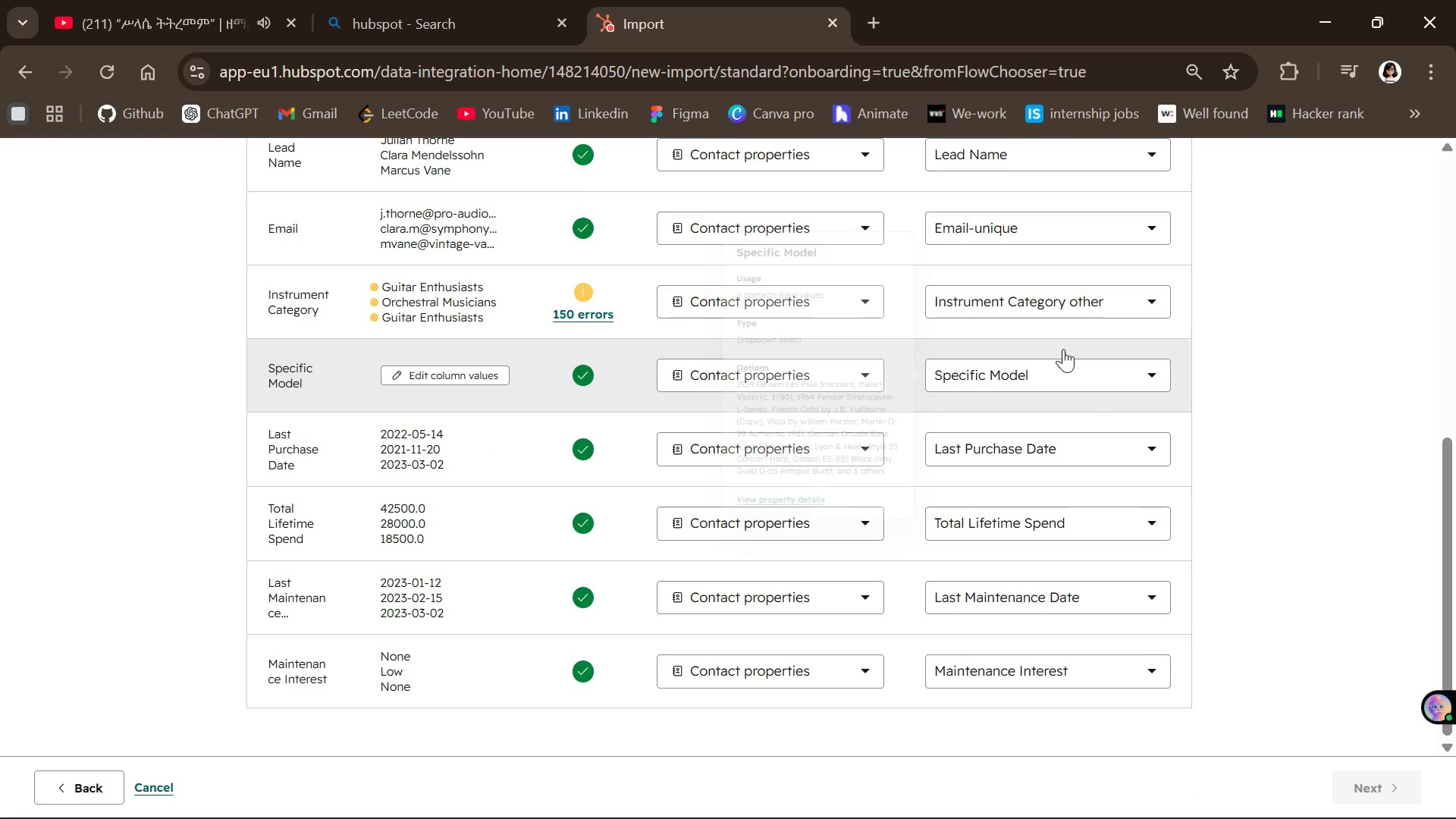 
left_click([1055, 306])
 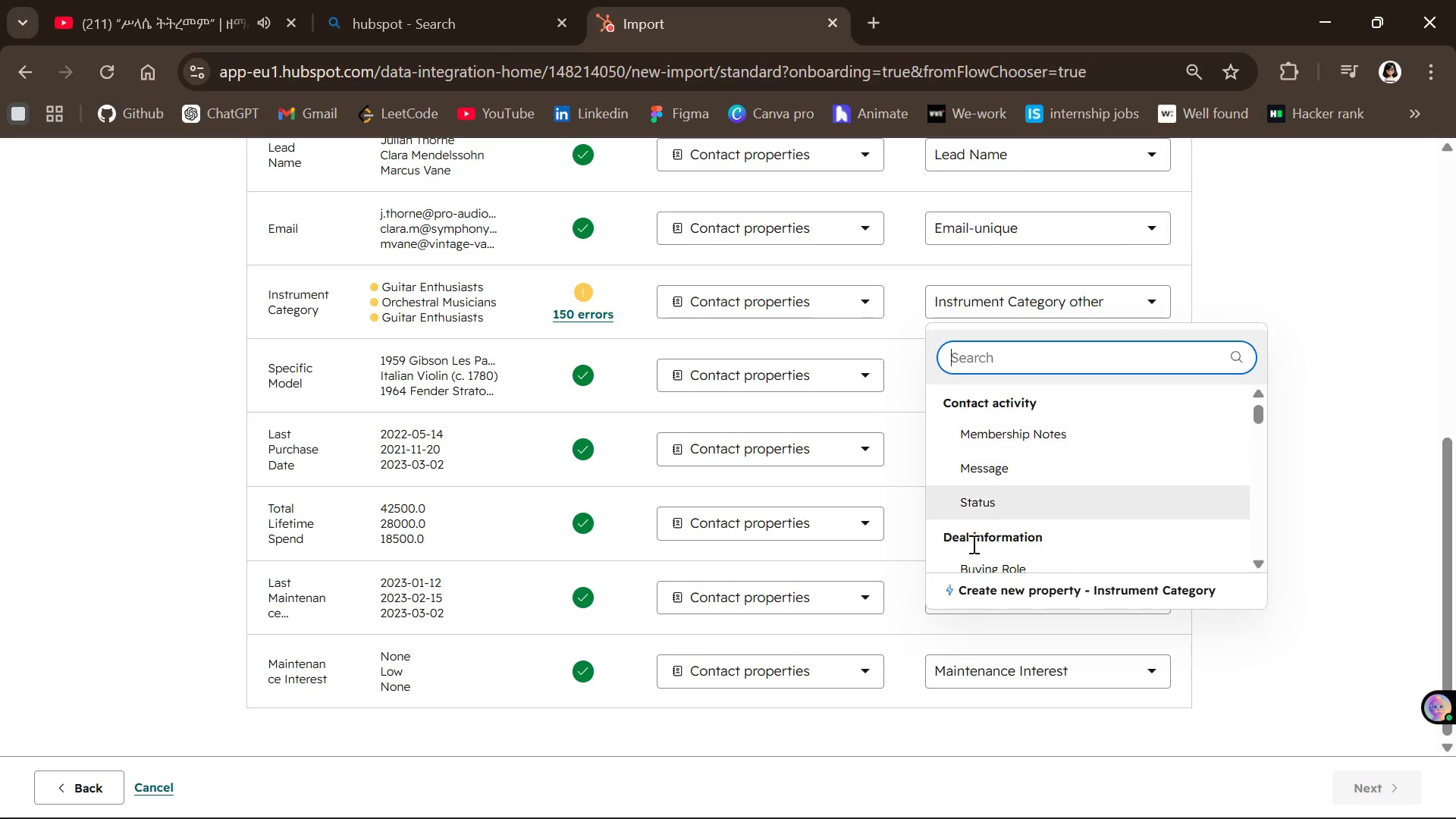 
left_click([987, 596])
 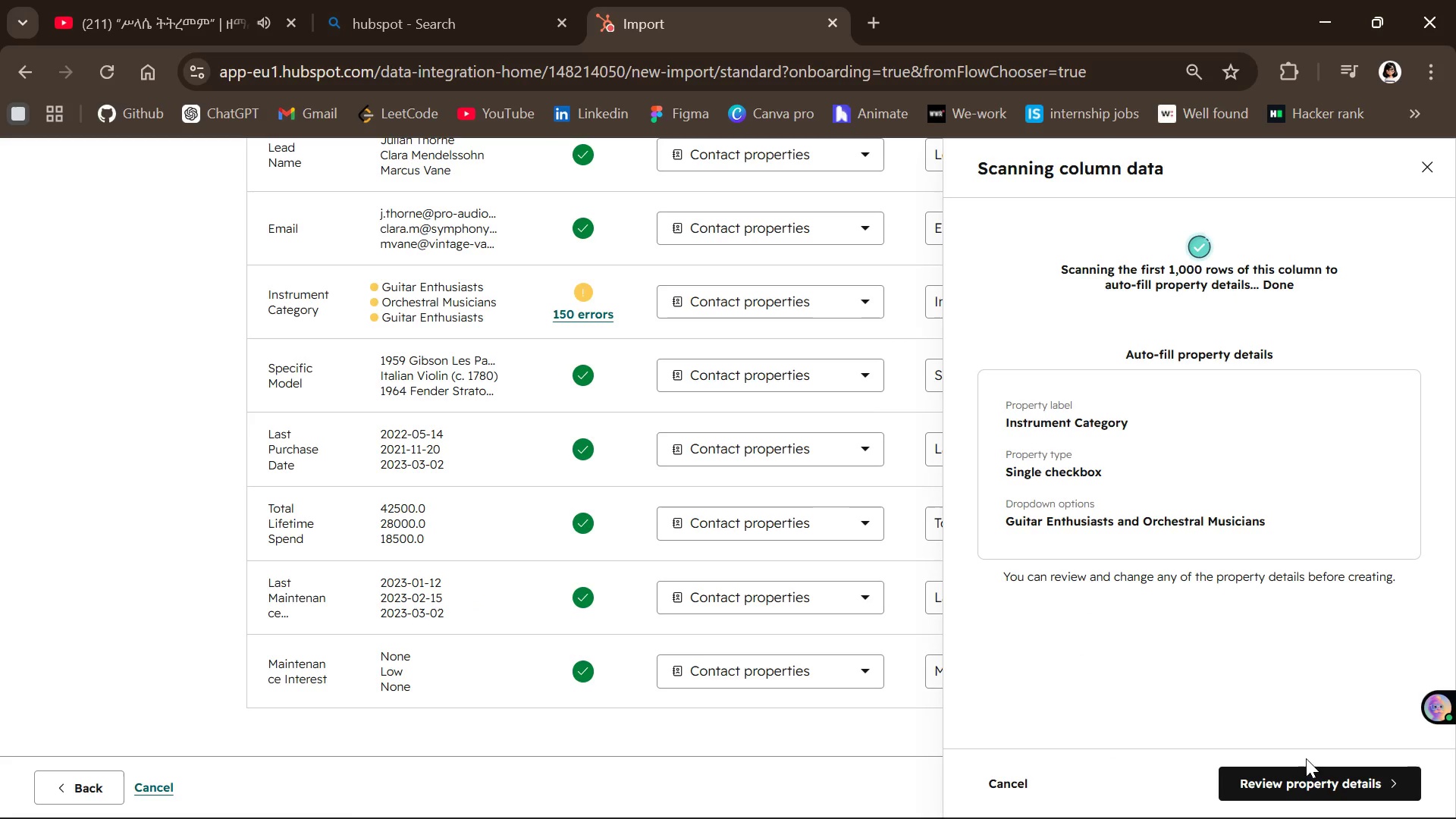 
wait(5.31)
 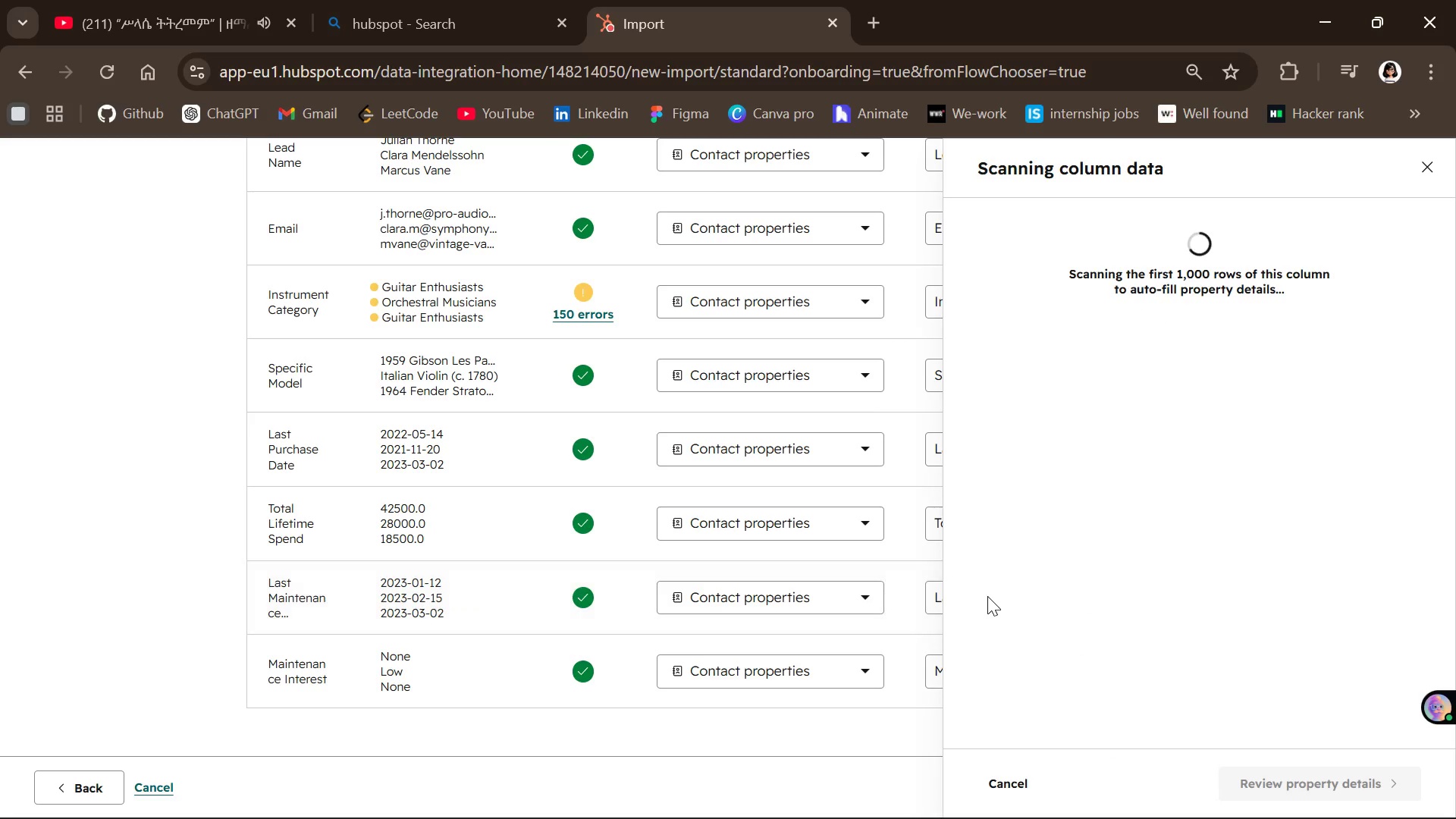 
left_click([1315, 789])
 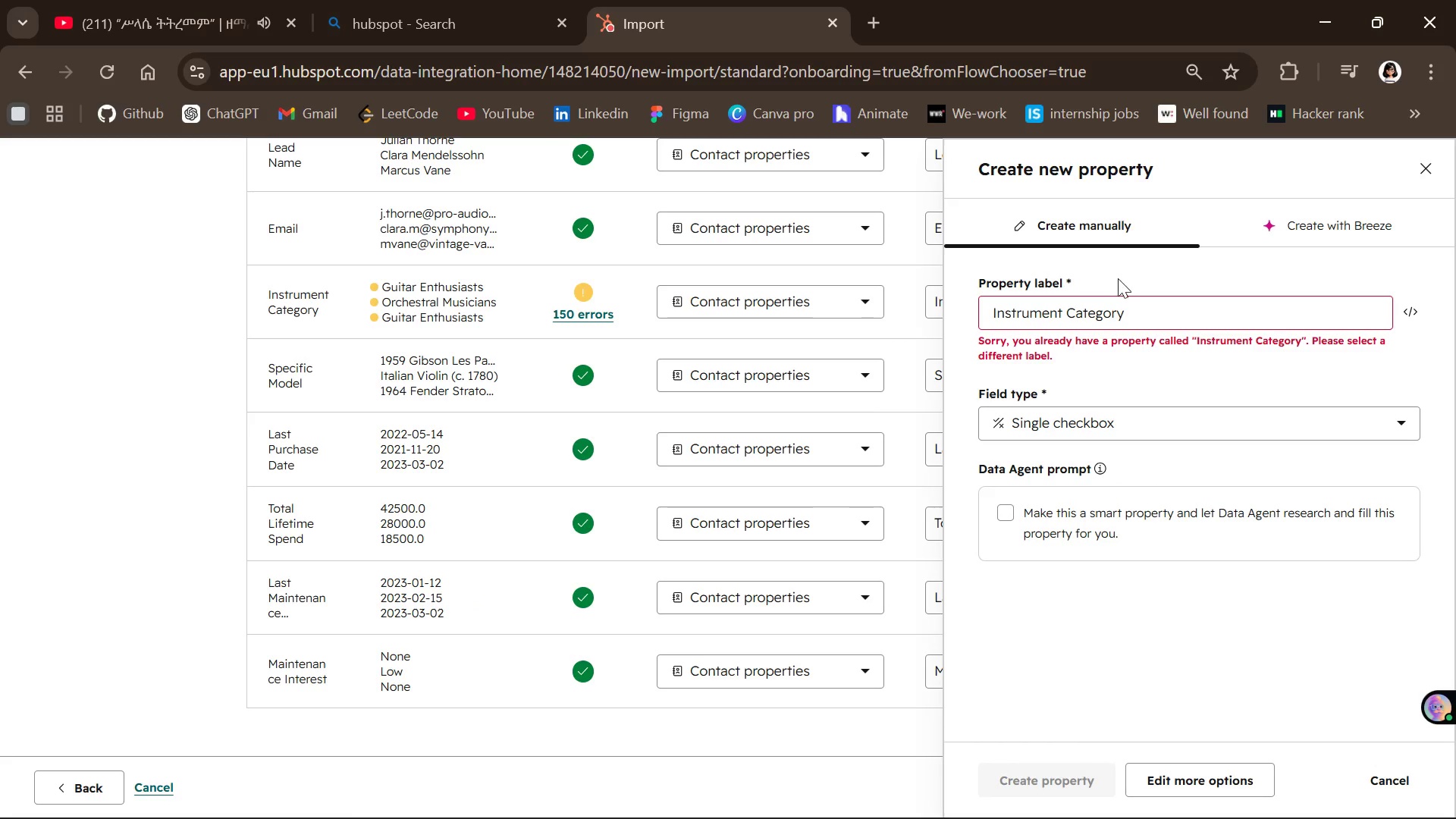 
left_click([1148, 318])
 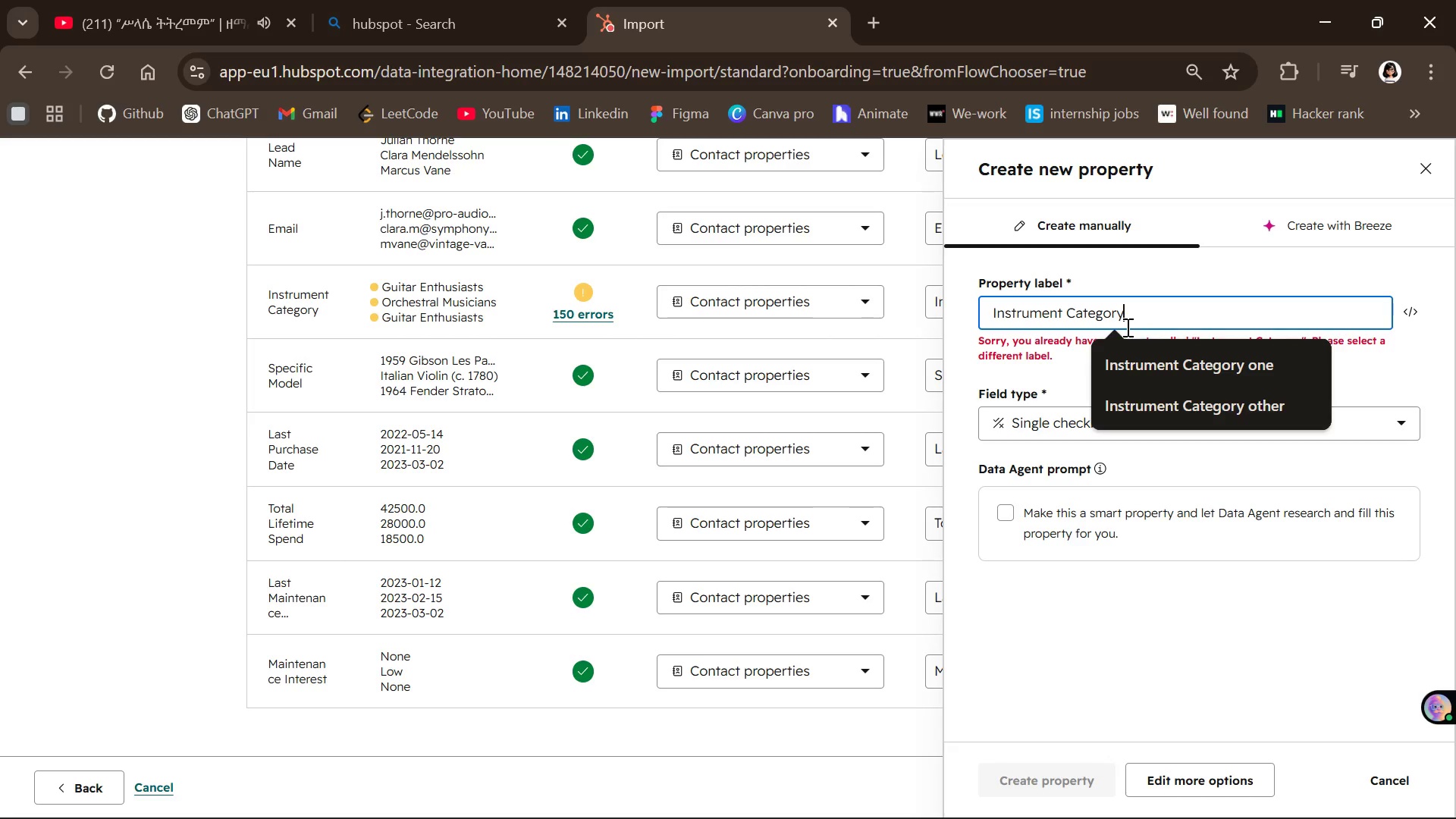 
key(Space)
 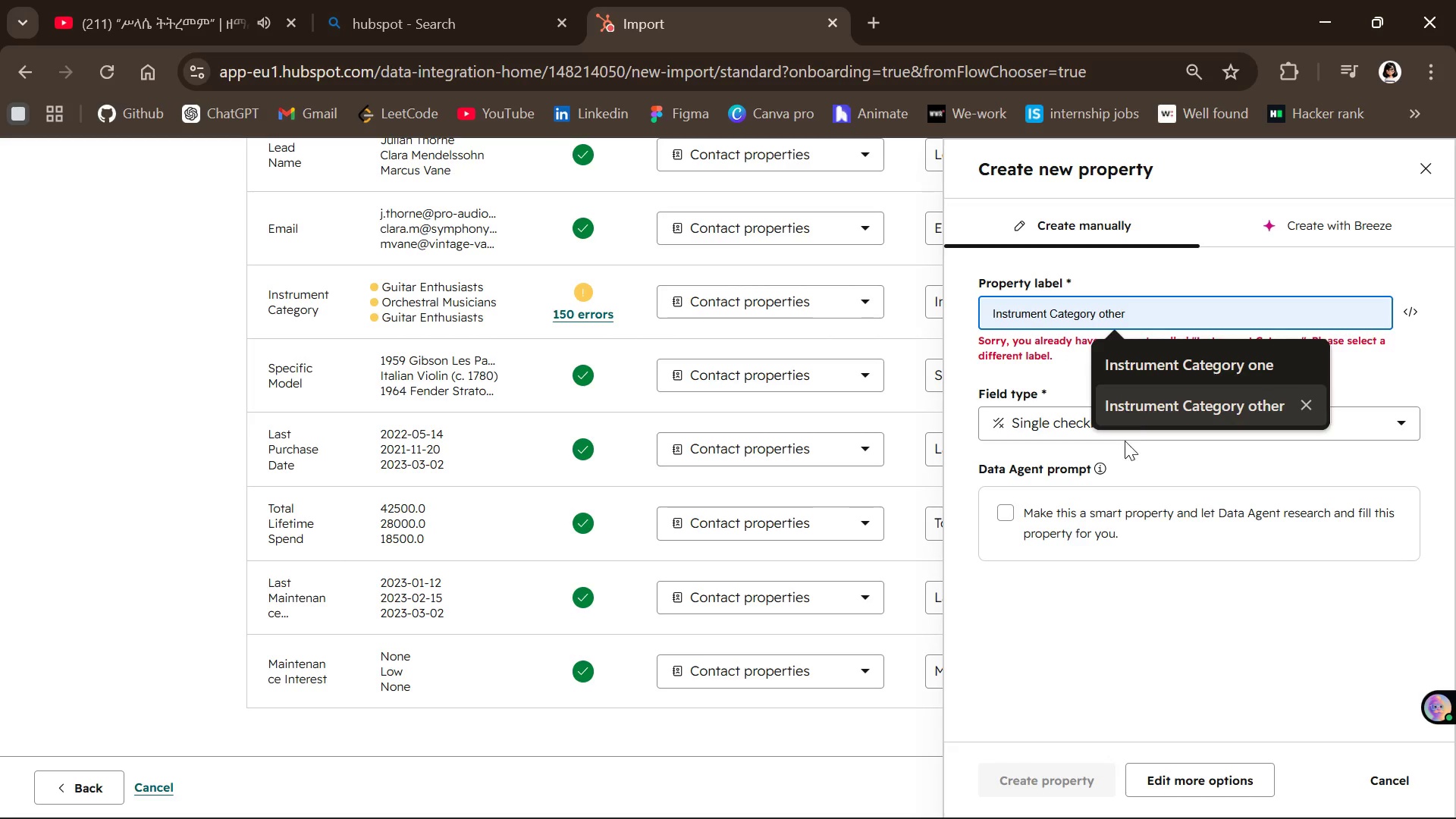 
wait(6.0)
 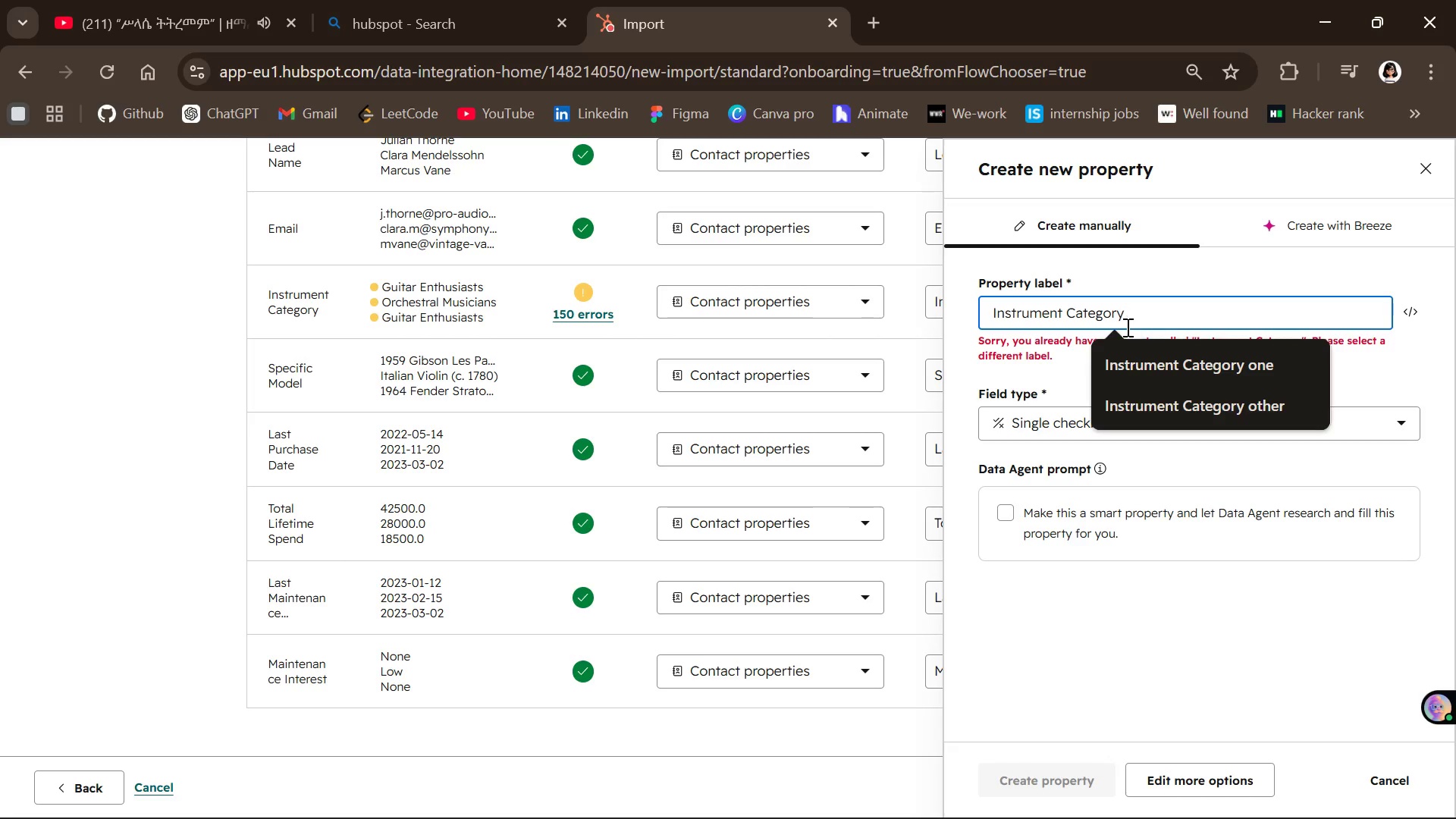 
left_click([1077, 416])
 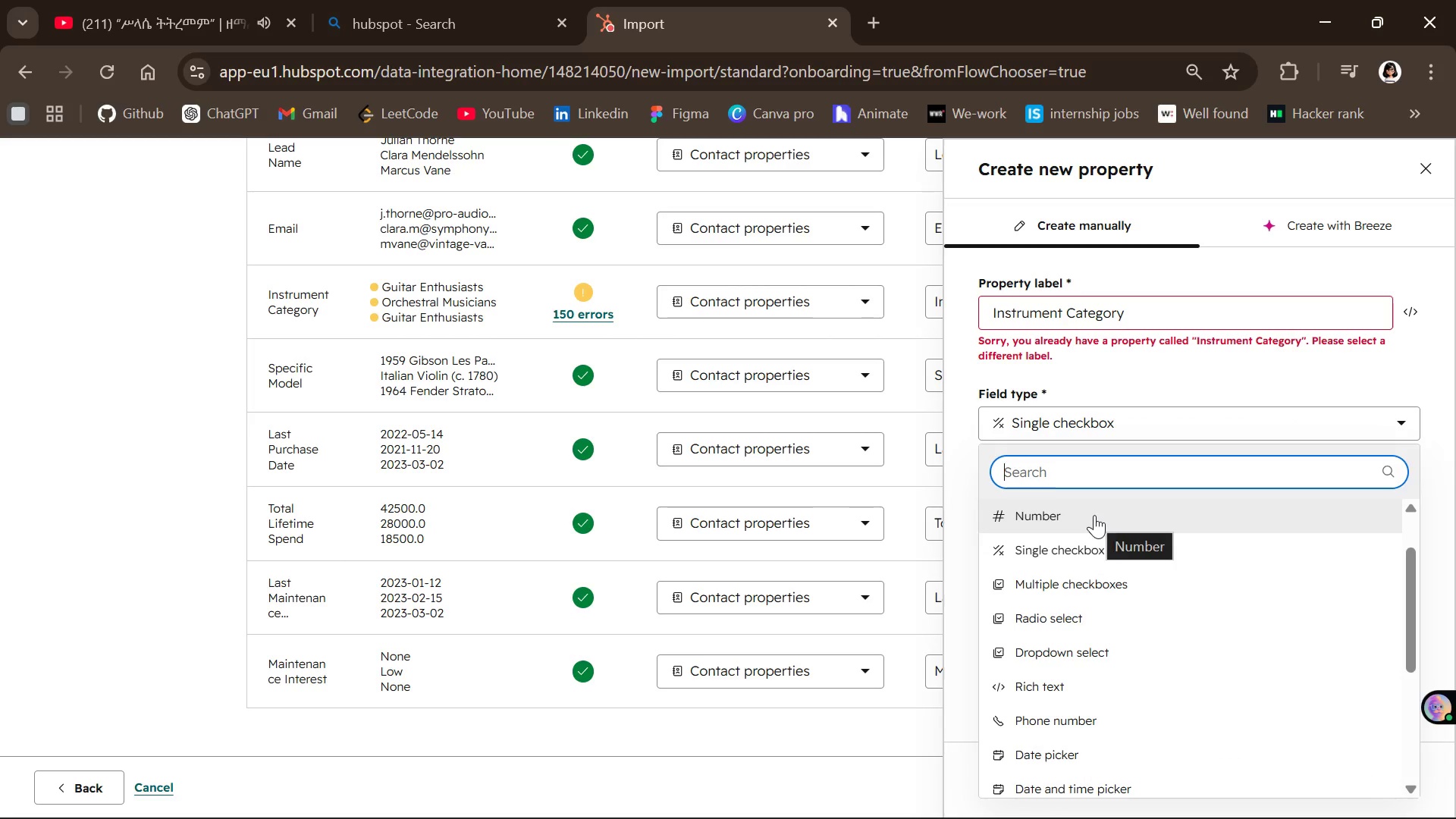 
type(op)
 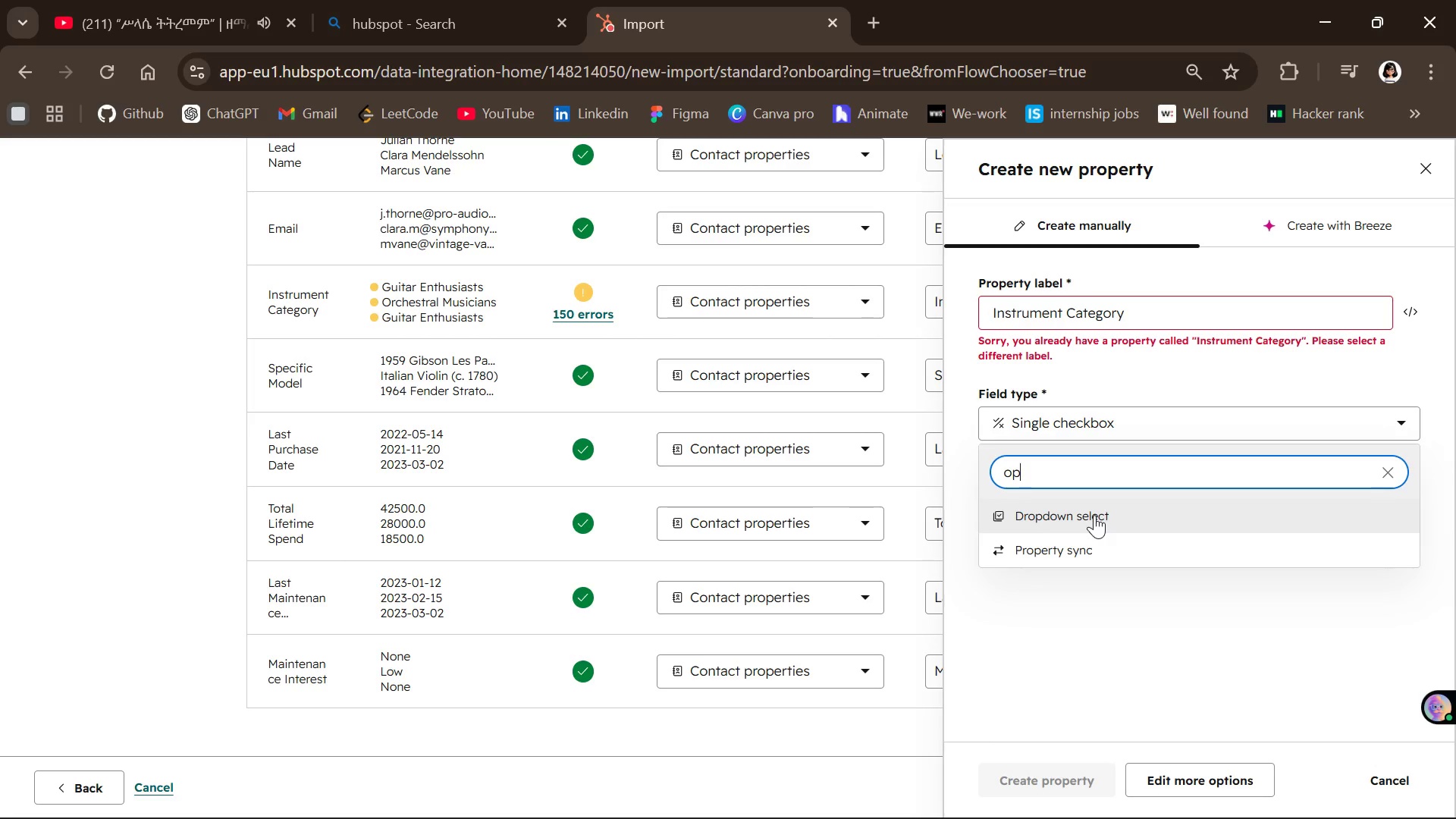 
left_click([1094, 515])
 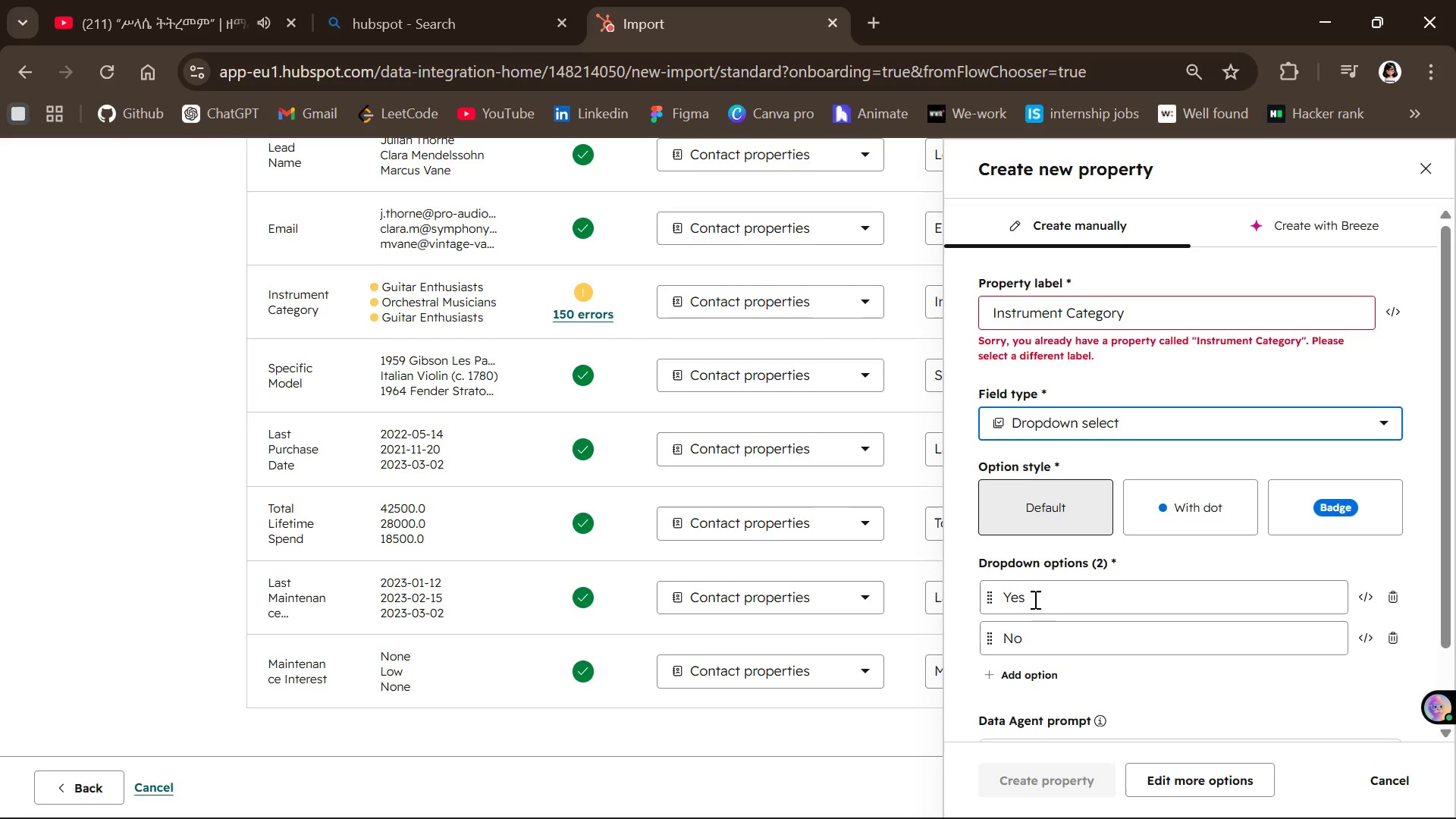 
scroll: coordinate [1037, 592], scroll_direction: down, amount: 1.0
 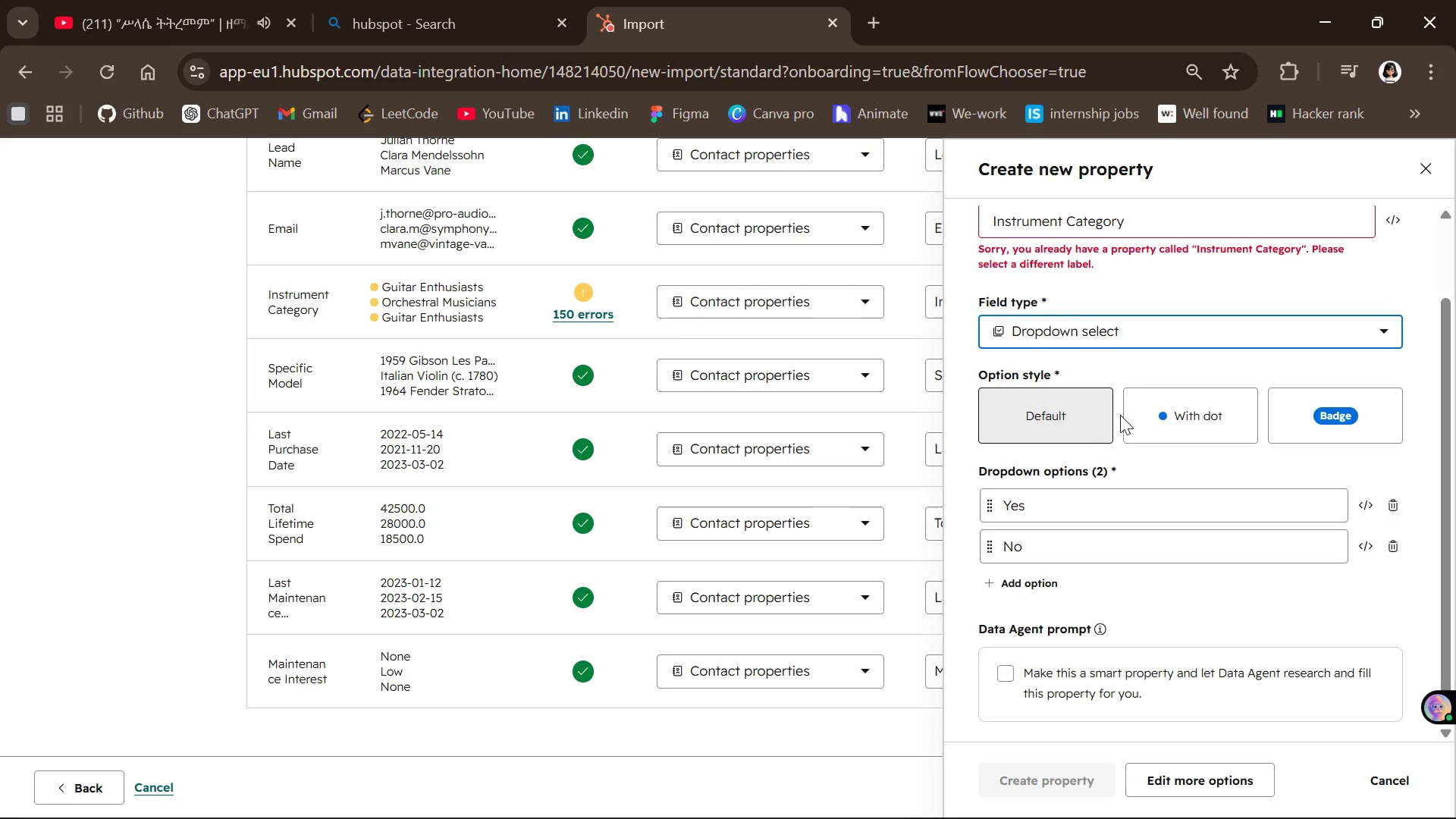 
wait(6.86)
 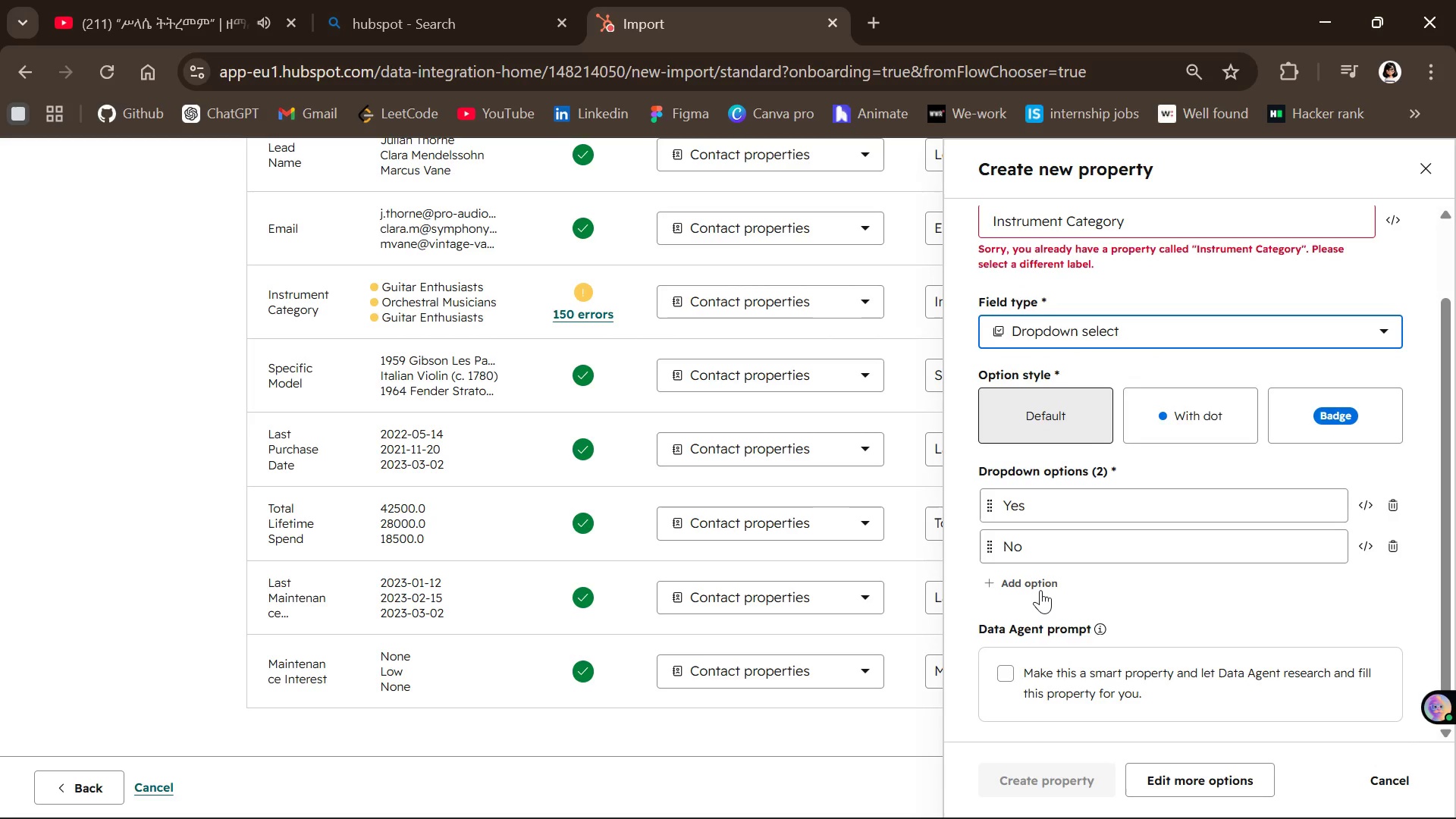 
left_click([1072, 404])
 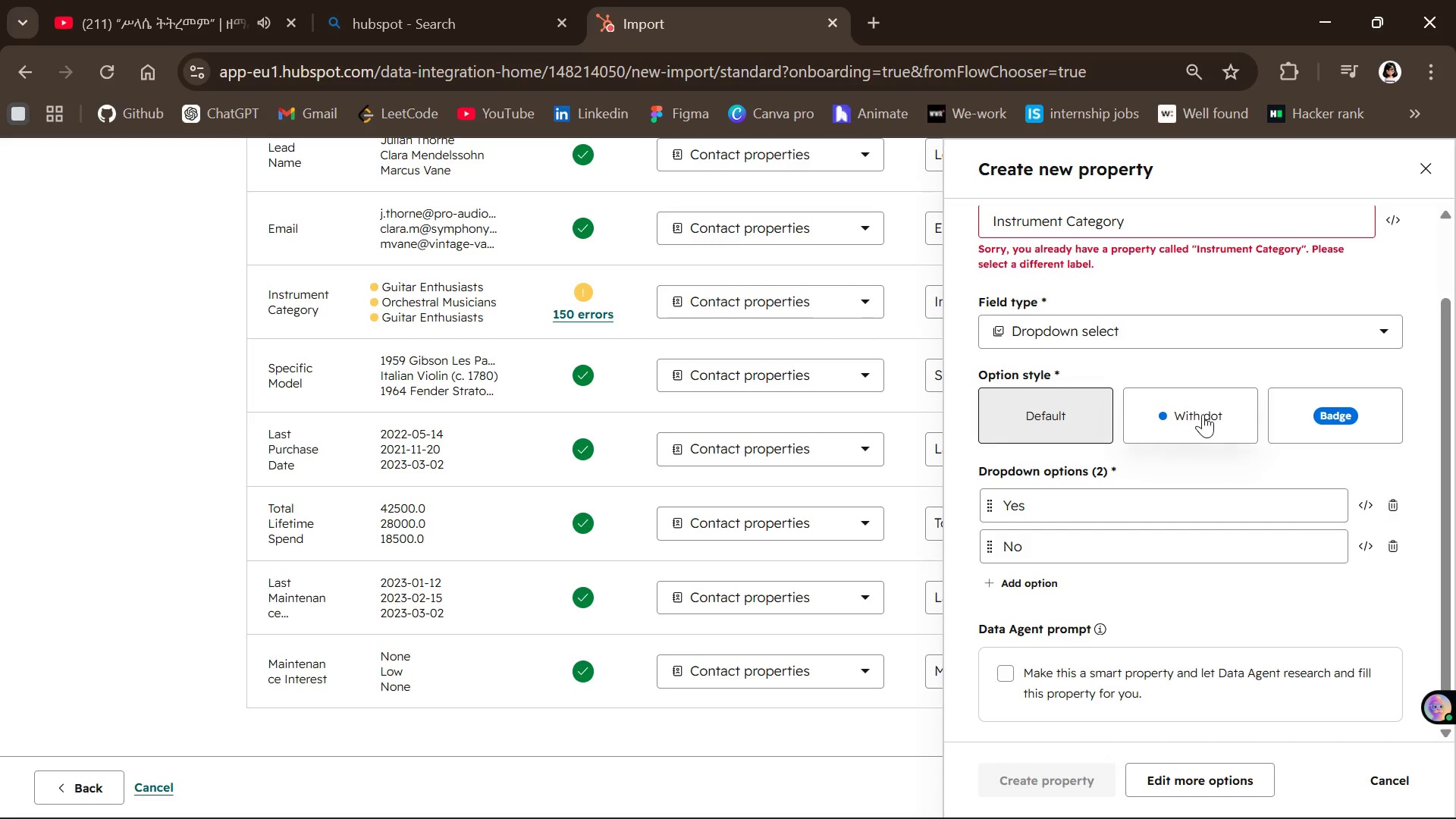 
left_click([1203, 414])
 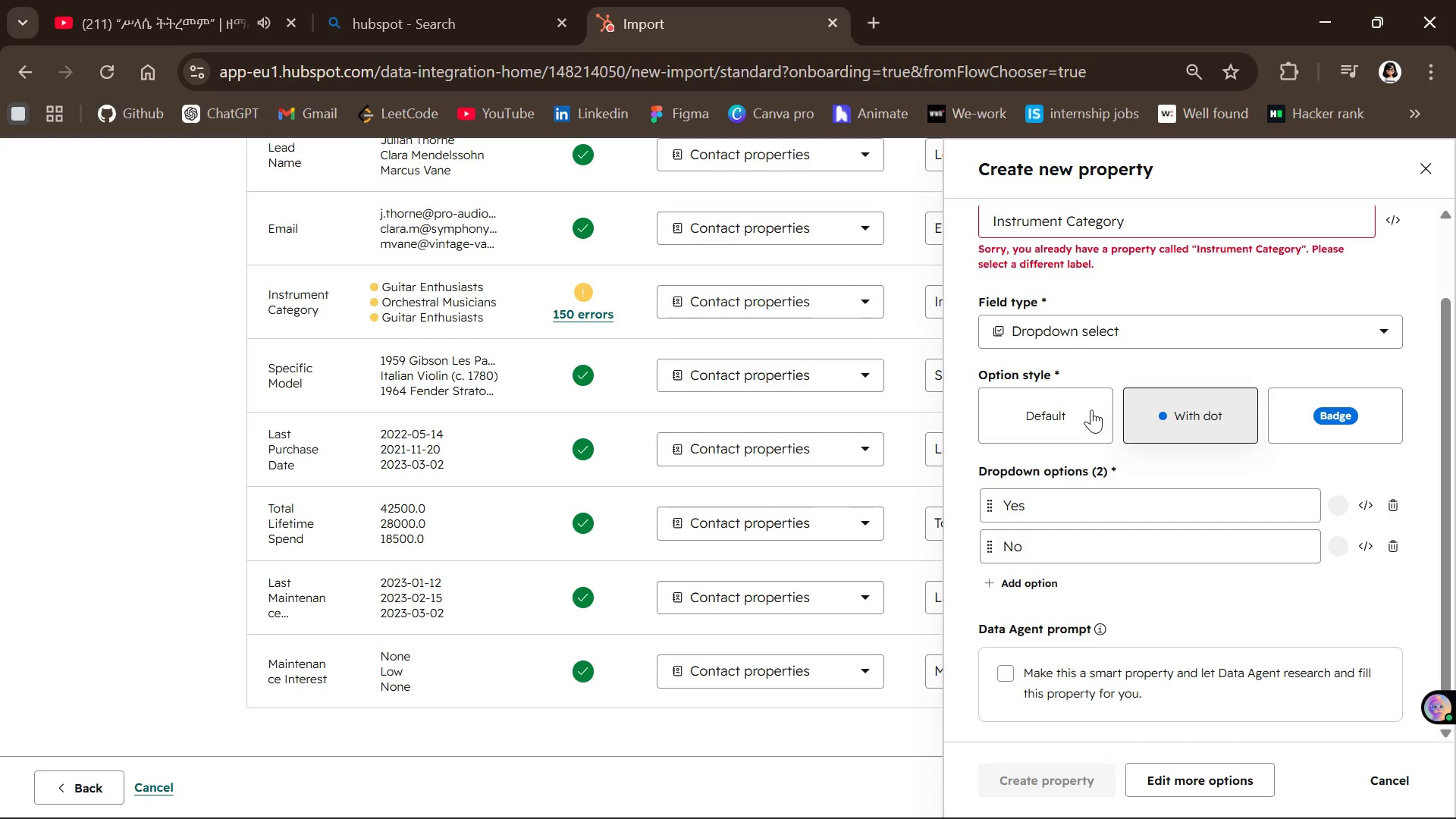 
left_click([1091, 410])
 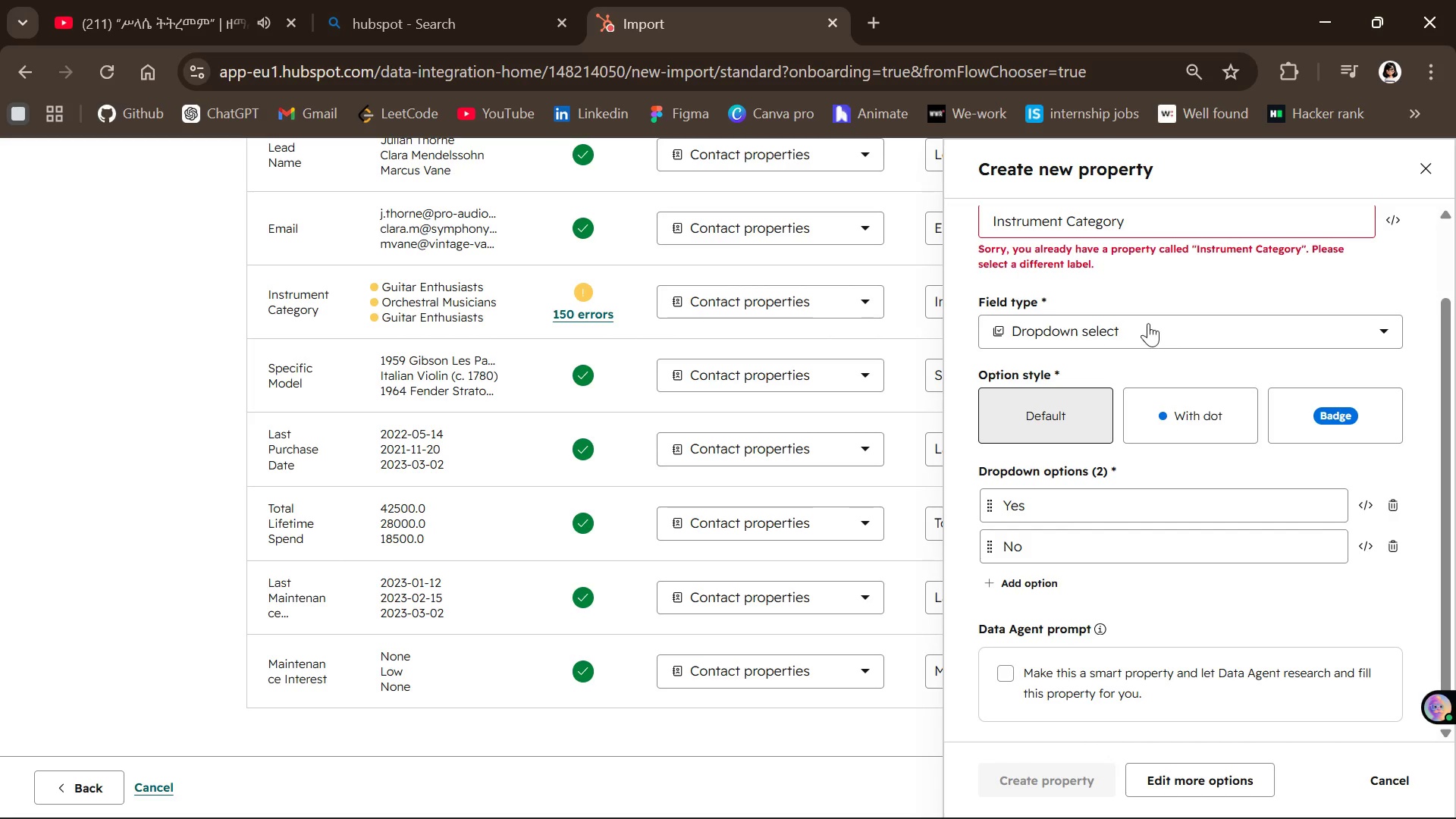 
left_click([1148, 323])
 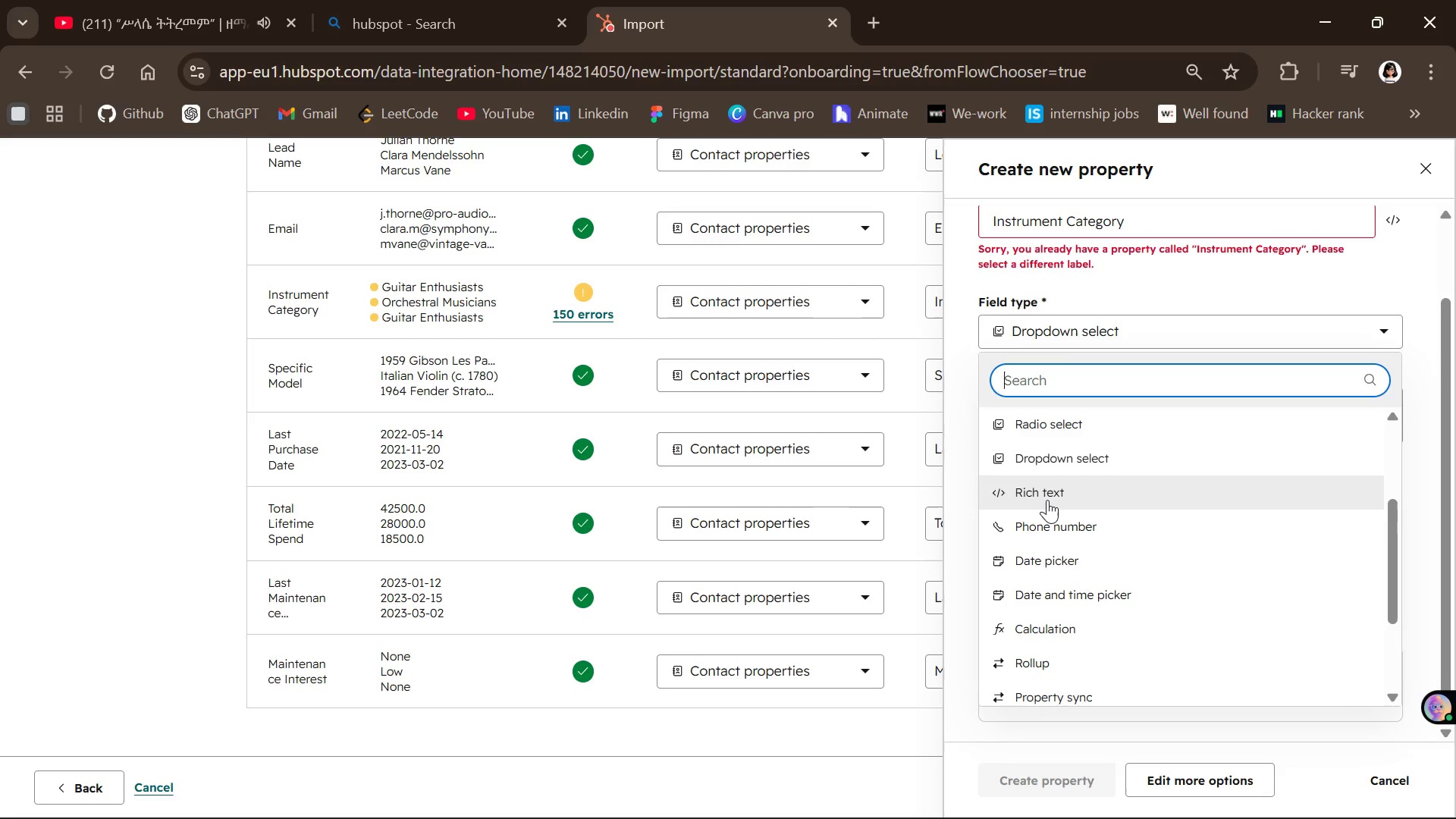 
scroll: coordinate [1047, 500], scroll_direction: up, amount: 2.0
 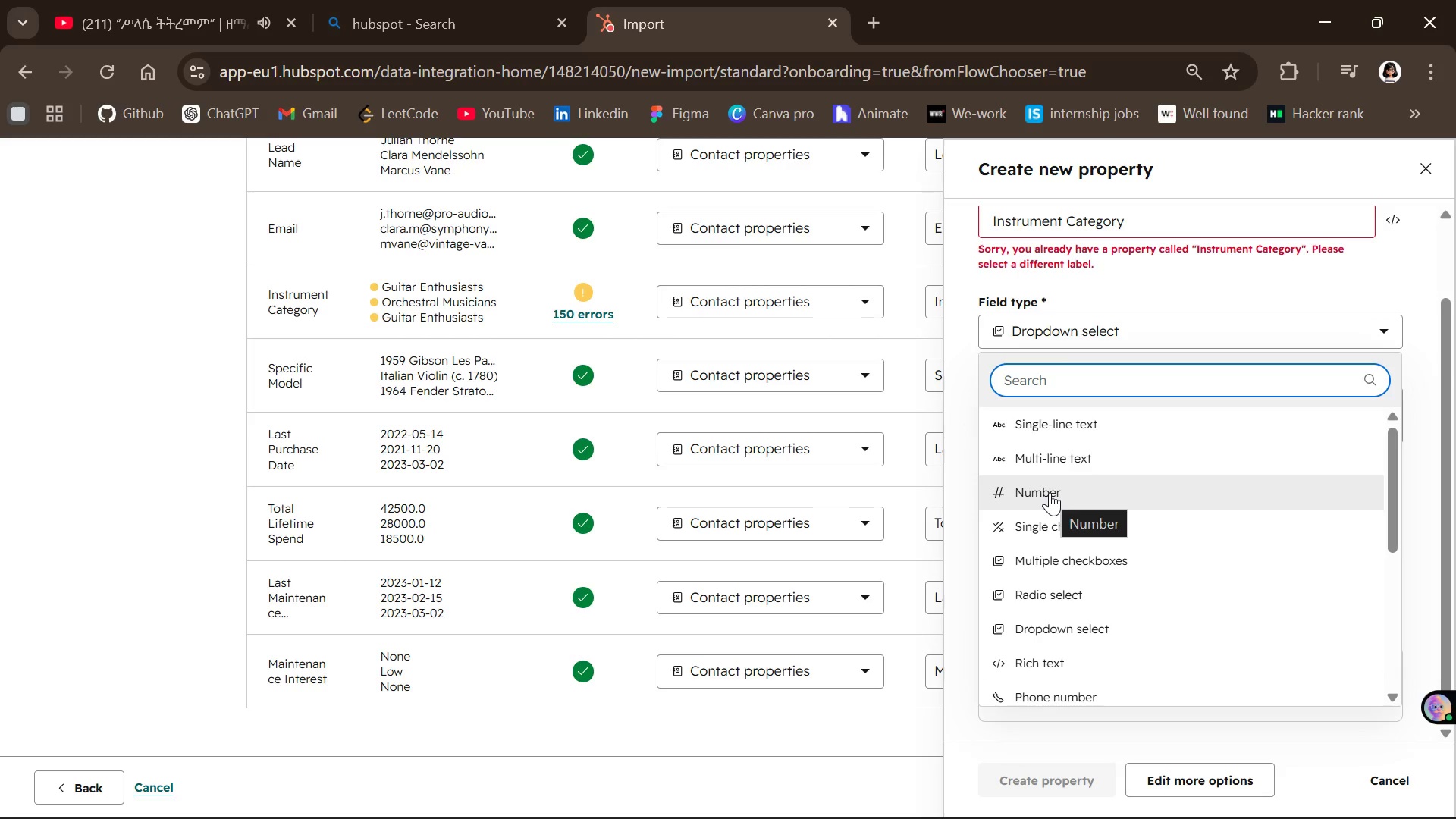 
type(op)
 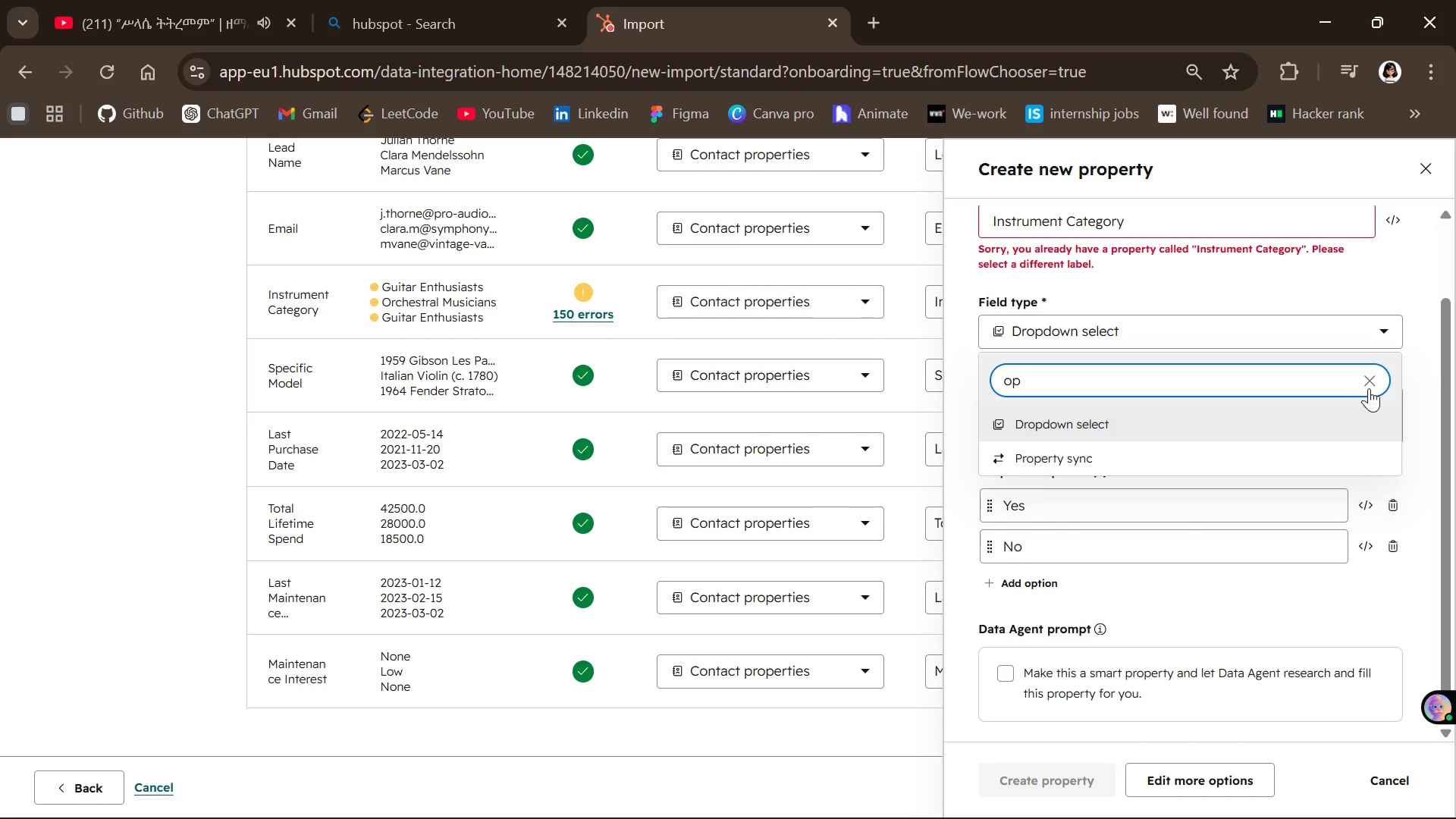 
left_click([1386, 378])
 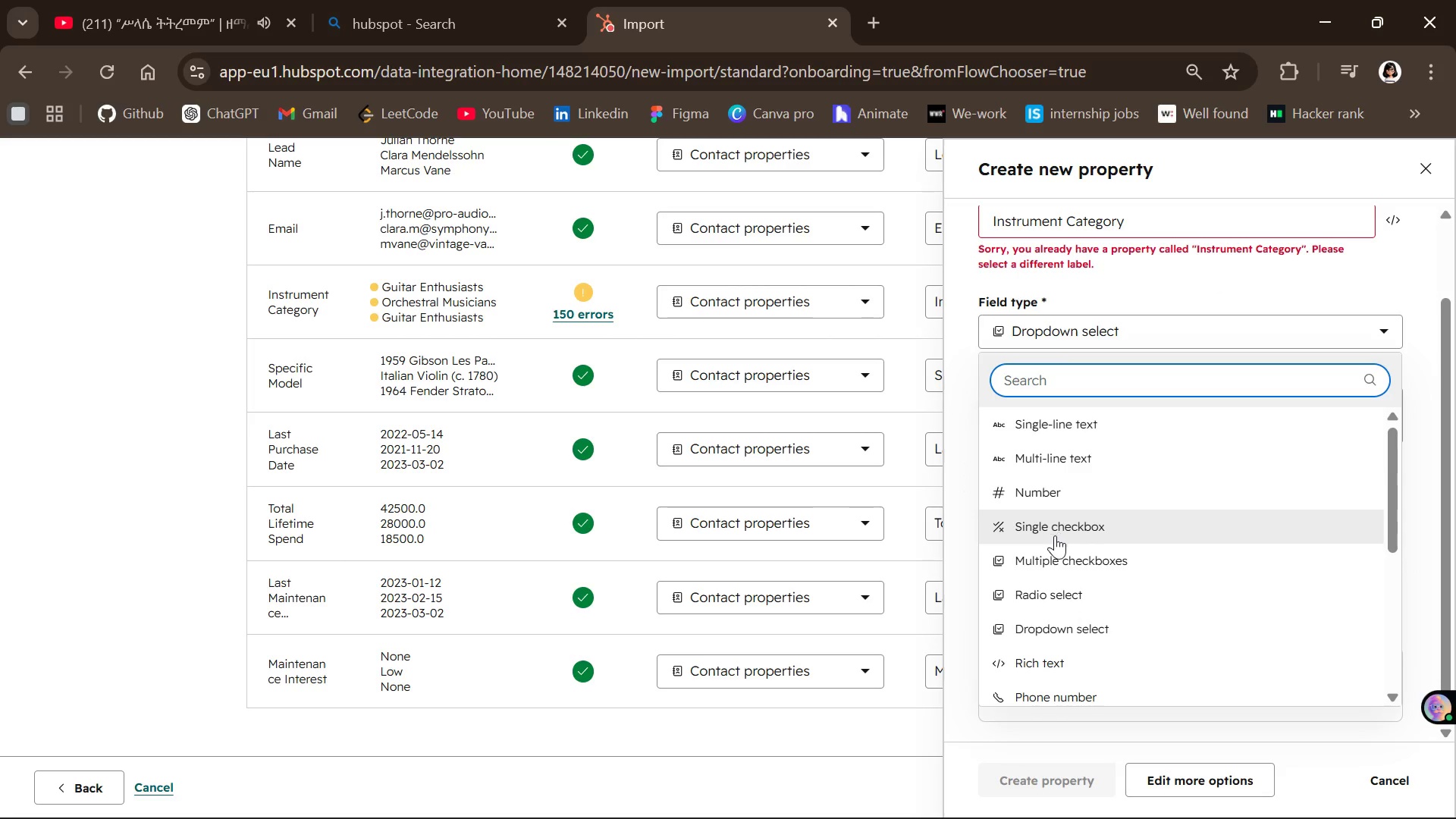 
left_click([1043, 623])
 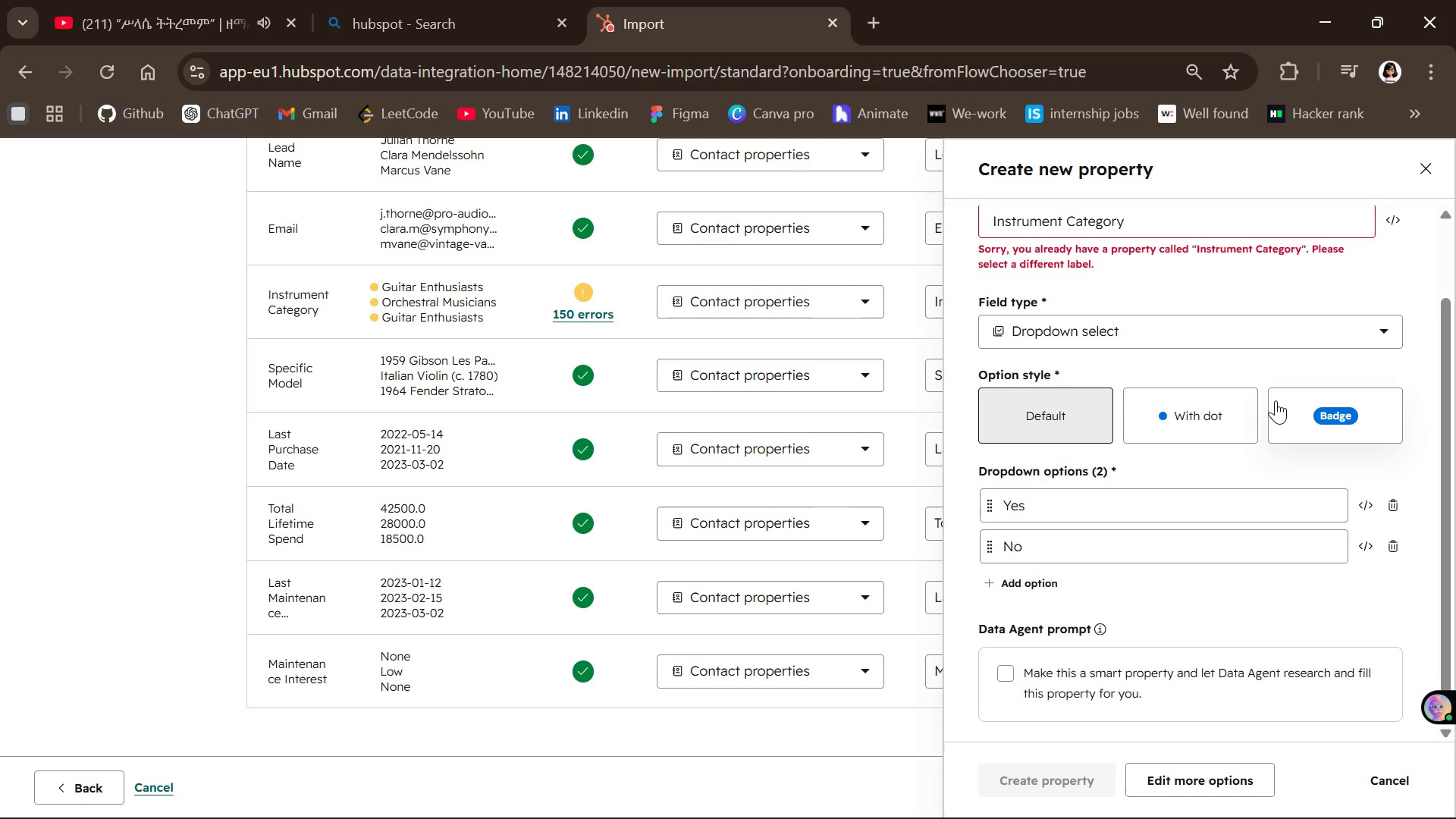 
left_click([1213, 378])
 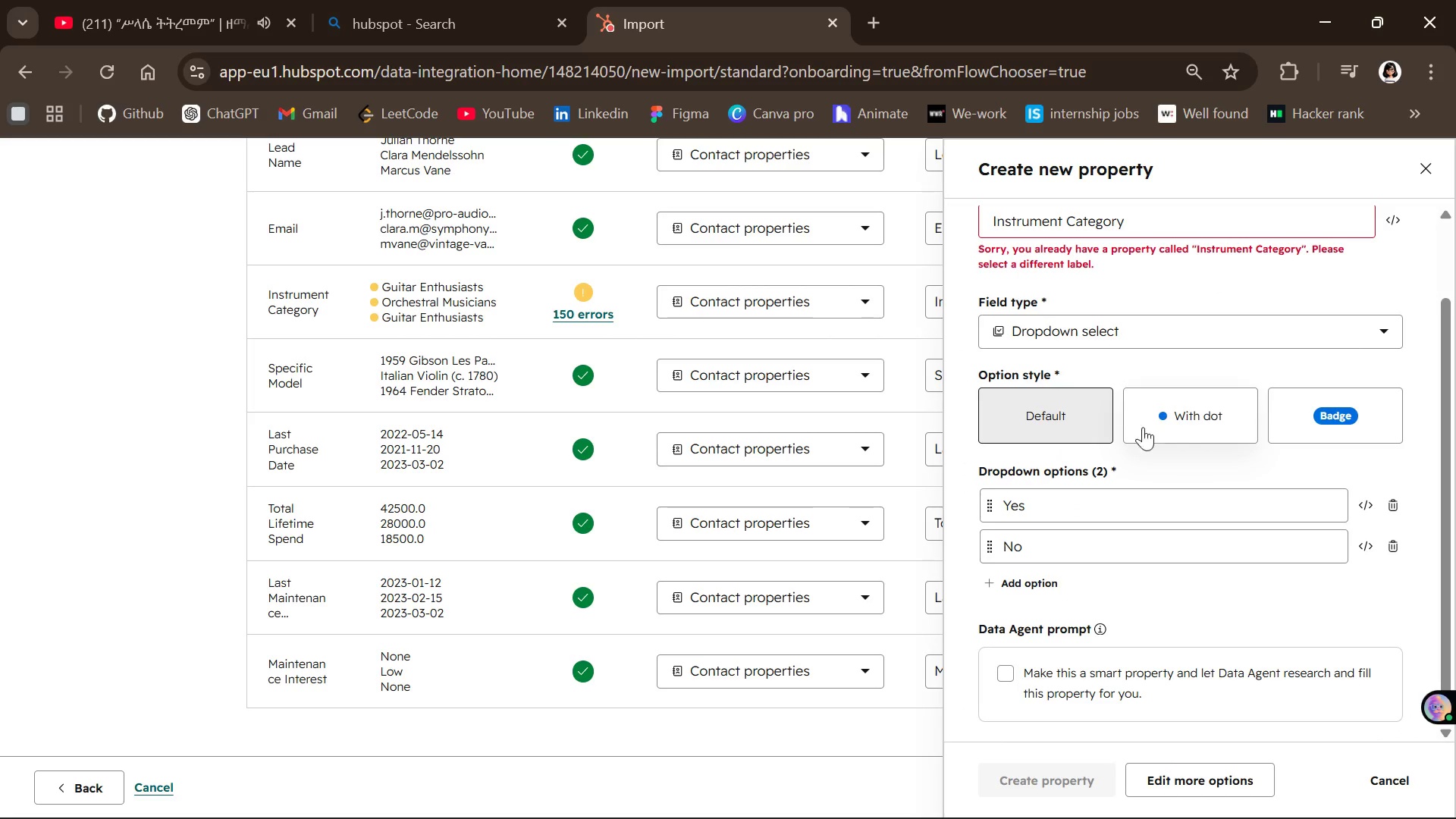 
scroll: coordinate [1168, 427], scroll_direction: down, amount: 4.0
 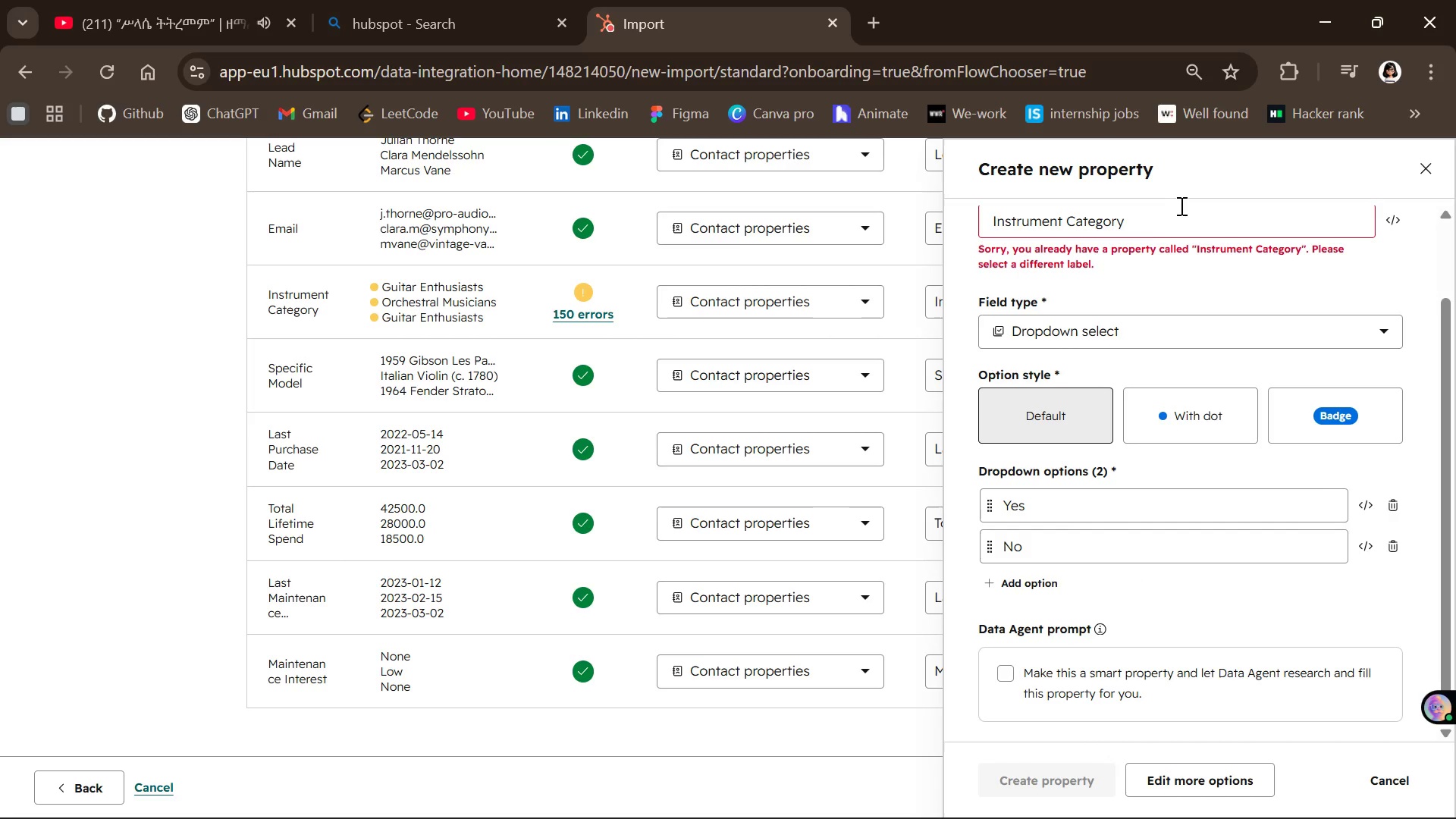 
left_click([1144, 228])
 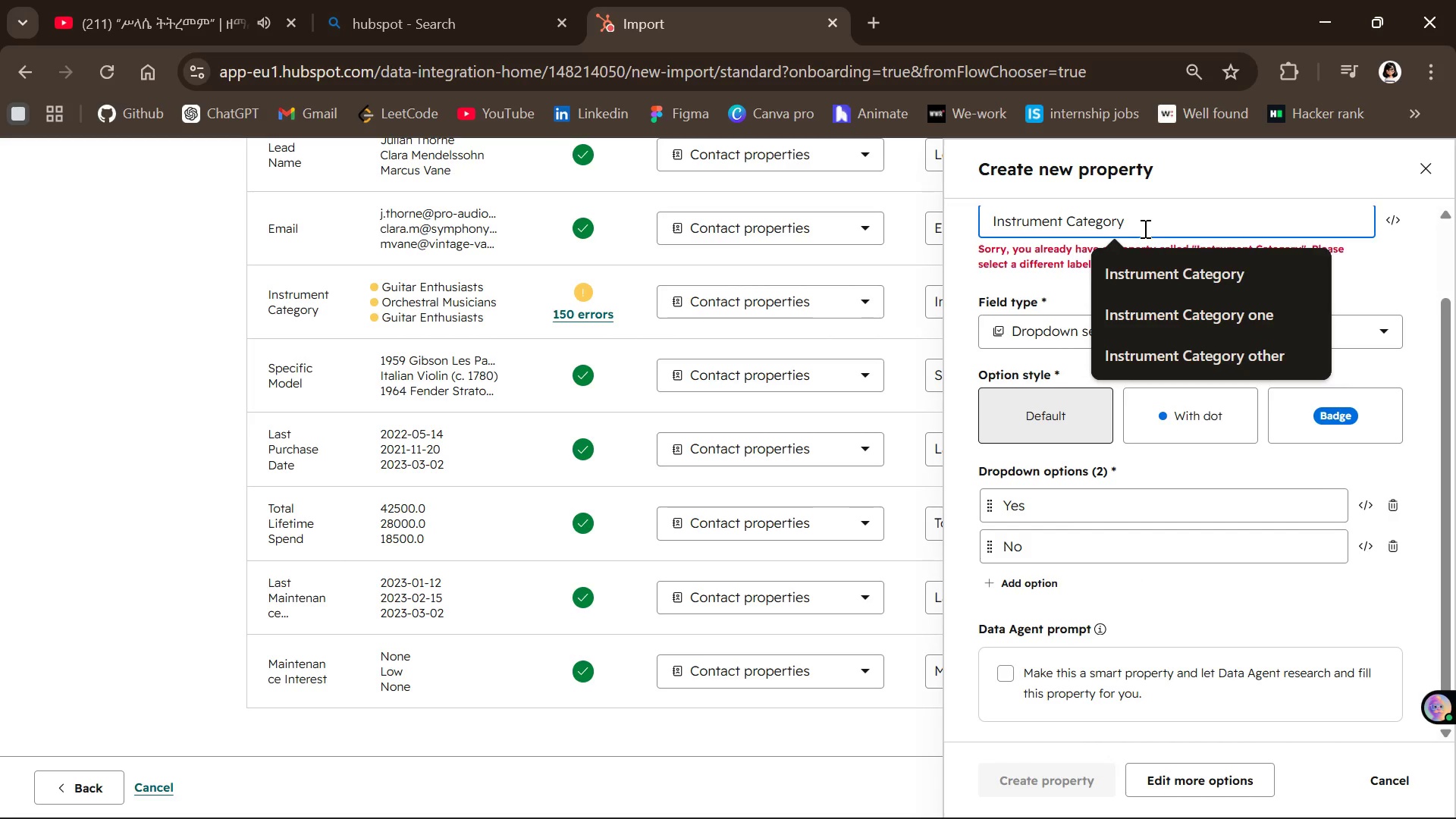 
type(n)
key(Backspace)
type( different one)
 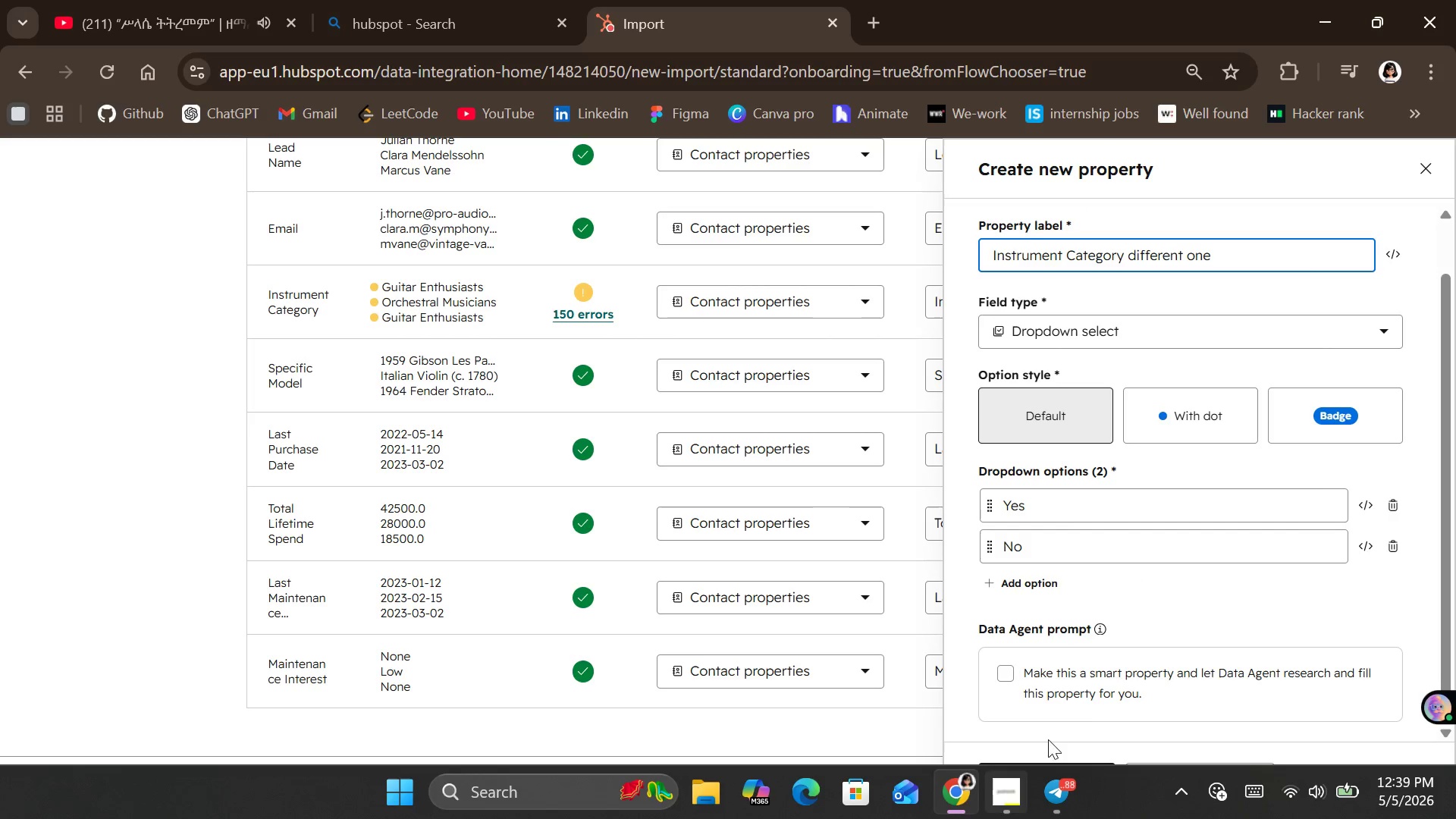 
scroll: coordinate [1112, 659], scroll_direction: down, amount: 1.0
 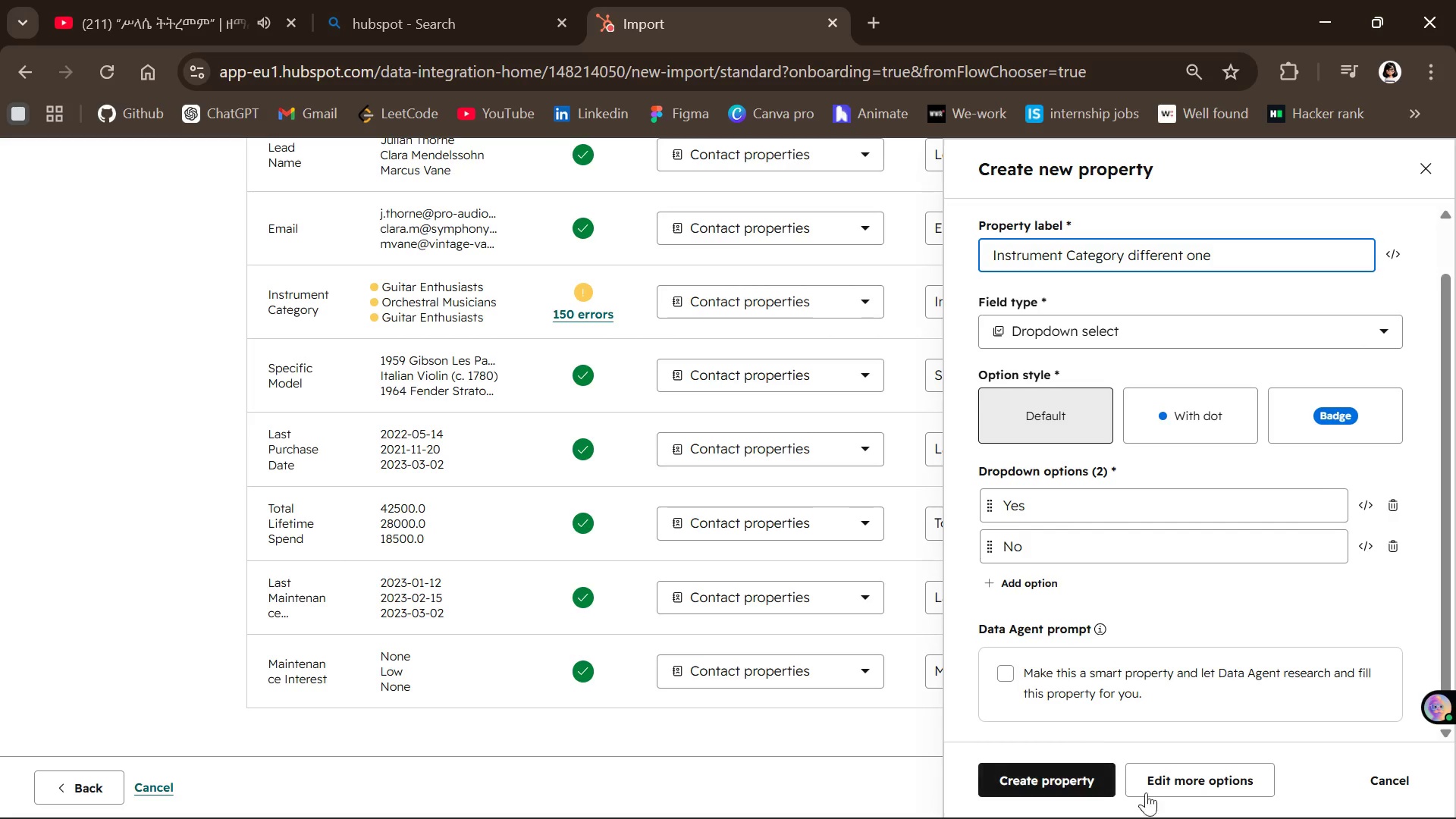 
left_click([1215, 770])
 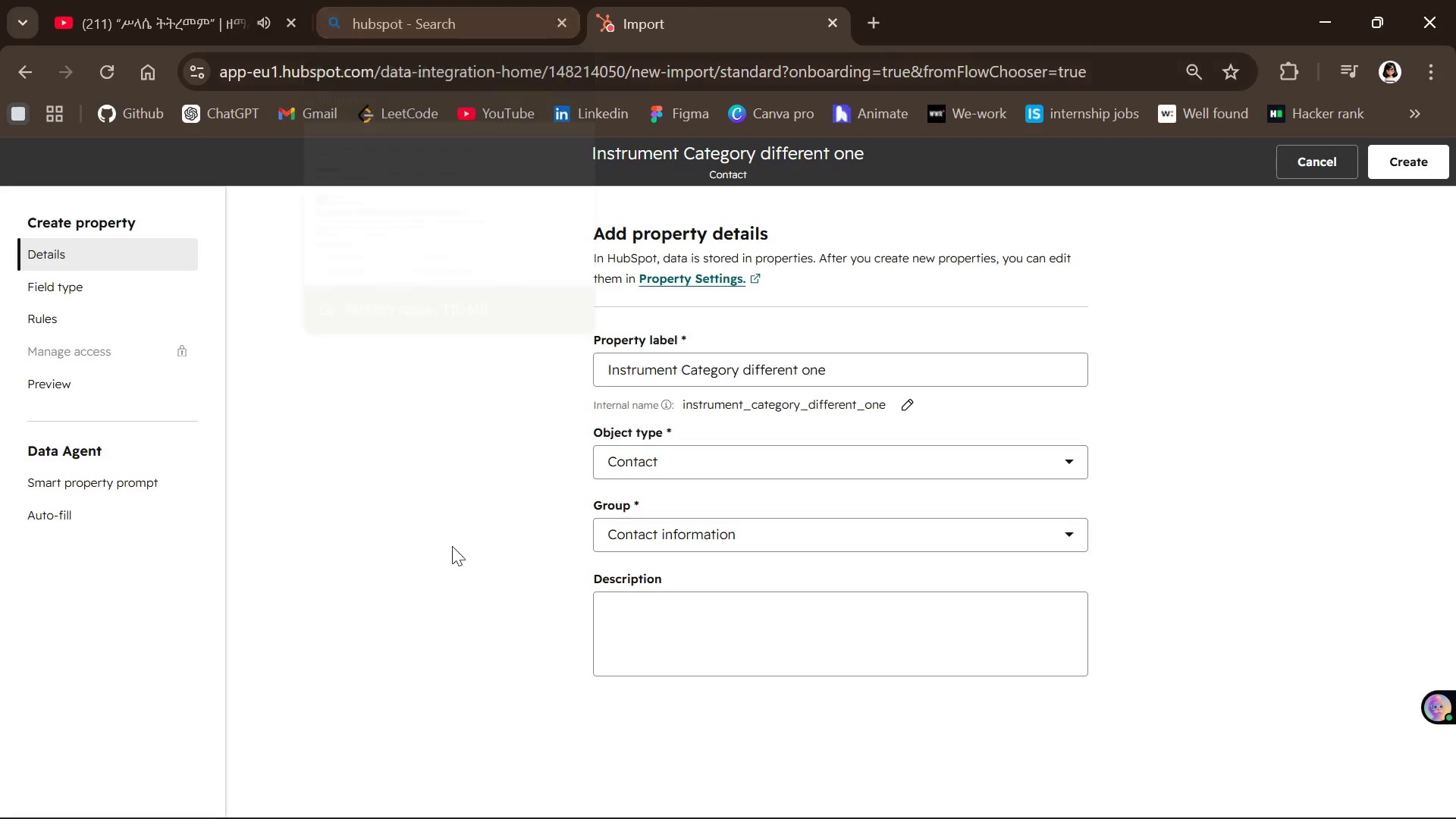 
wait(5.75)
 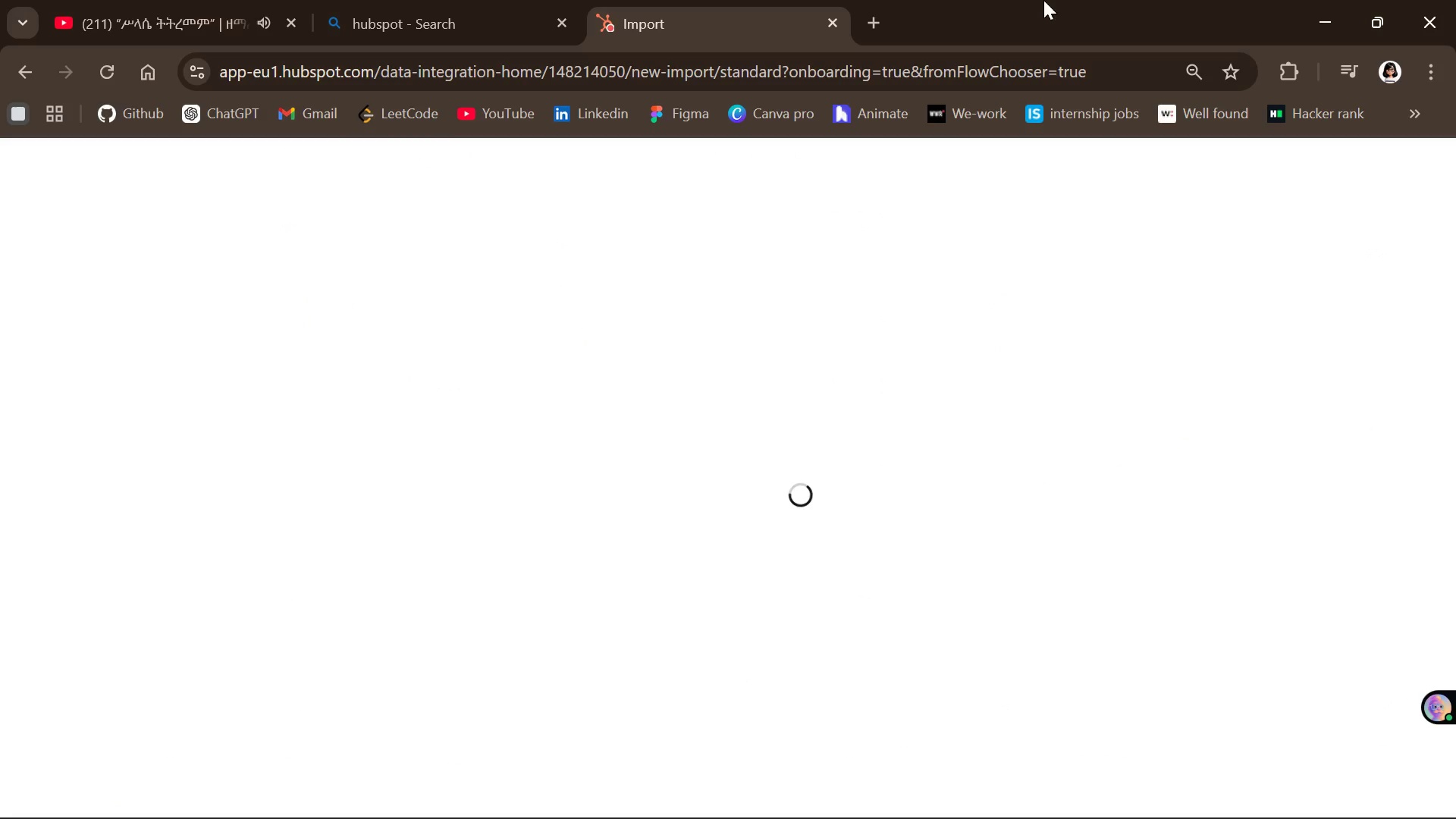 
left_click([833, 450])
 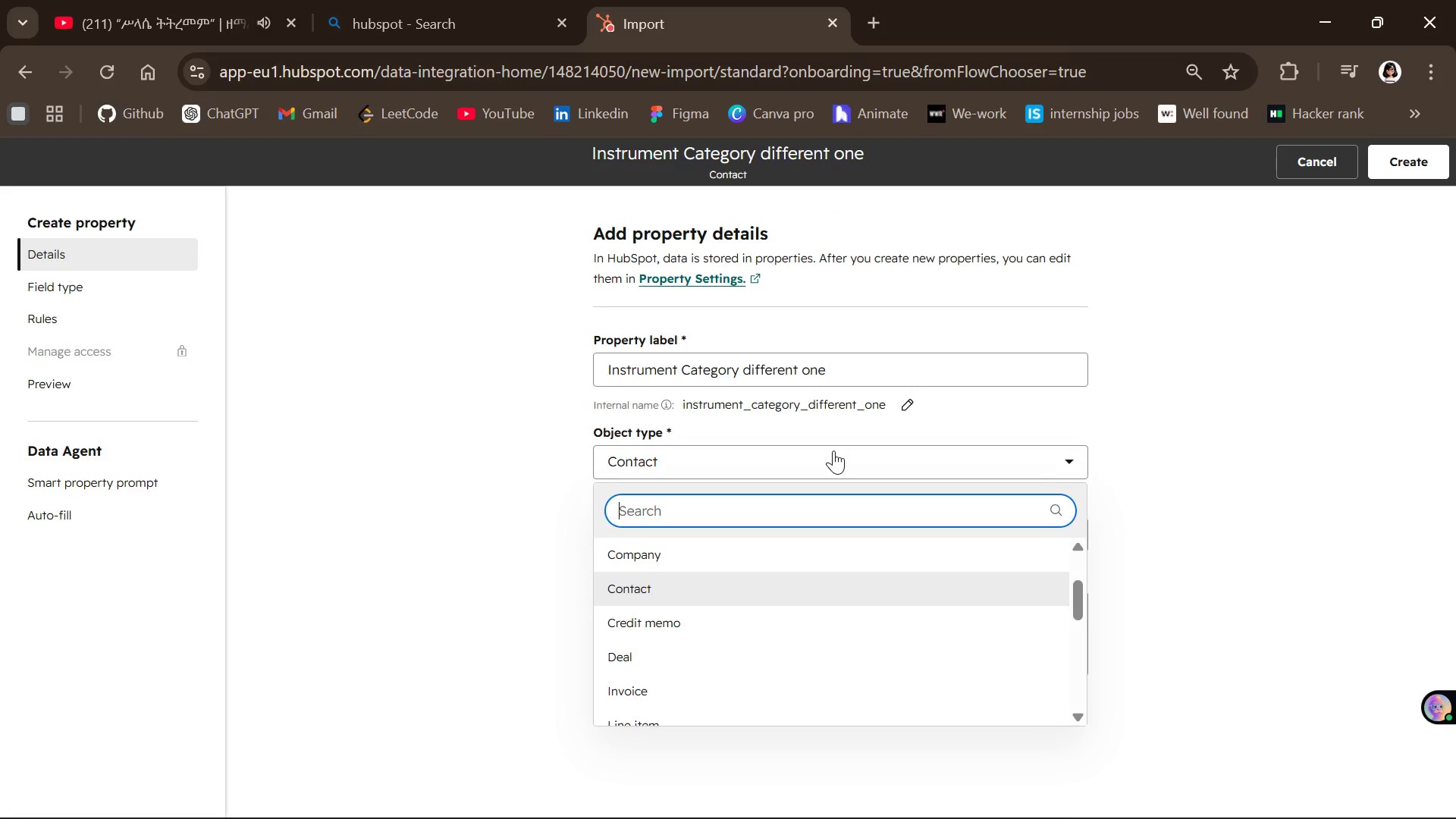 
left_click([833, 450])
 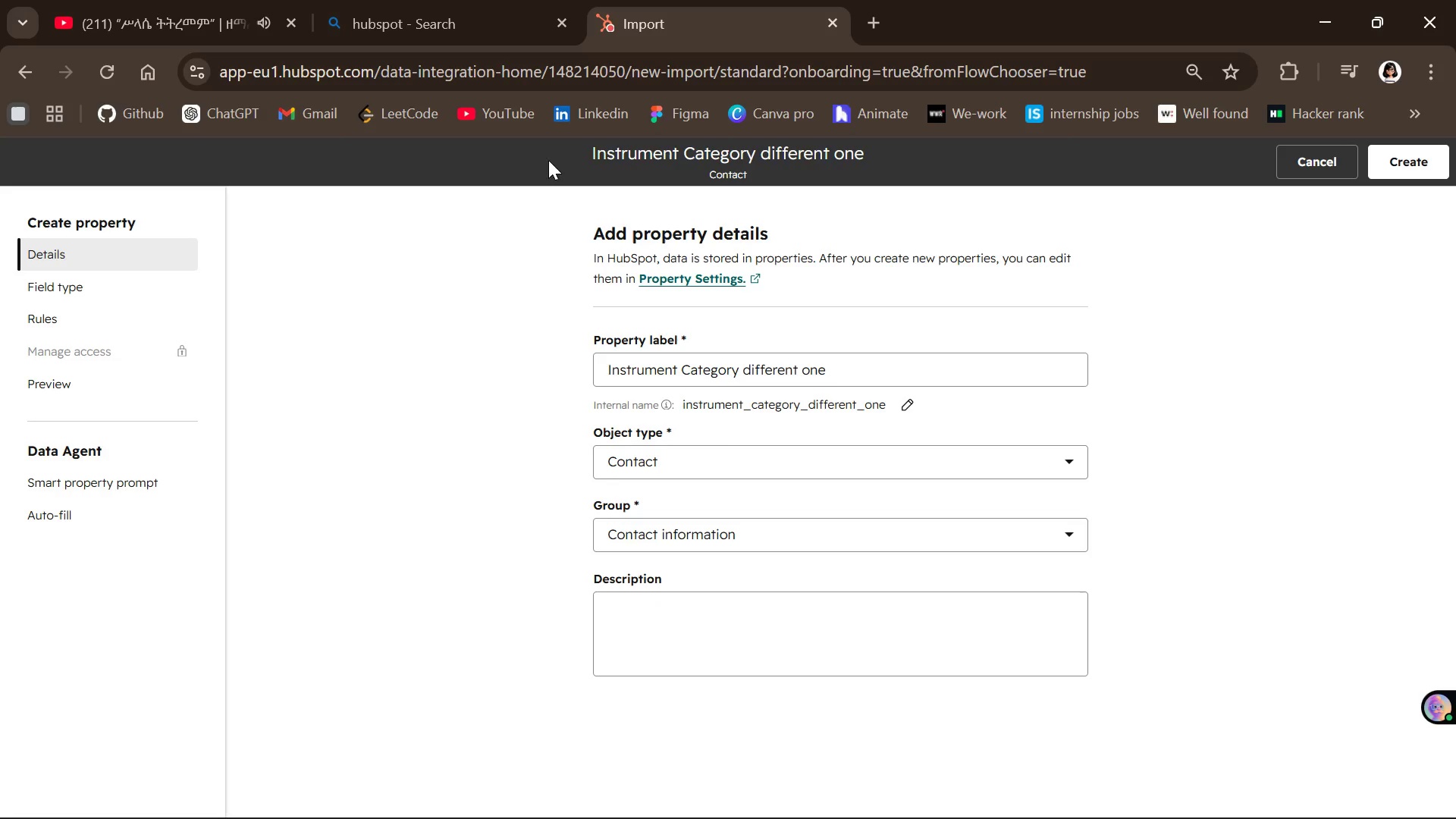 
left_click([412, 0])
 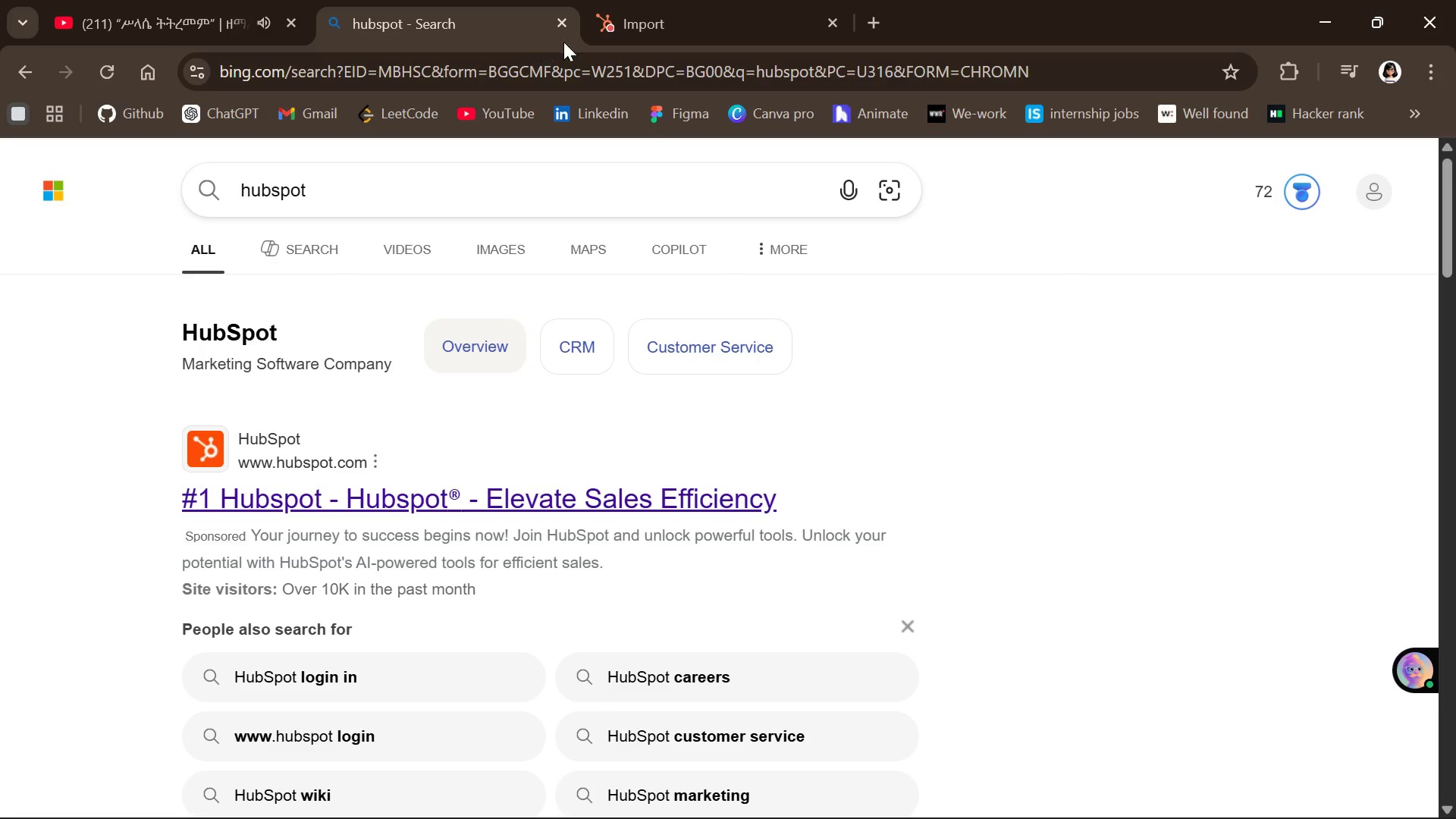 
left_click([623, 31])
 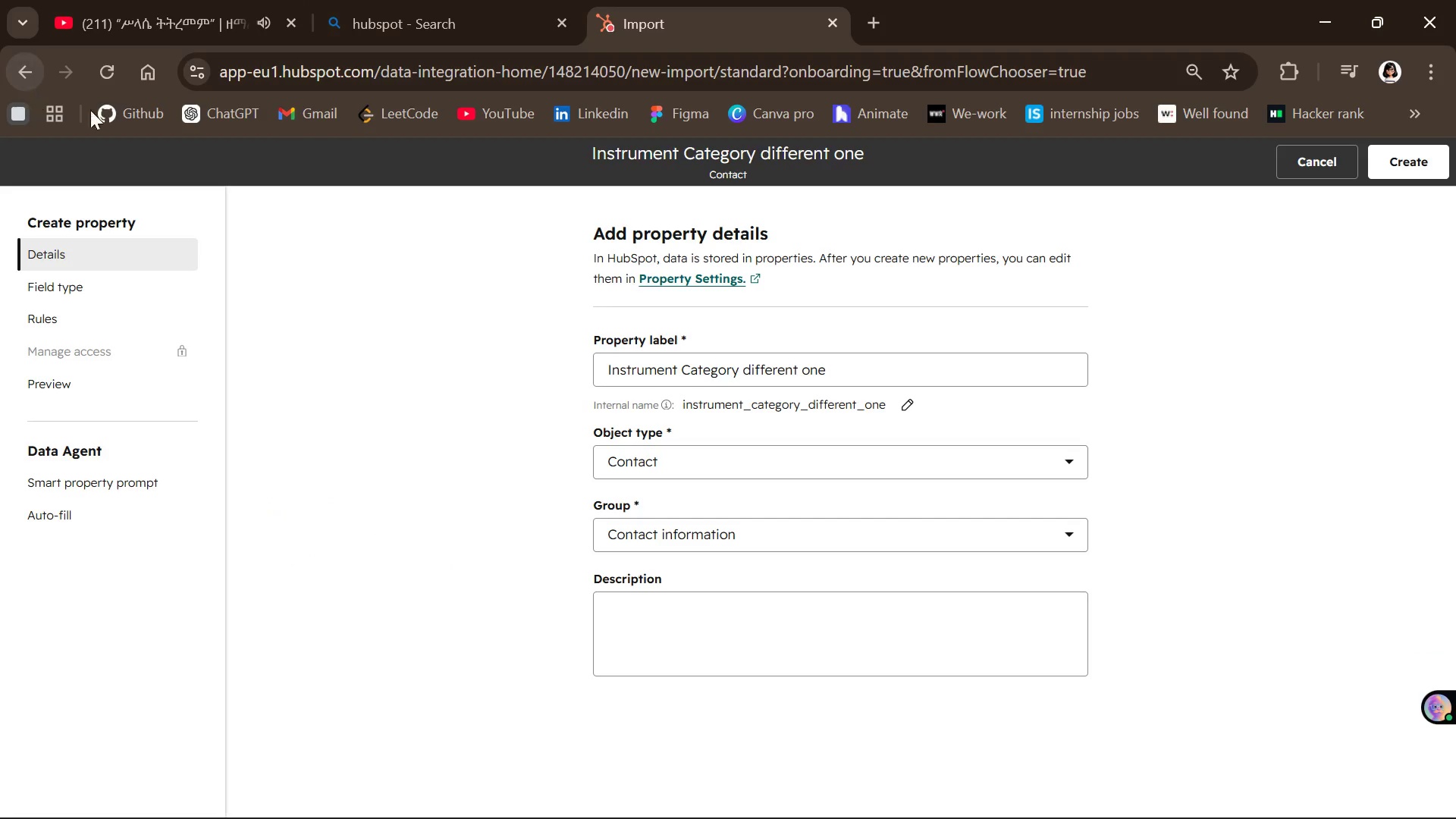 
left_click([1307, 142])
 